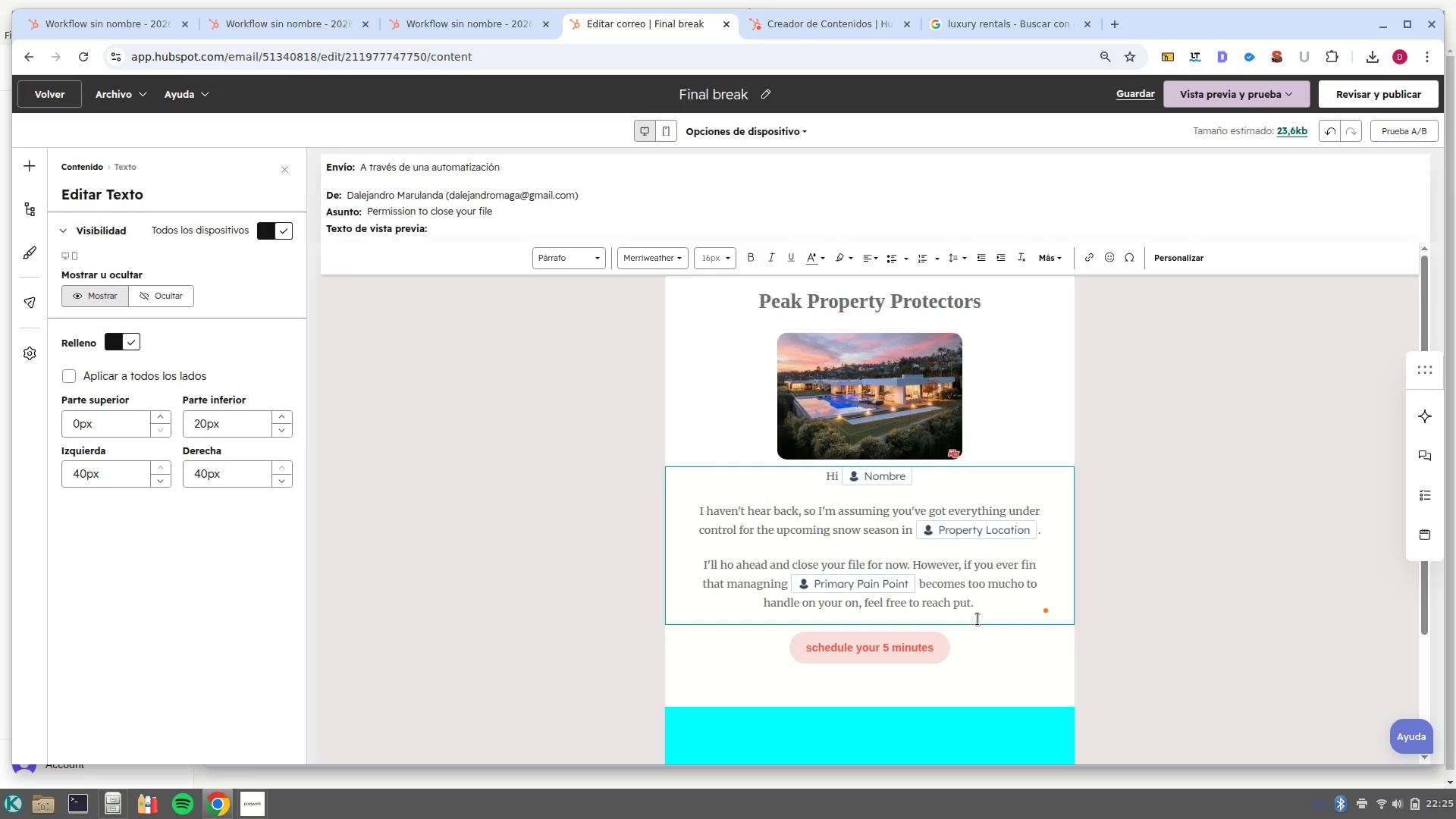 
key(Enter)
 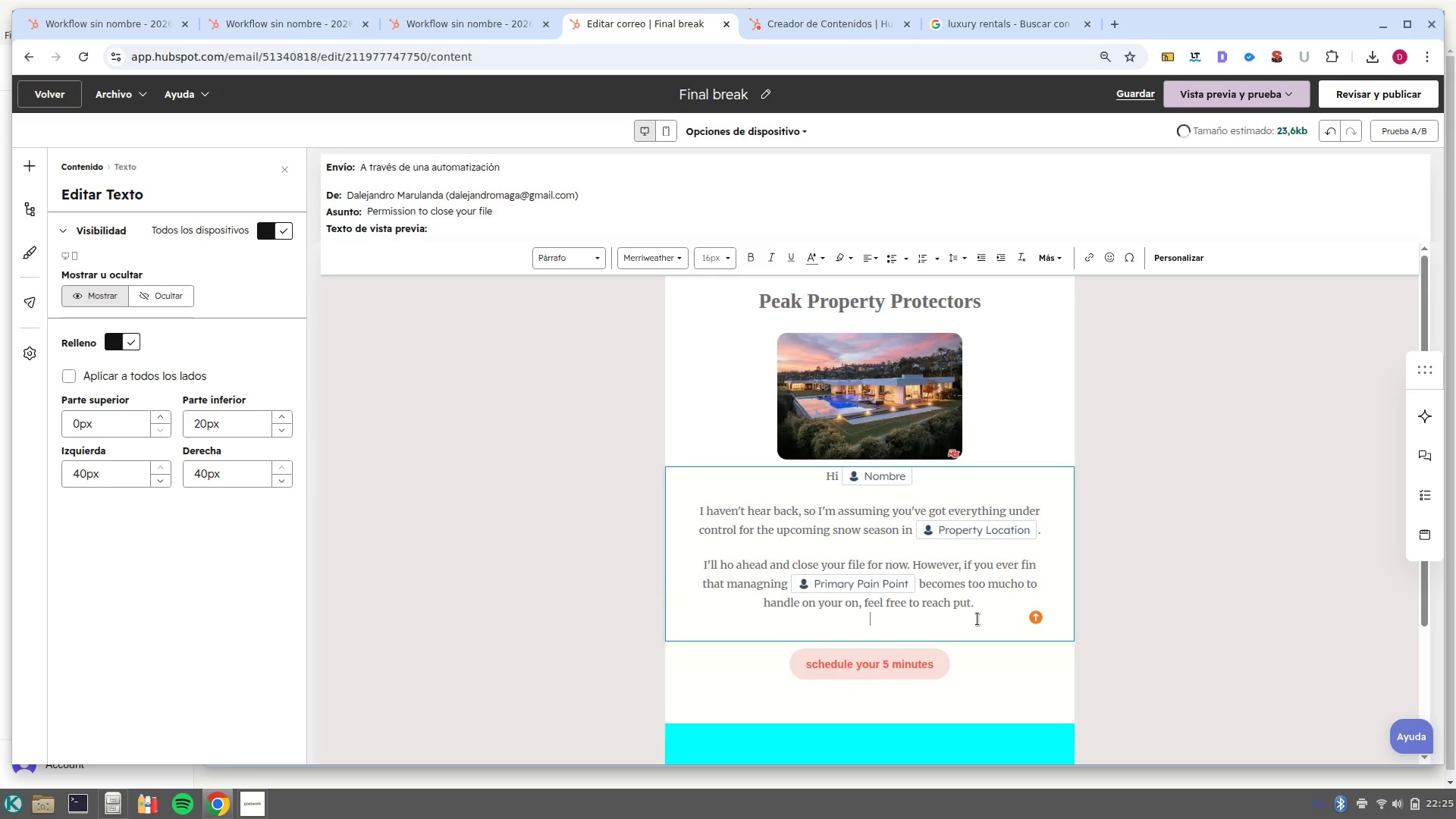 
key(Enter)
 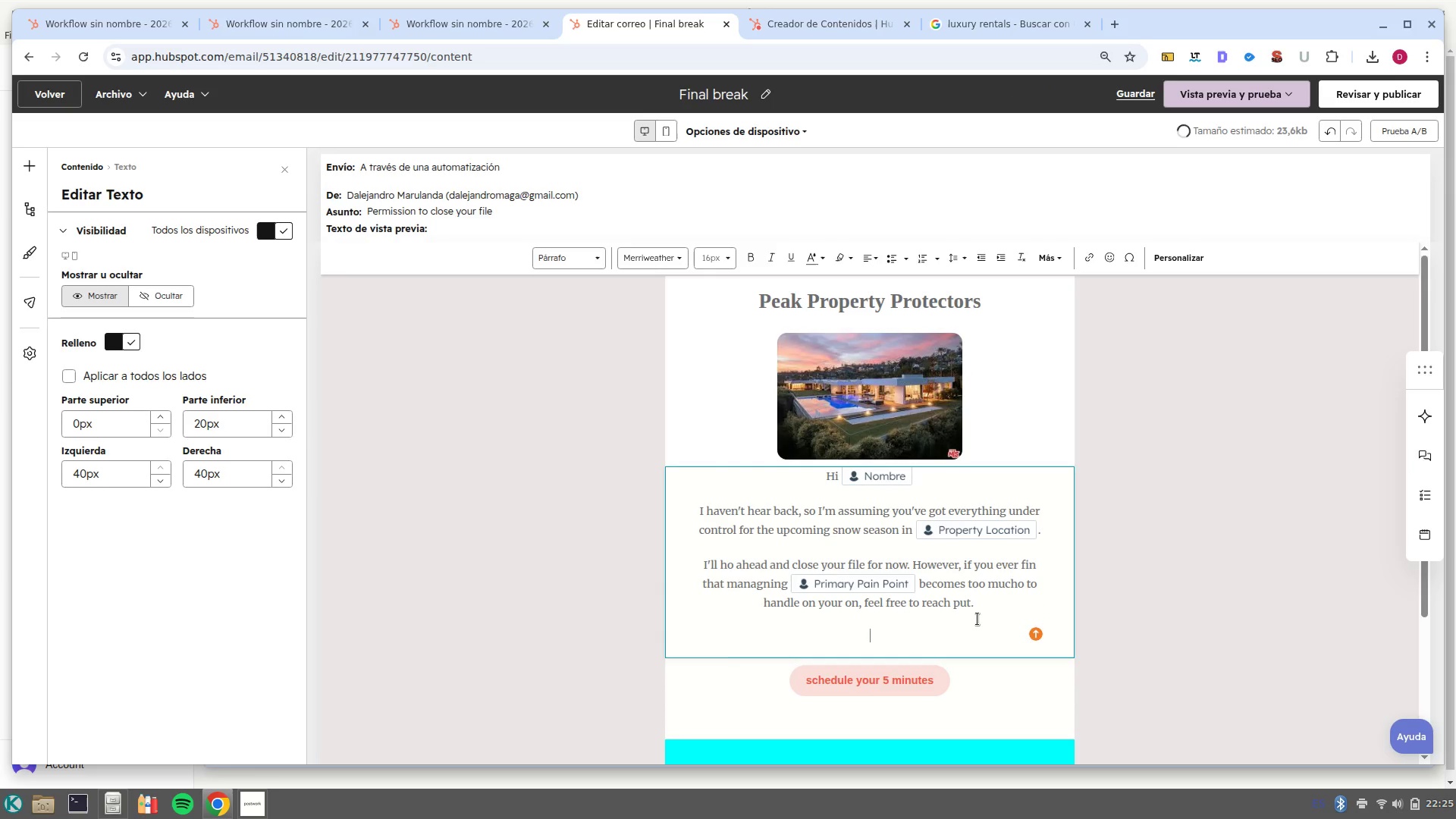 
type(Wishing yu)
key(Backspace)
type(ou a successfull and stress/free winter season!)
 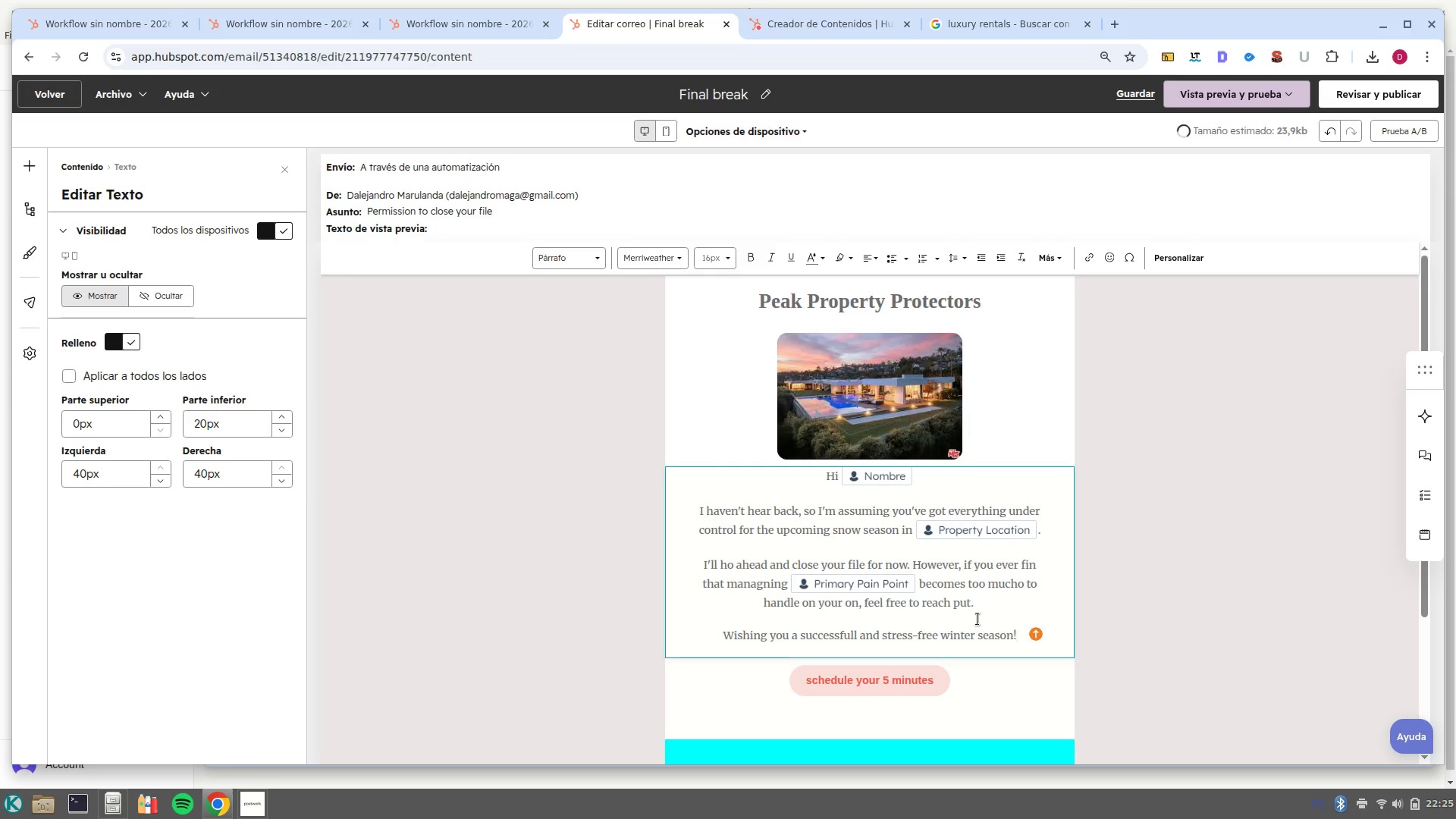 
scroll: coordinate [891, 663], scroll_direction: down, amount: 1.0
 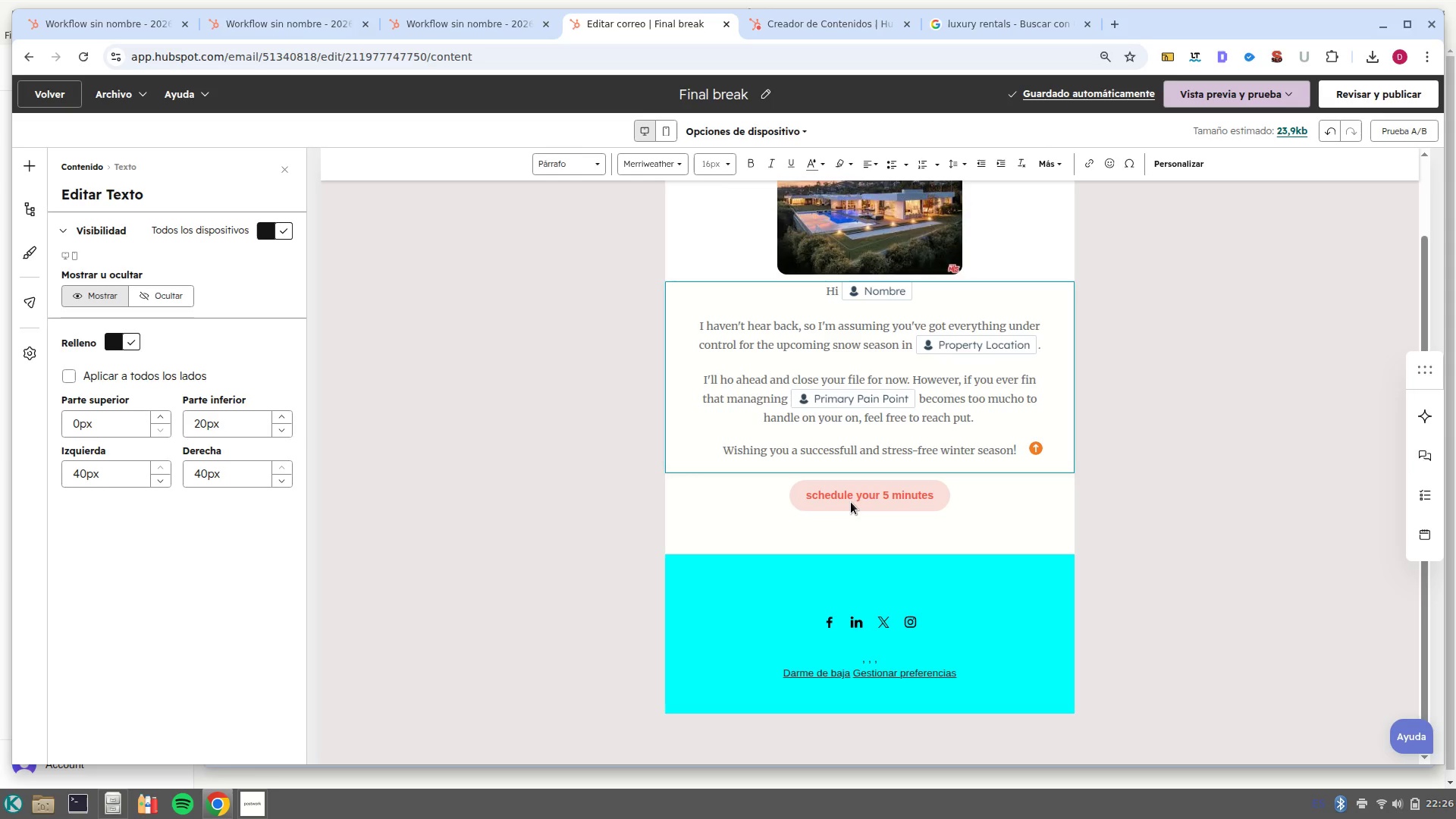 
wait(7.03)
 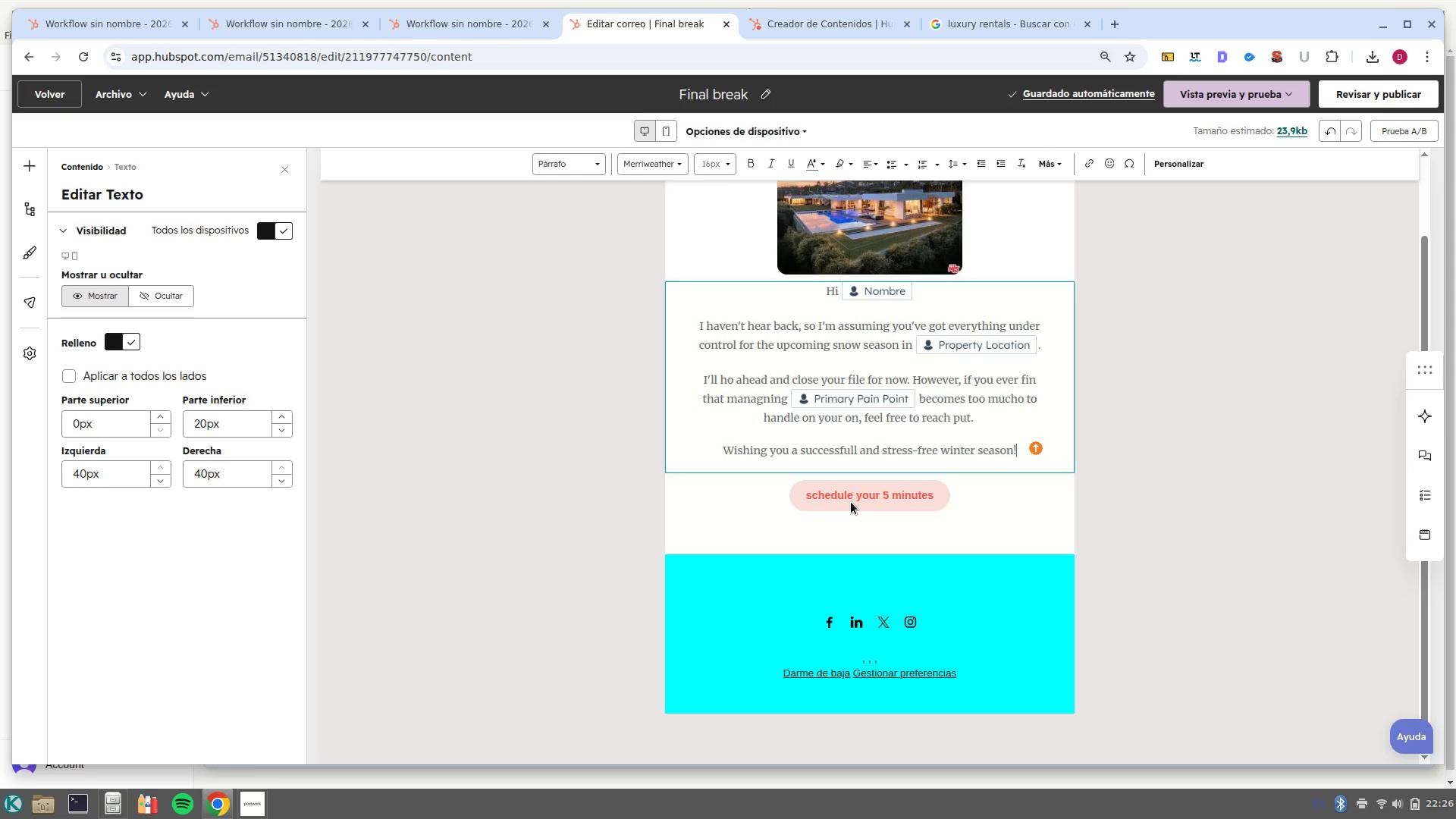 
left_click([854, 500])
 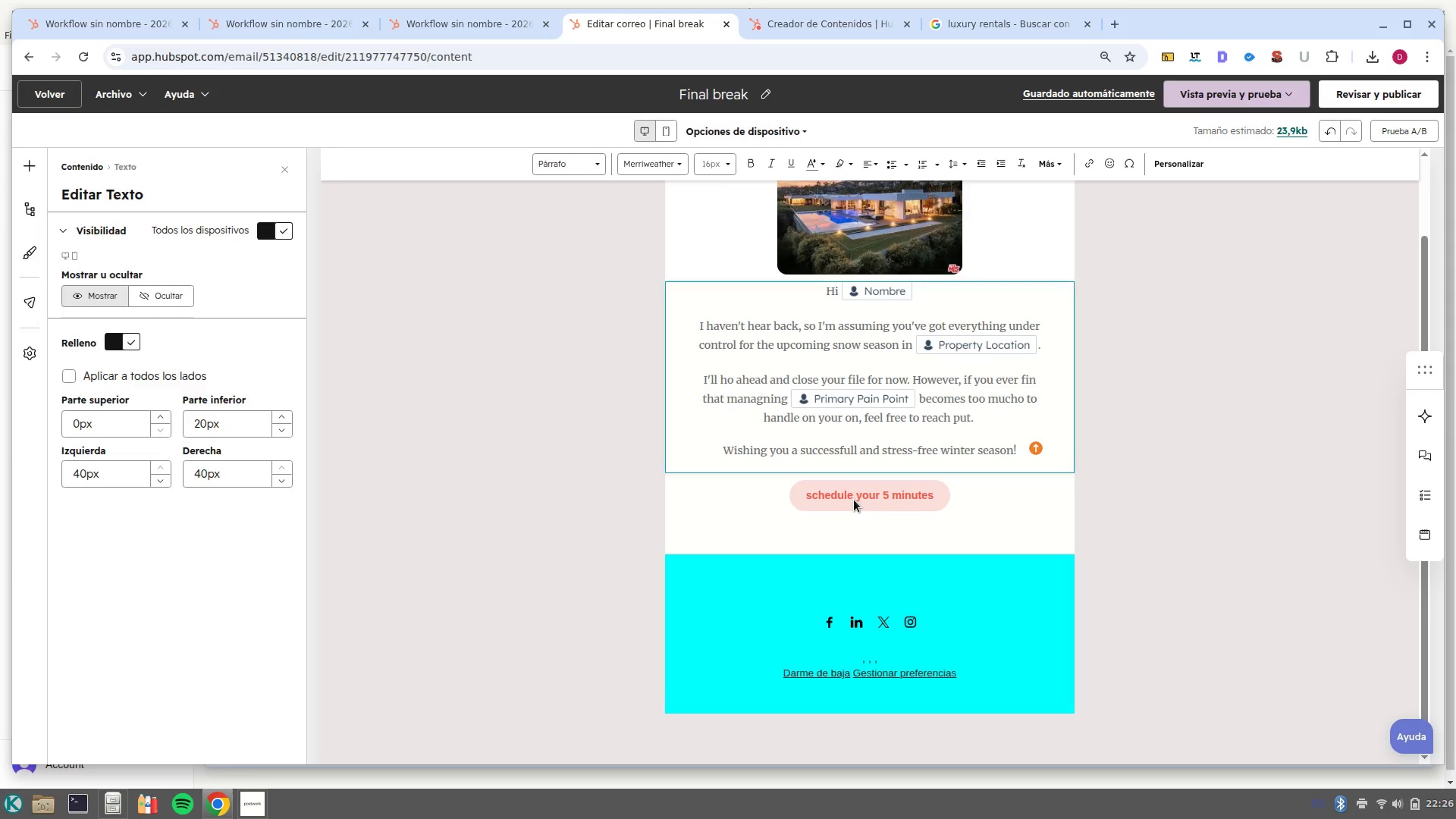 
left_click([854, 500])
 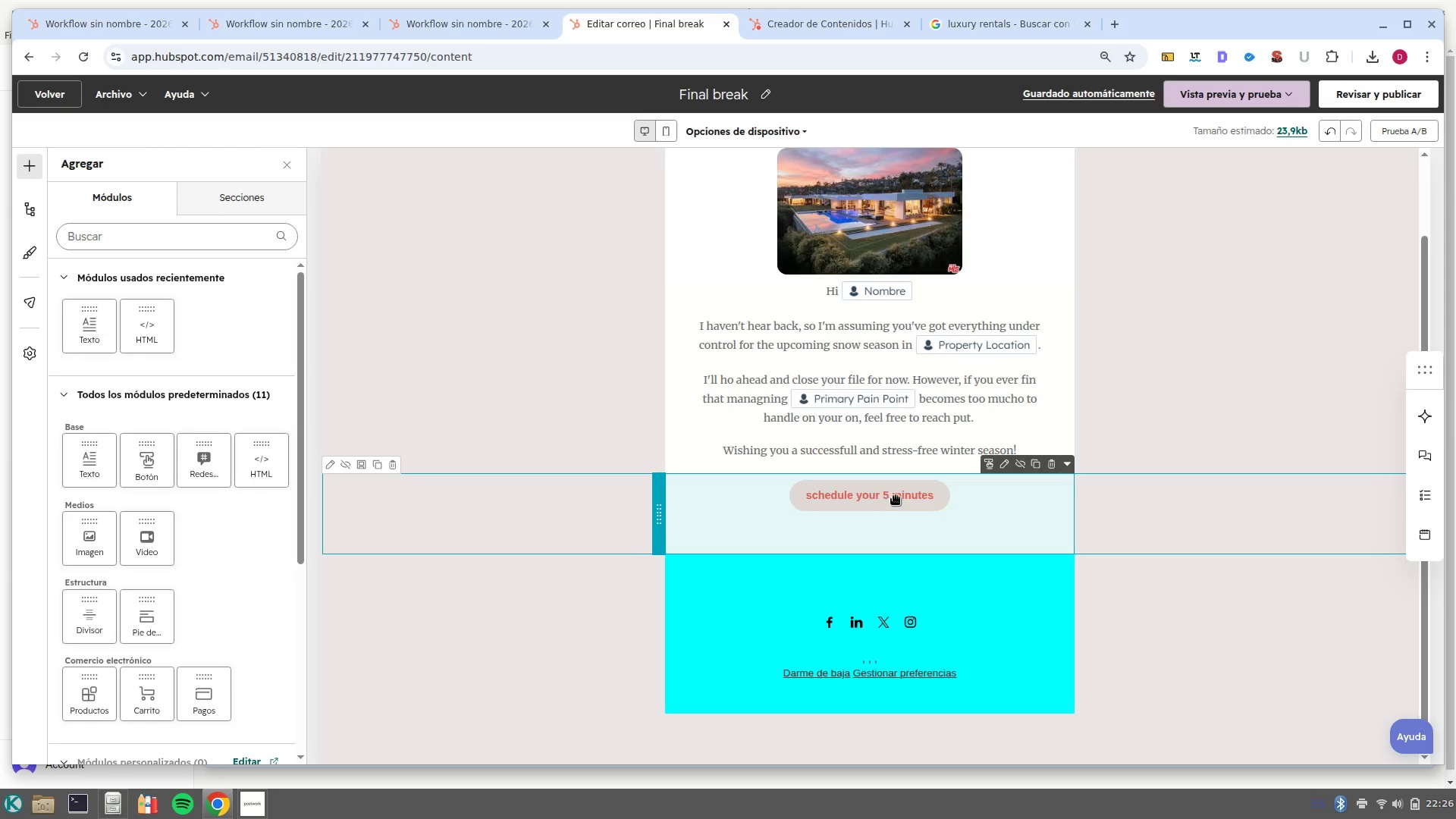 
left_click([896, 496])
 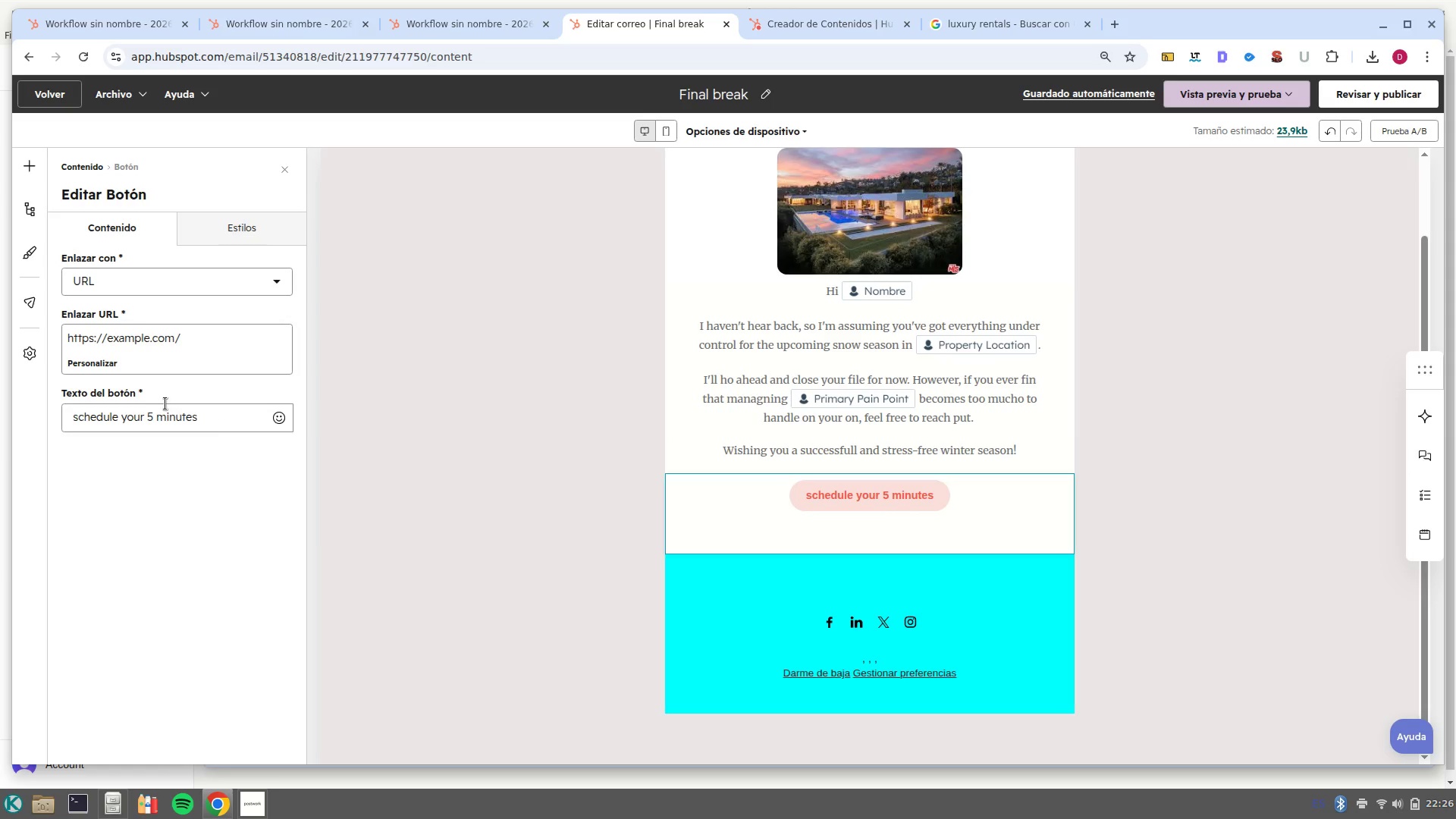 
left_click_drag(start_coordinate=[213, 417], to_coordinate=[0, 420])
 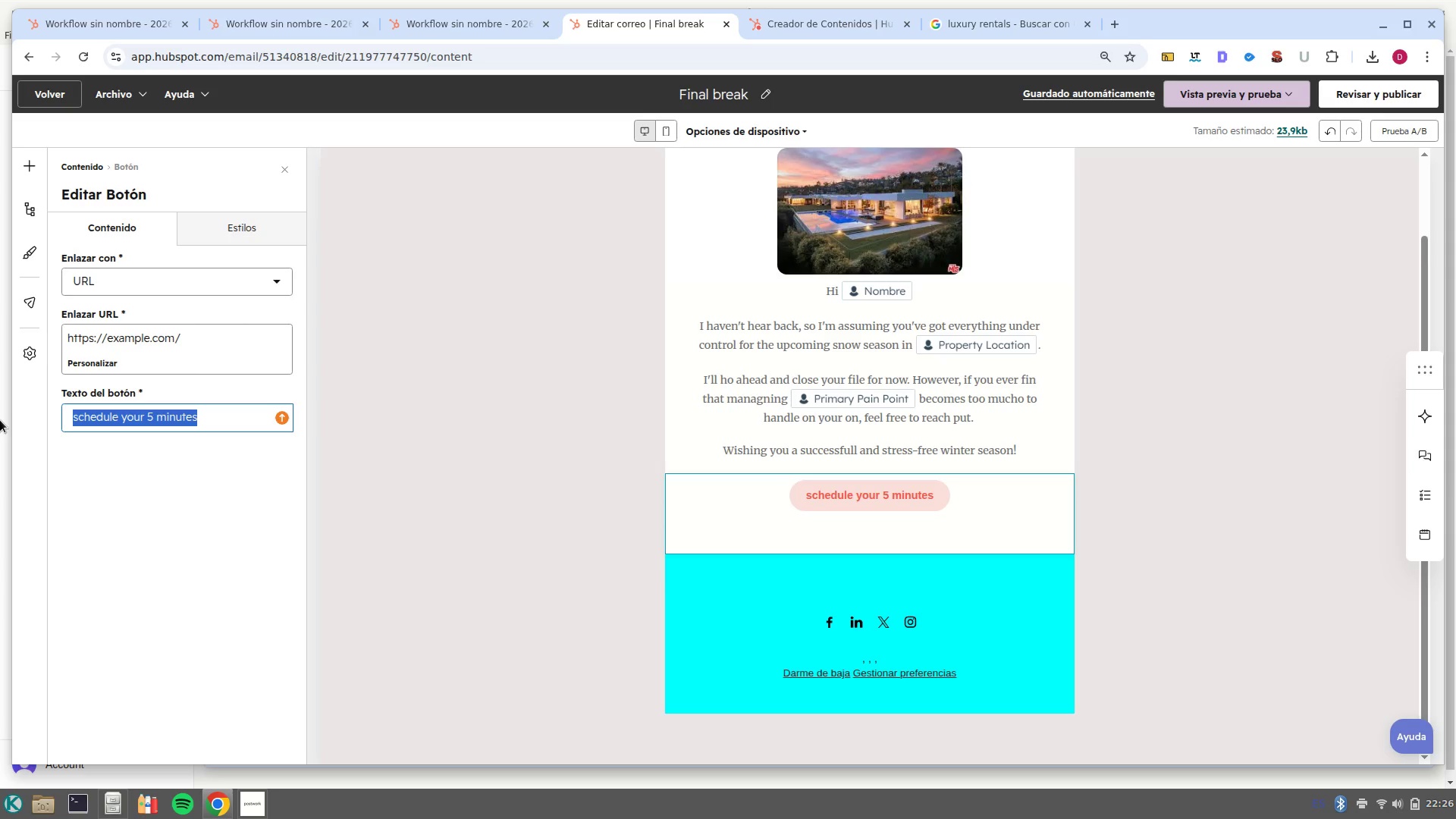 
wait(5.18)
 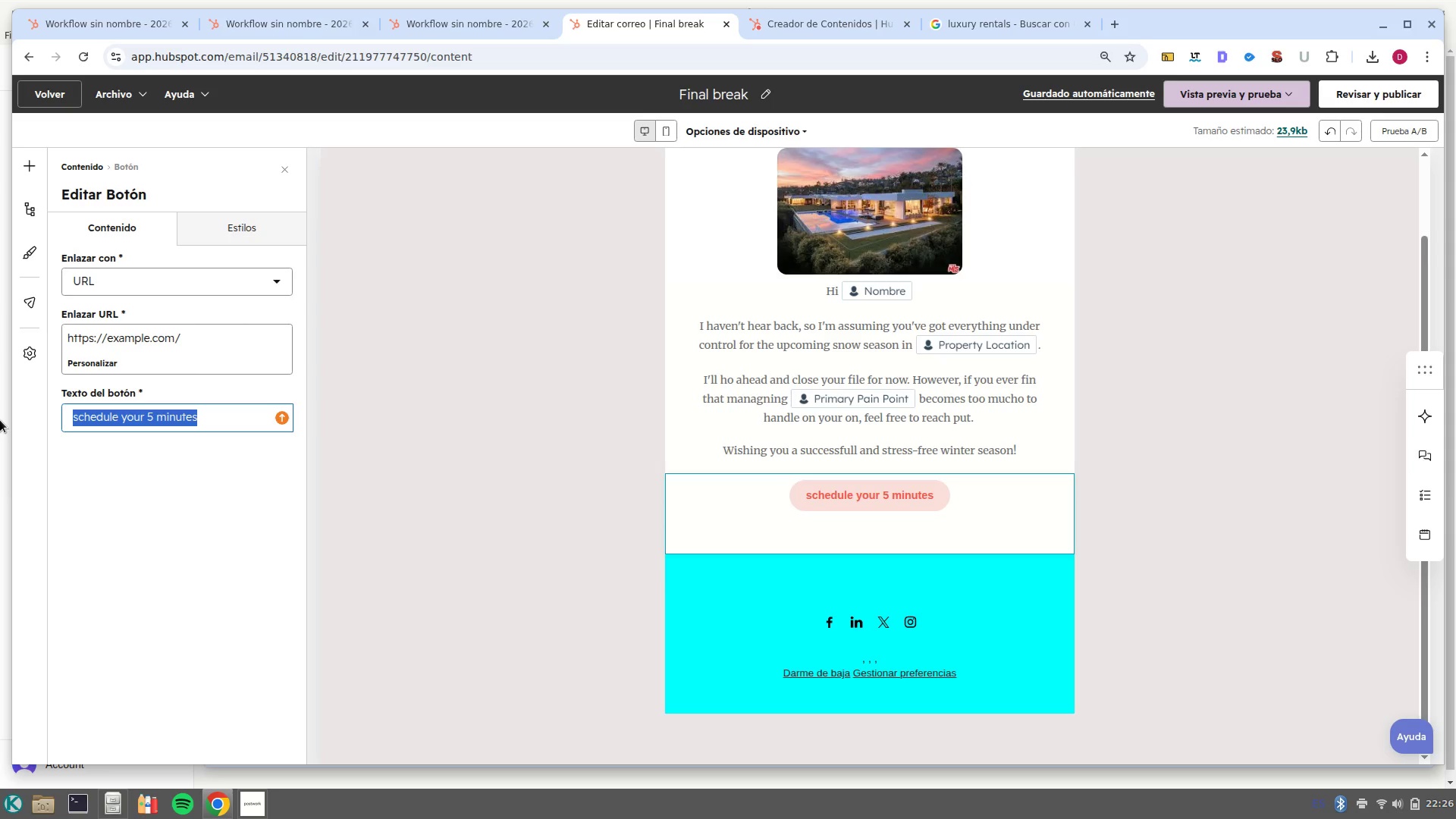 
left_click([730, 376])
 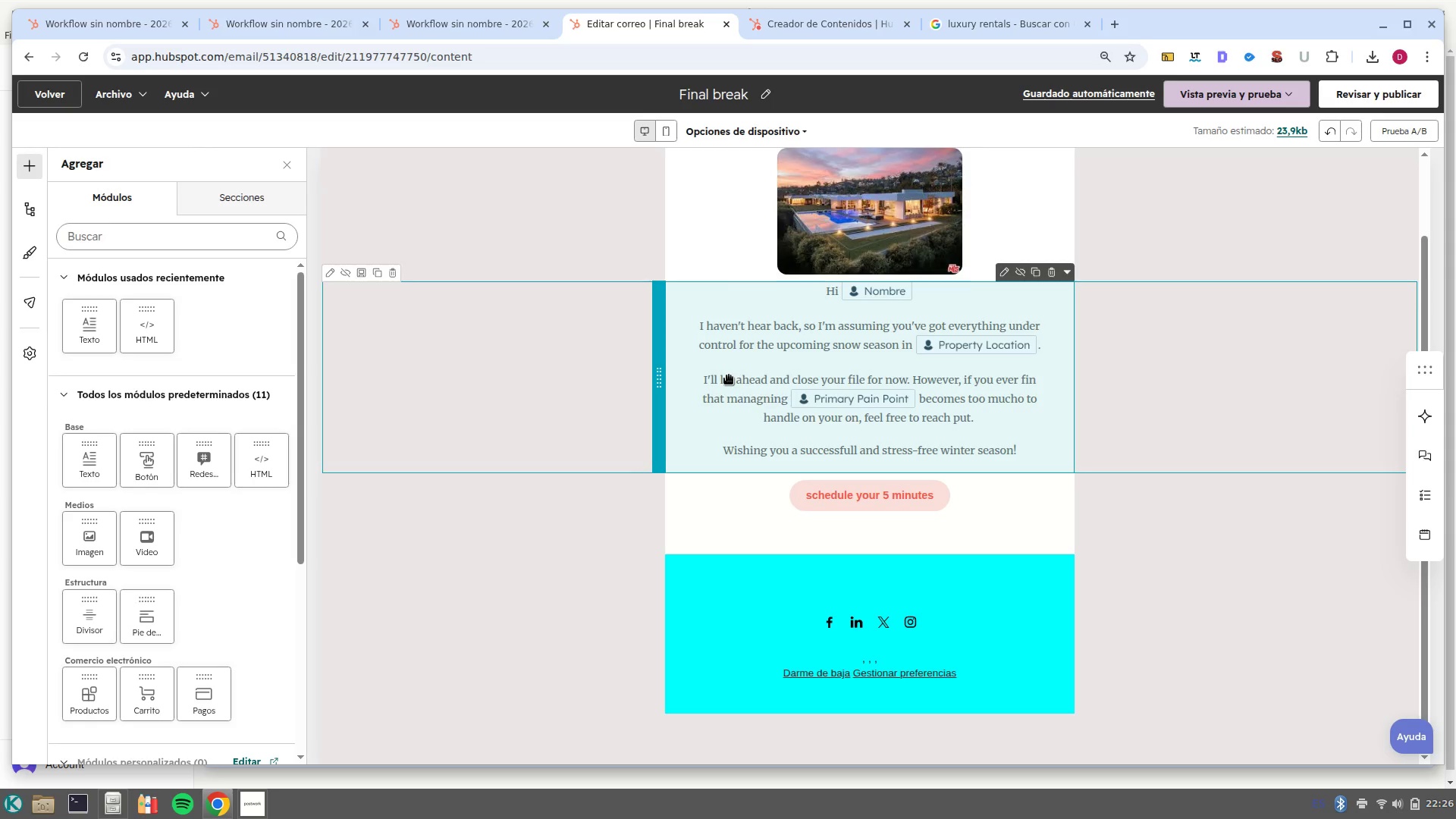 
double_click([729, 375])
 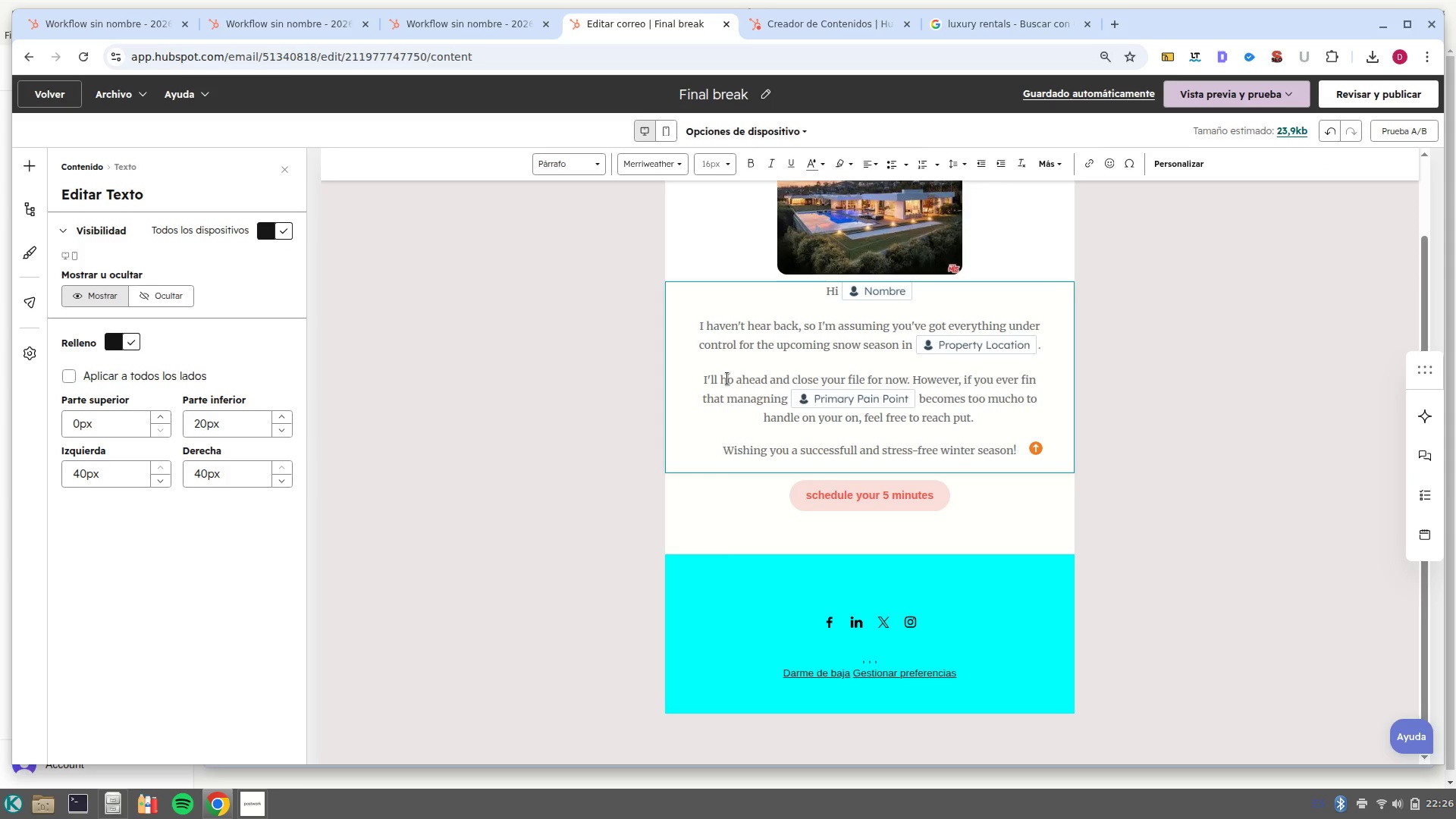 
key(Backspace)
 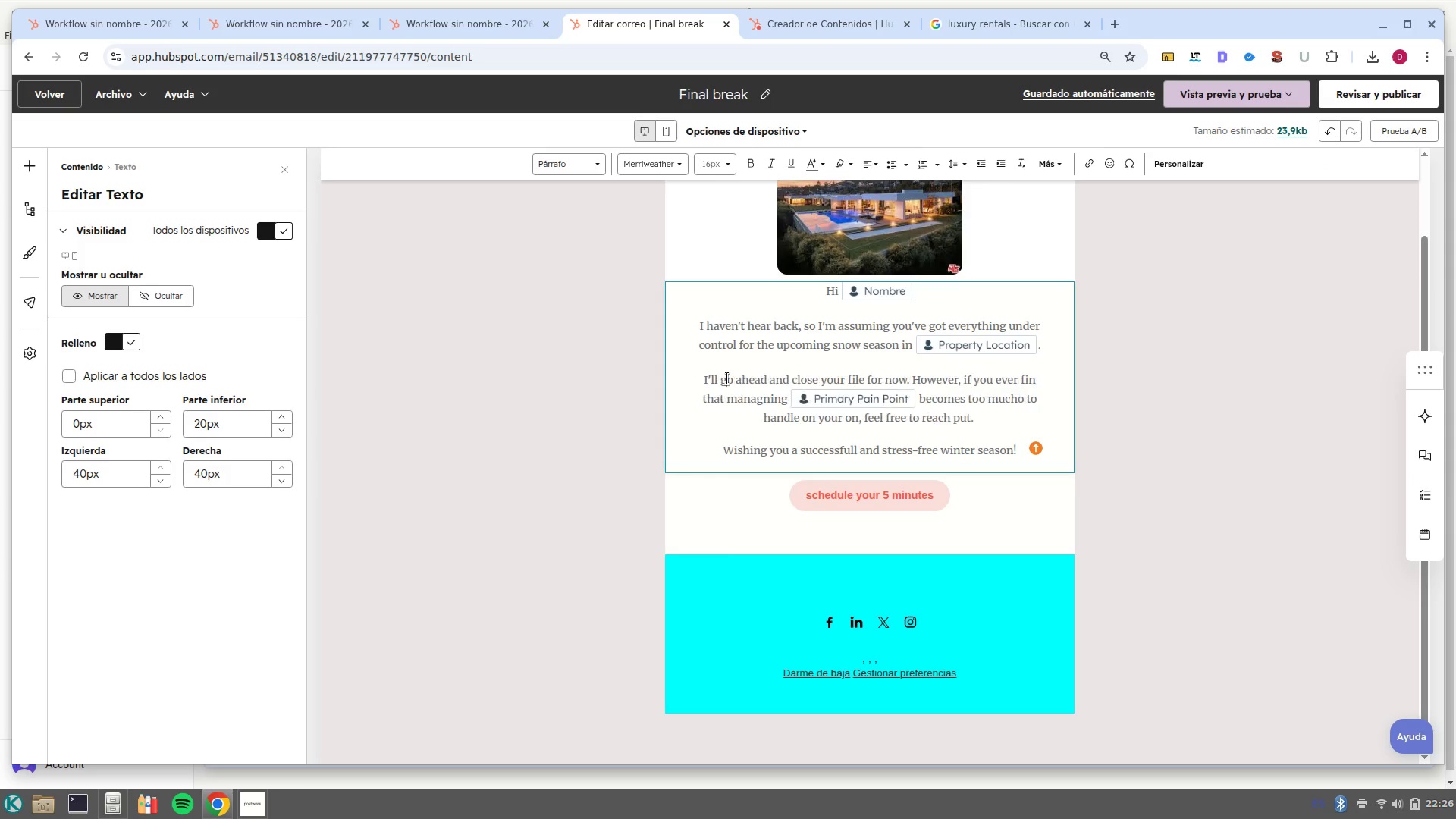 
key(G)
 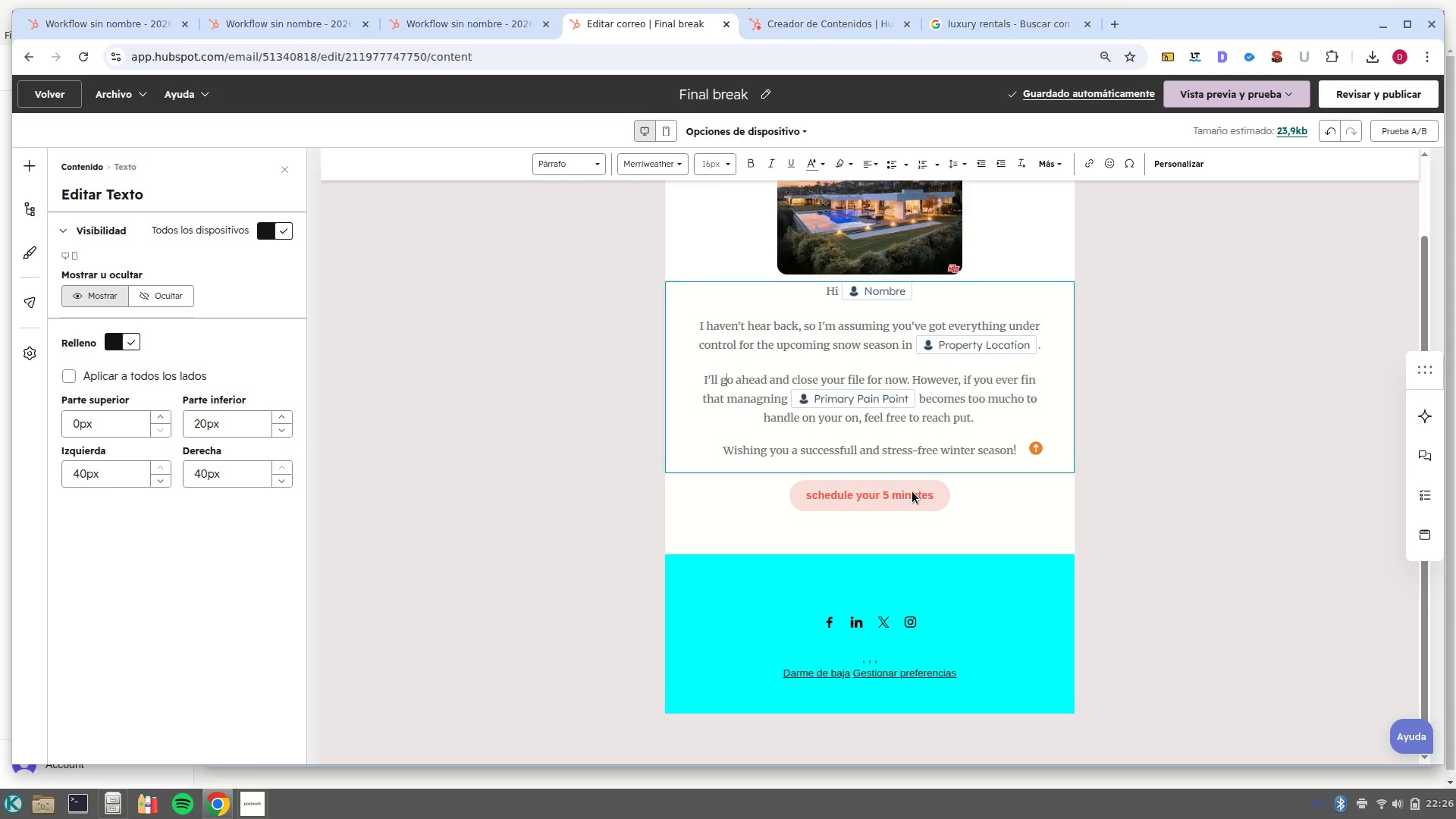 
wait(10.33)
 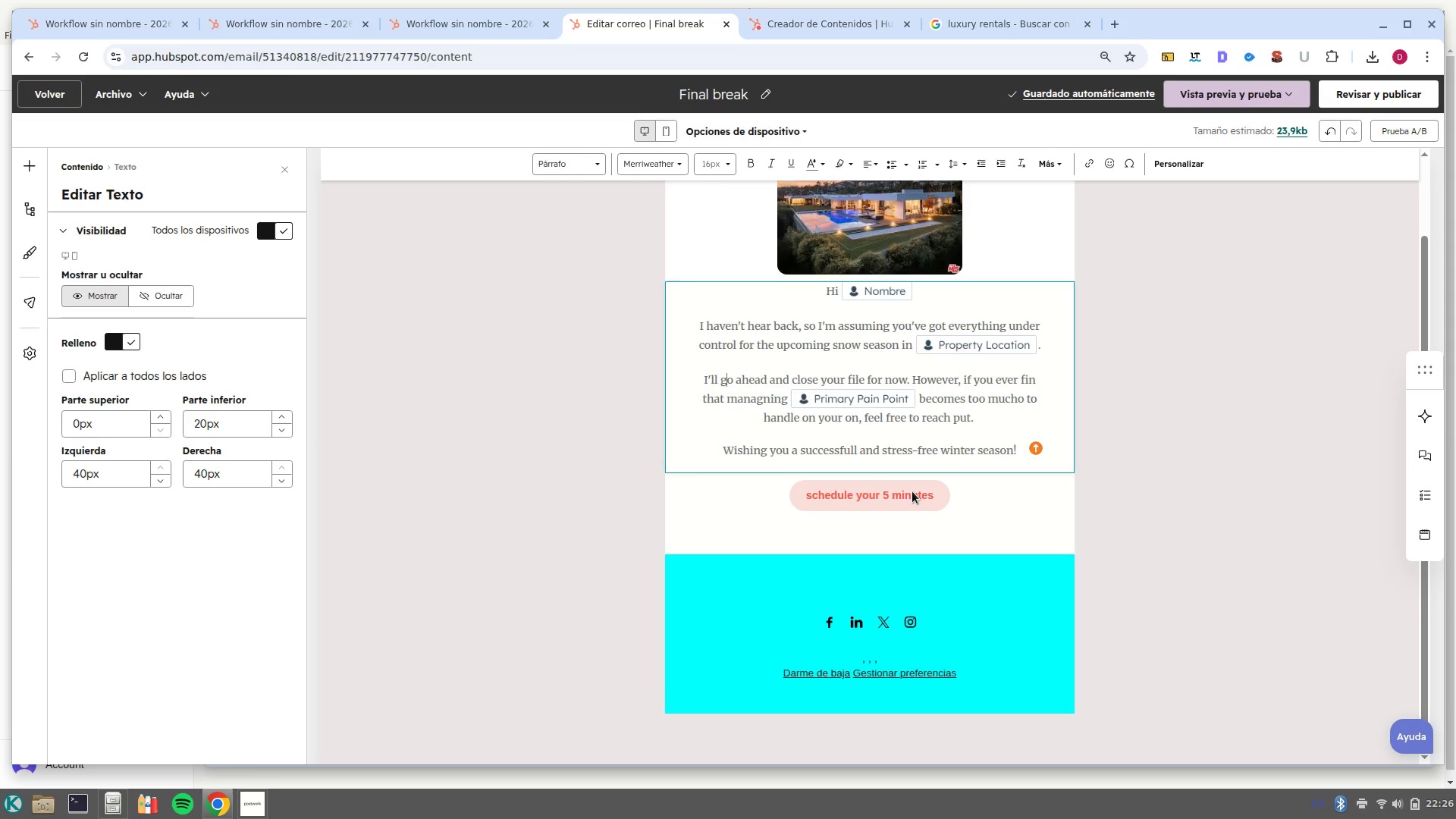 
left_click([958, 416])
 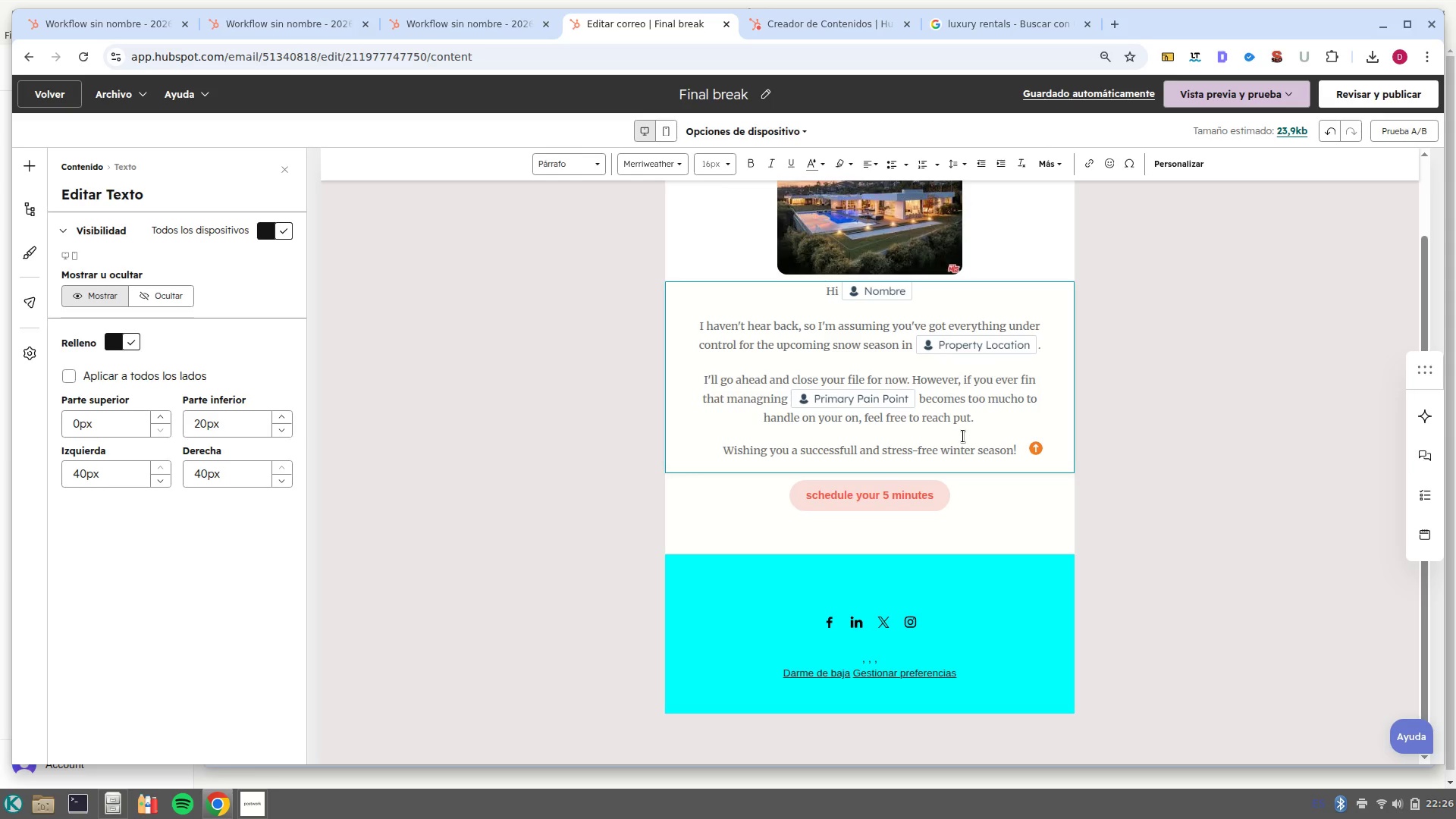 
key(Backspace)
 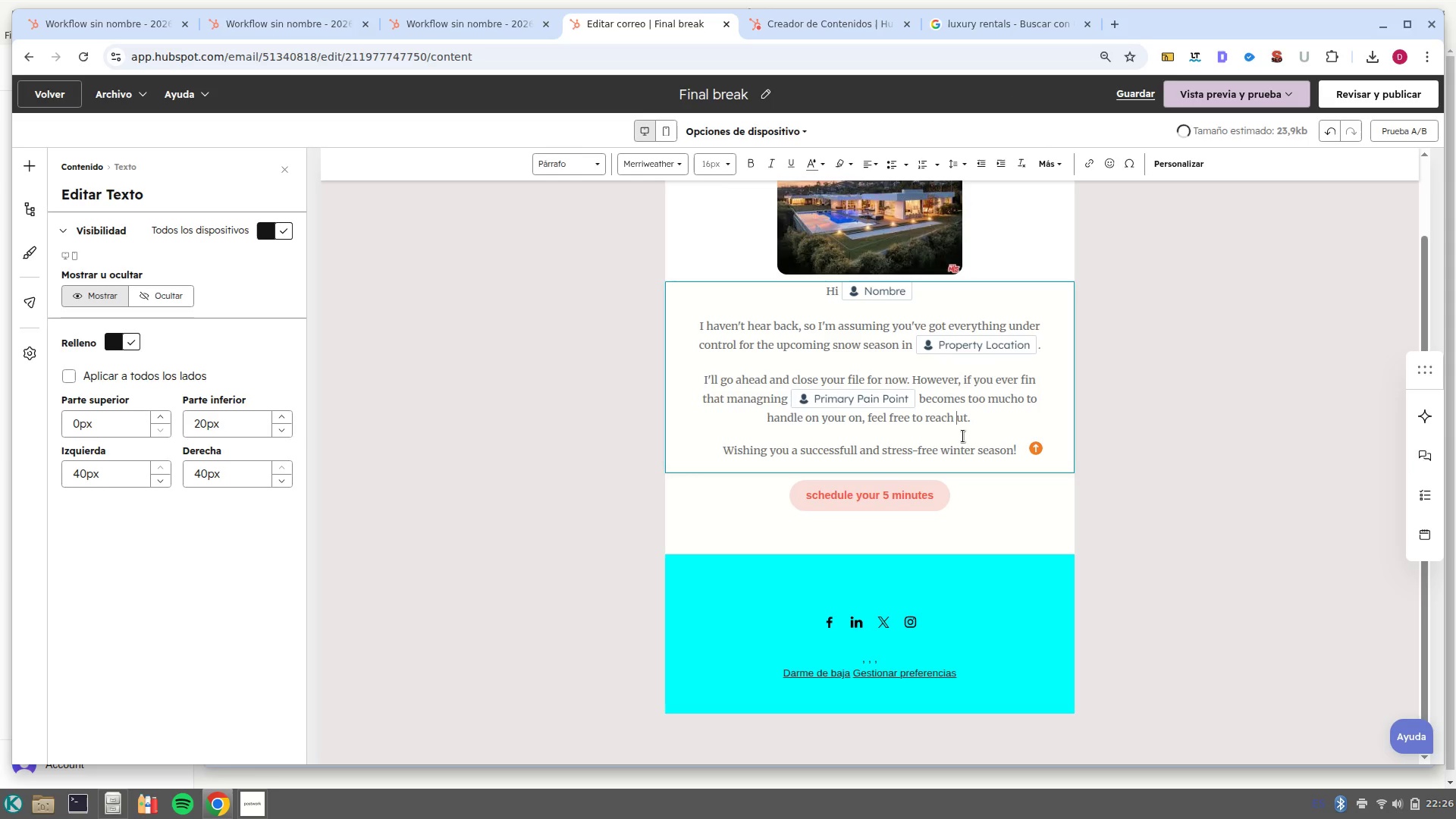 
key(O)
 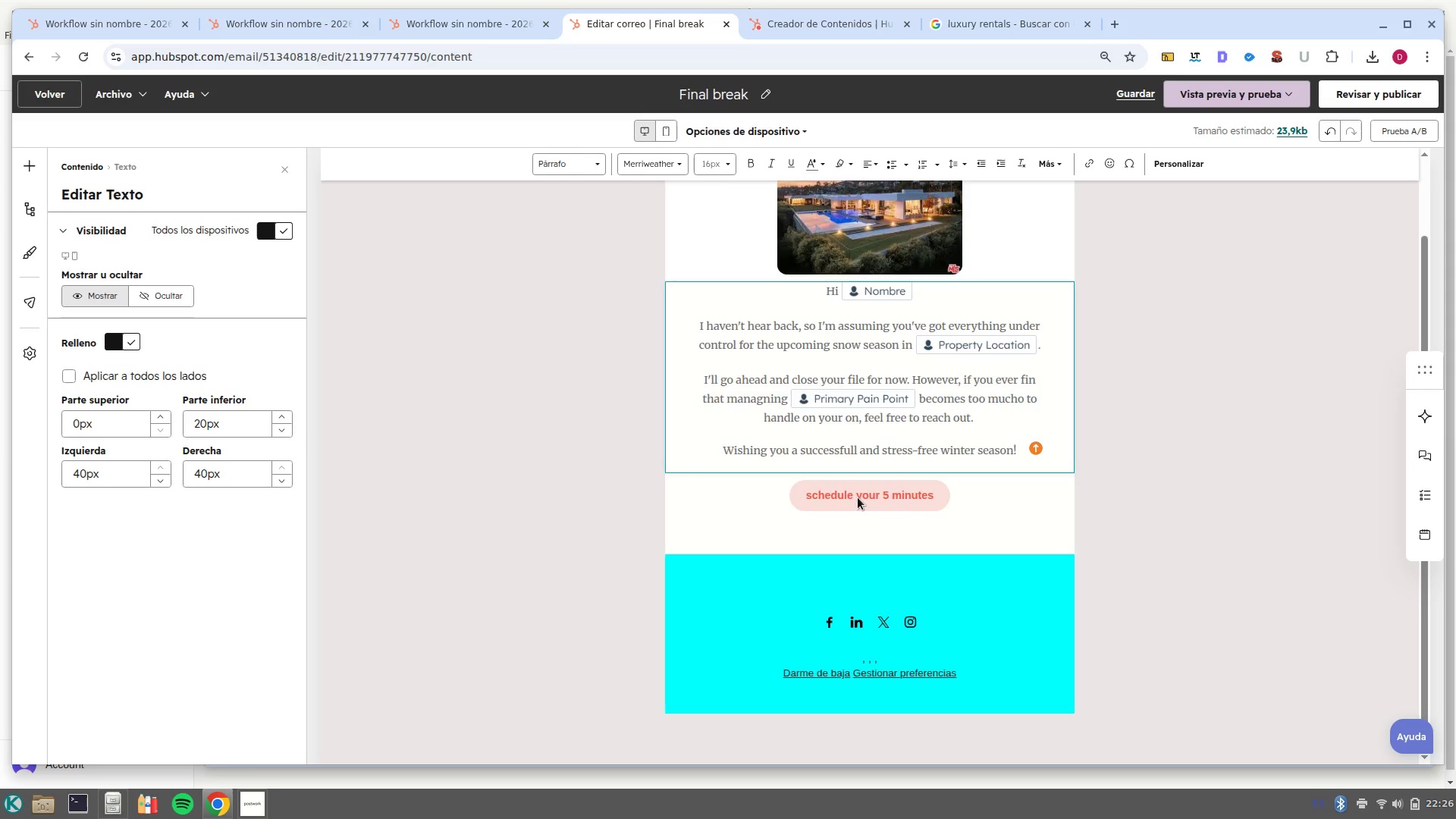 
double_click([858, 497])
 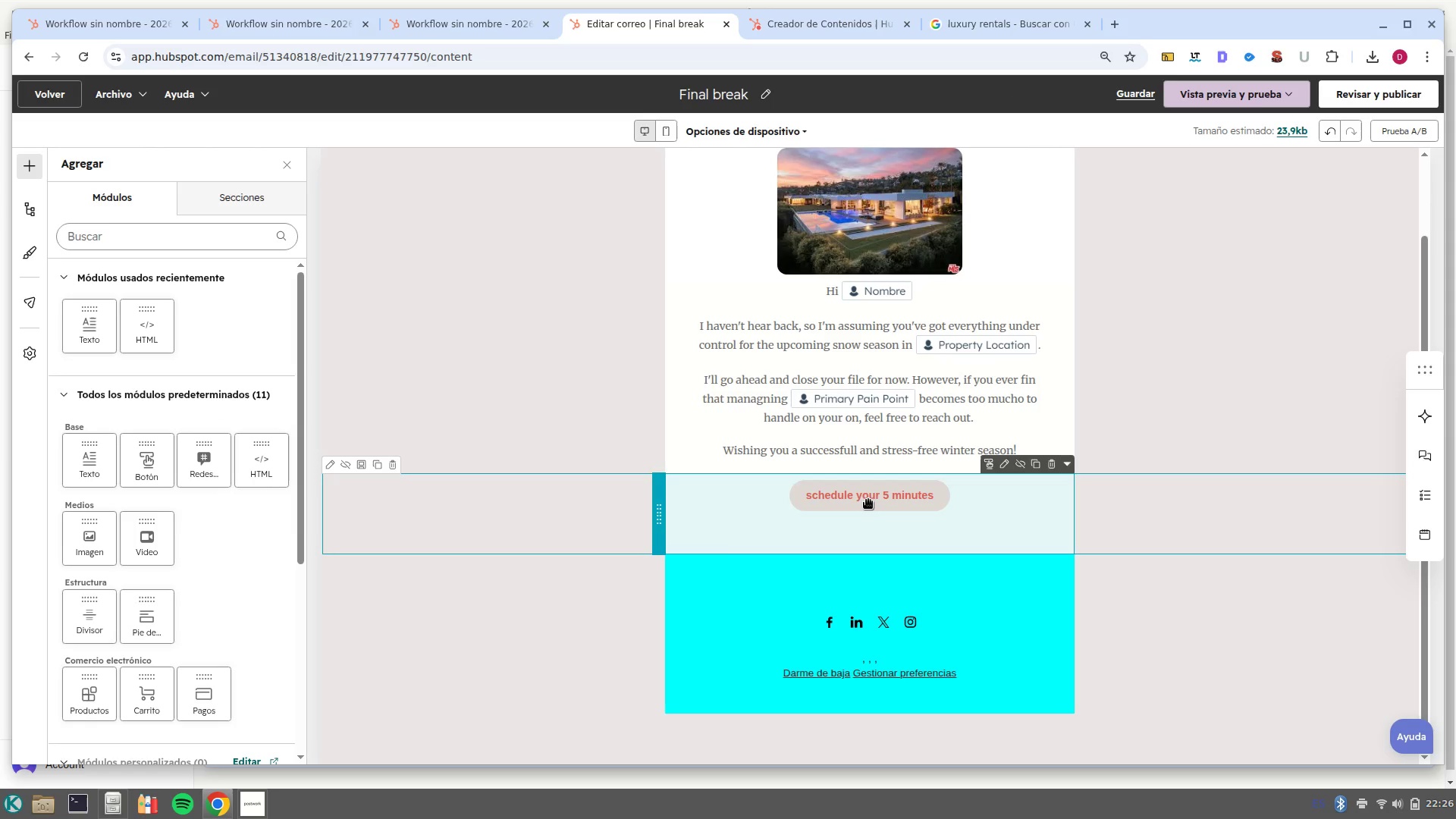 
double_click([868, 500])
 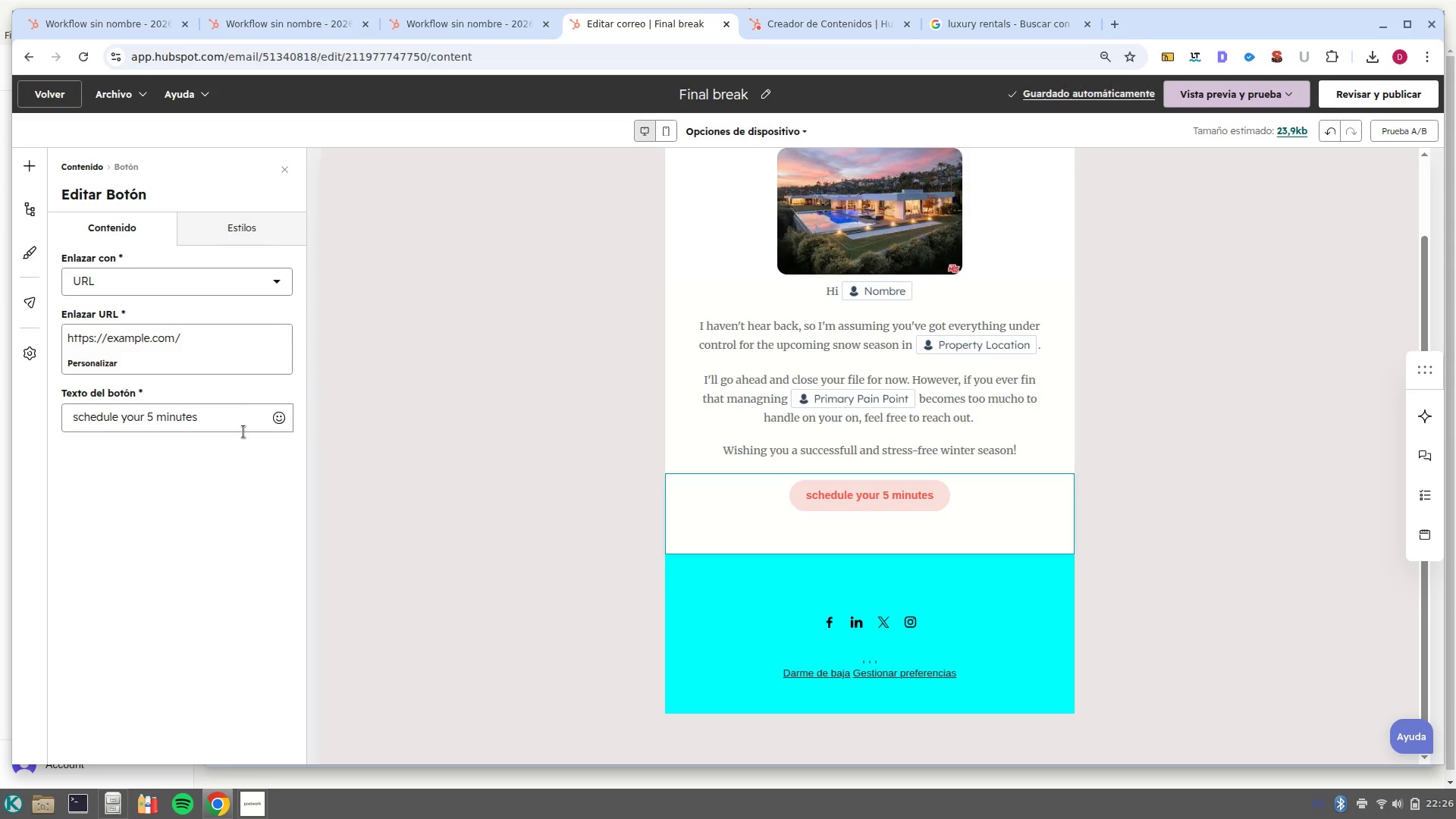 
left_click_drag(start_coordinate=[231, 425], to_coordinate=[0, 425])
 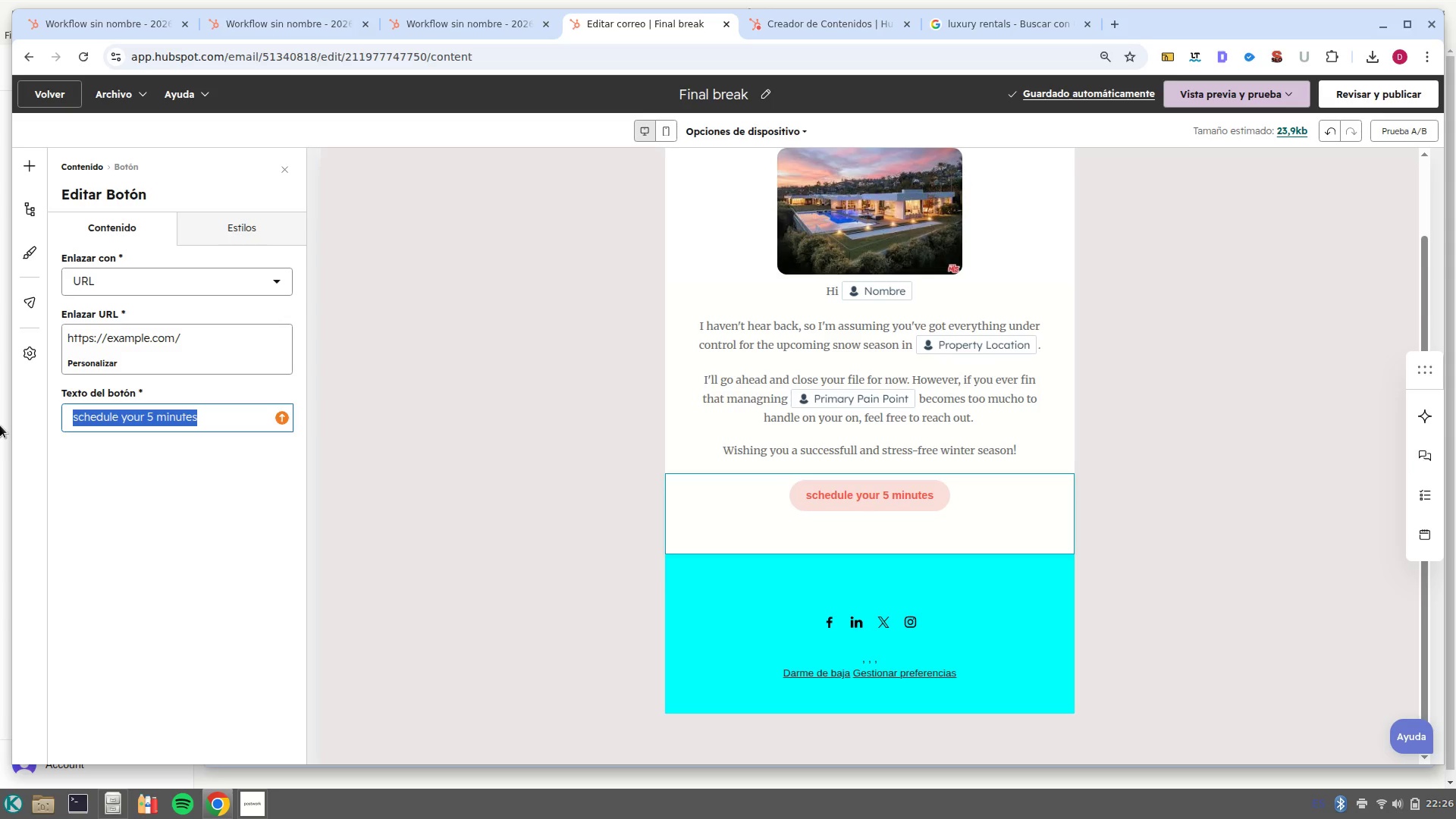 
type(Reach out an asesor)
 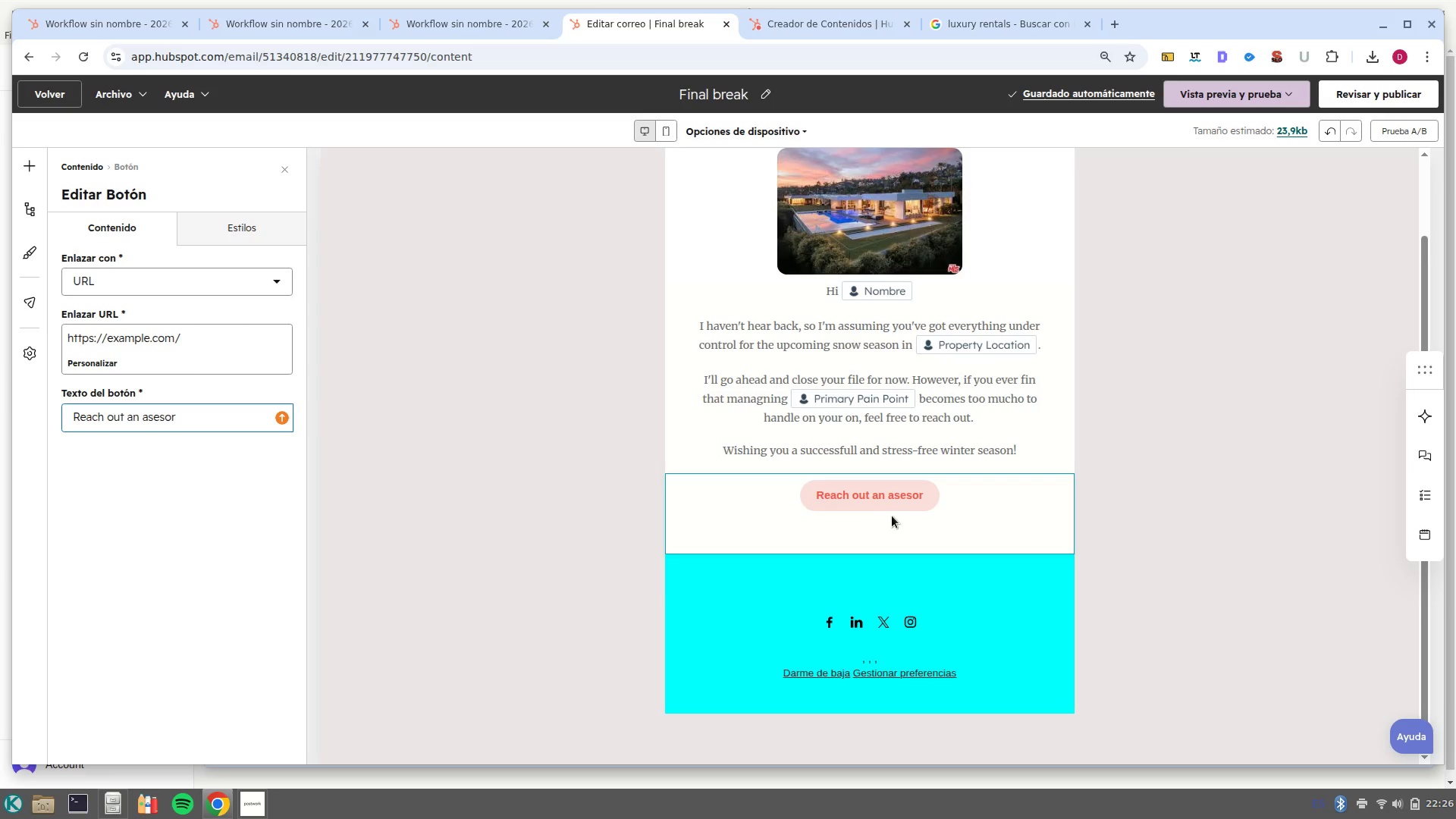 
wait(7.42)
 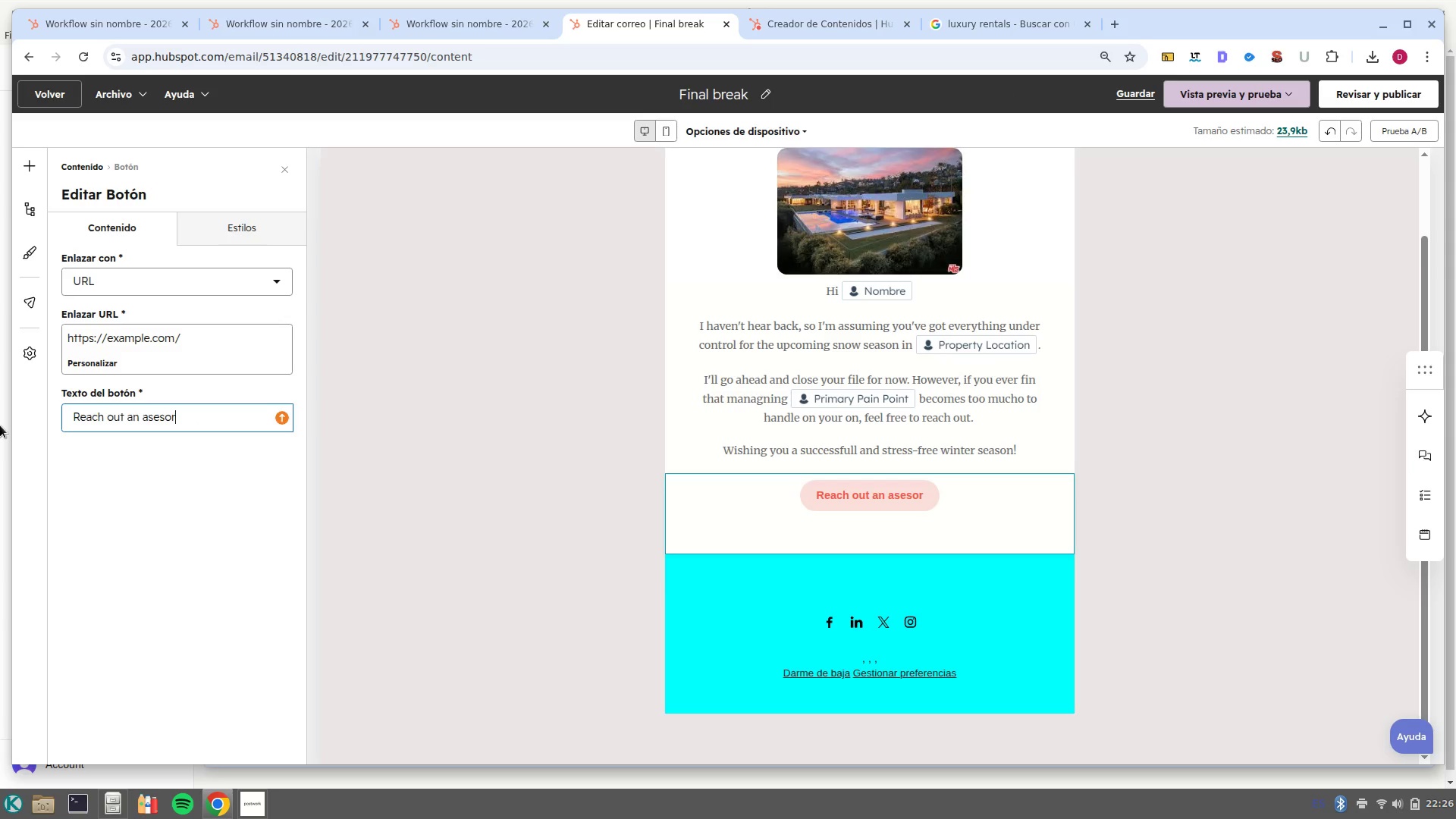 
left_click([912, 497])
 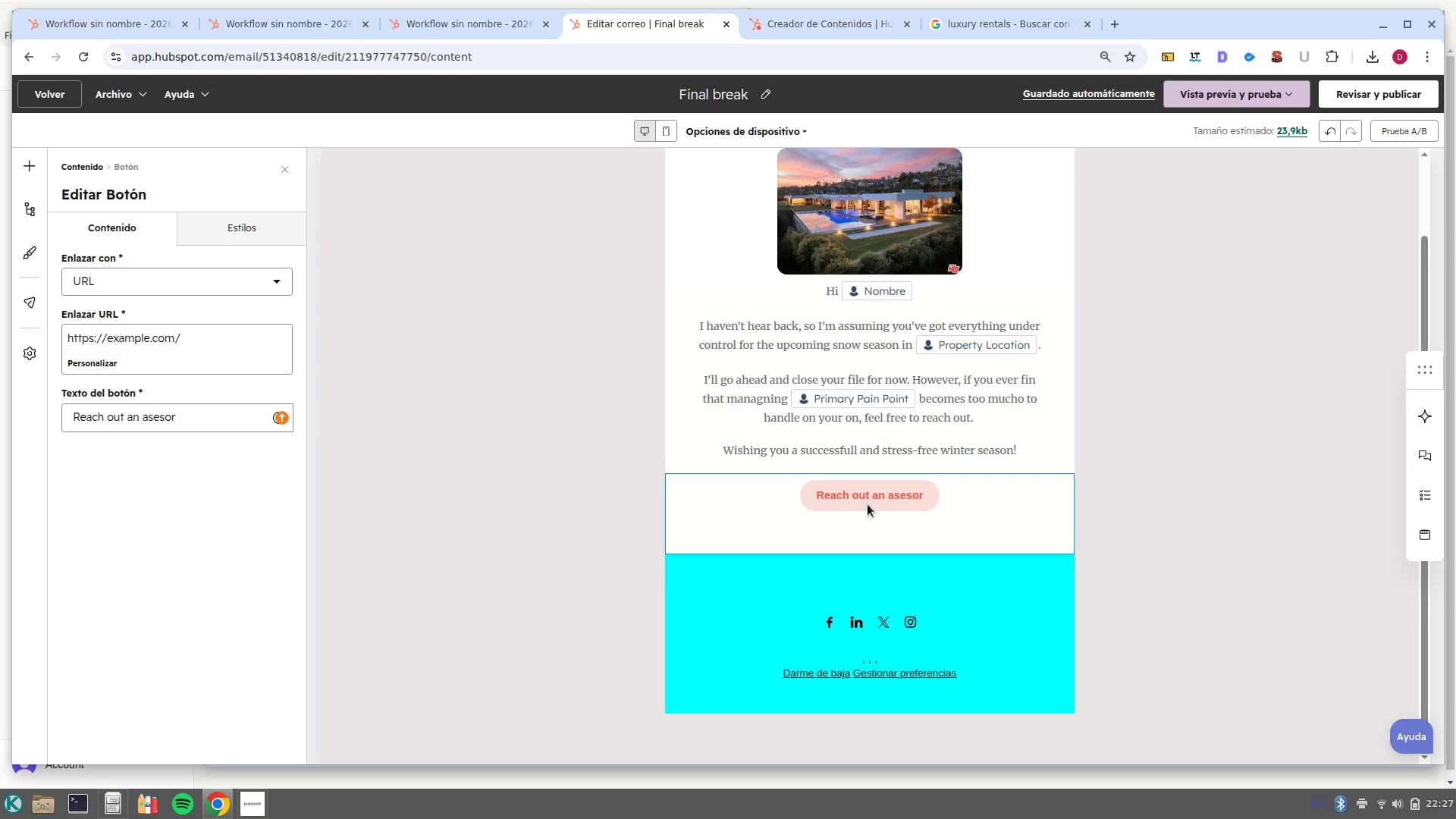 
wait(20.18)
 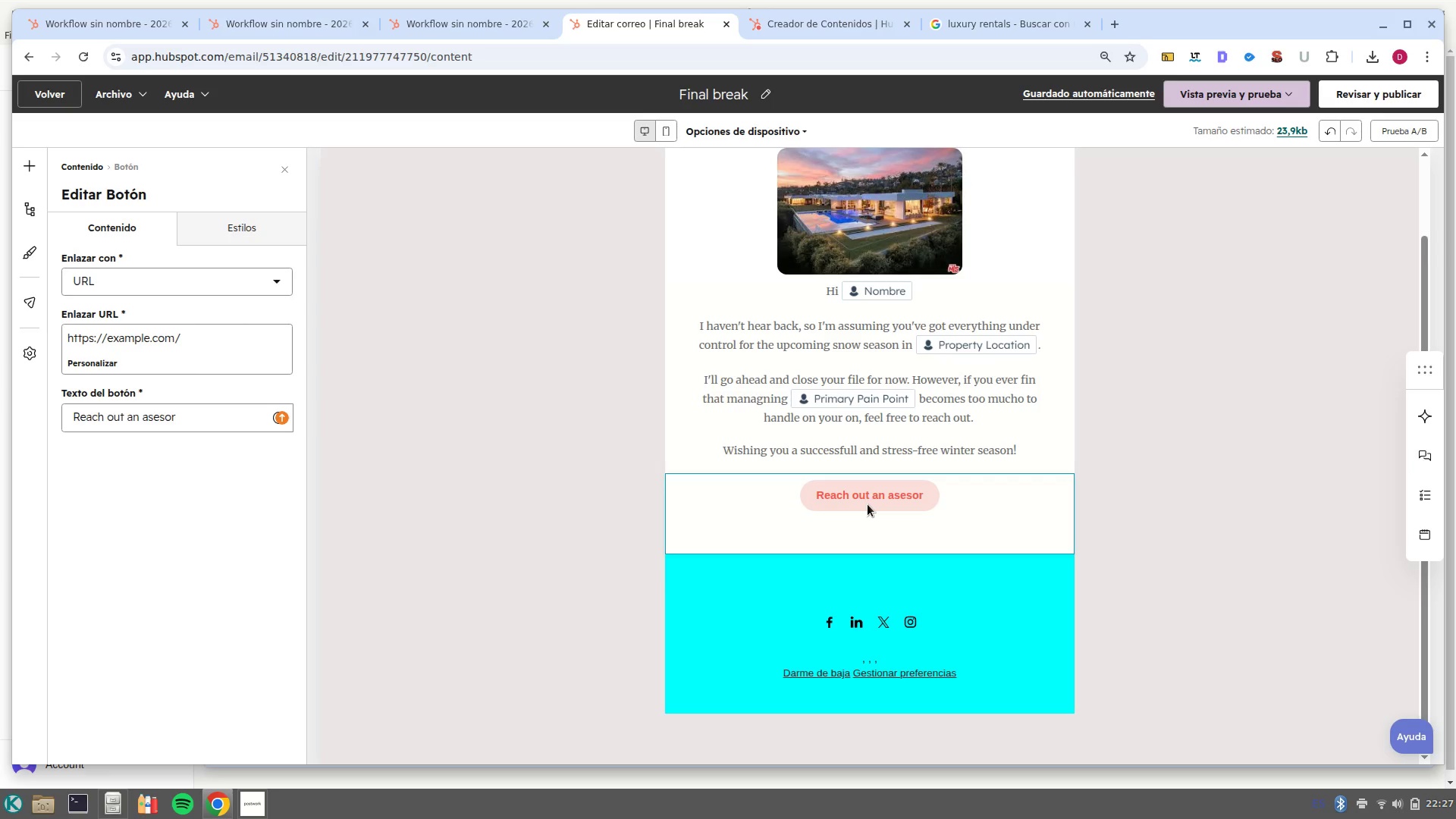 
double_click([913, 495])
 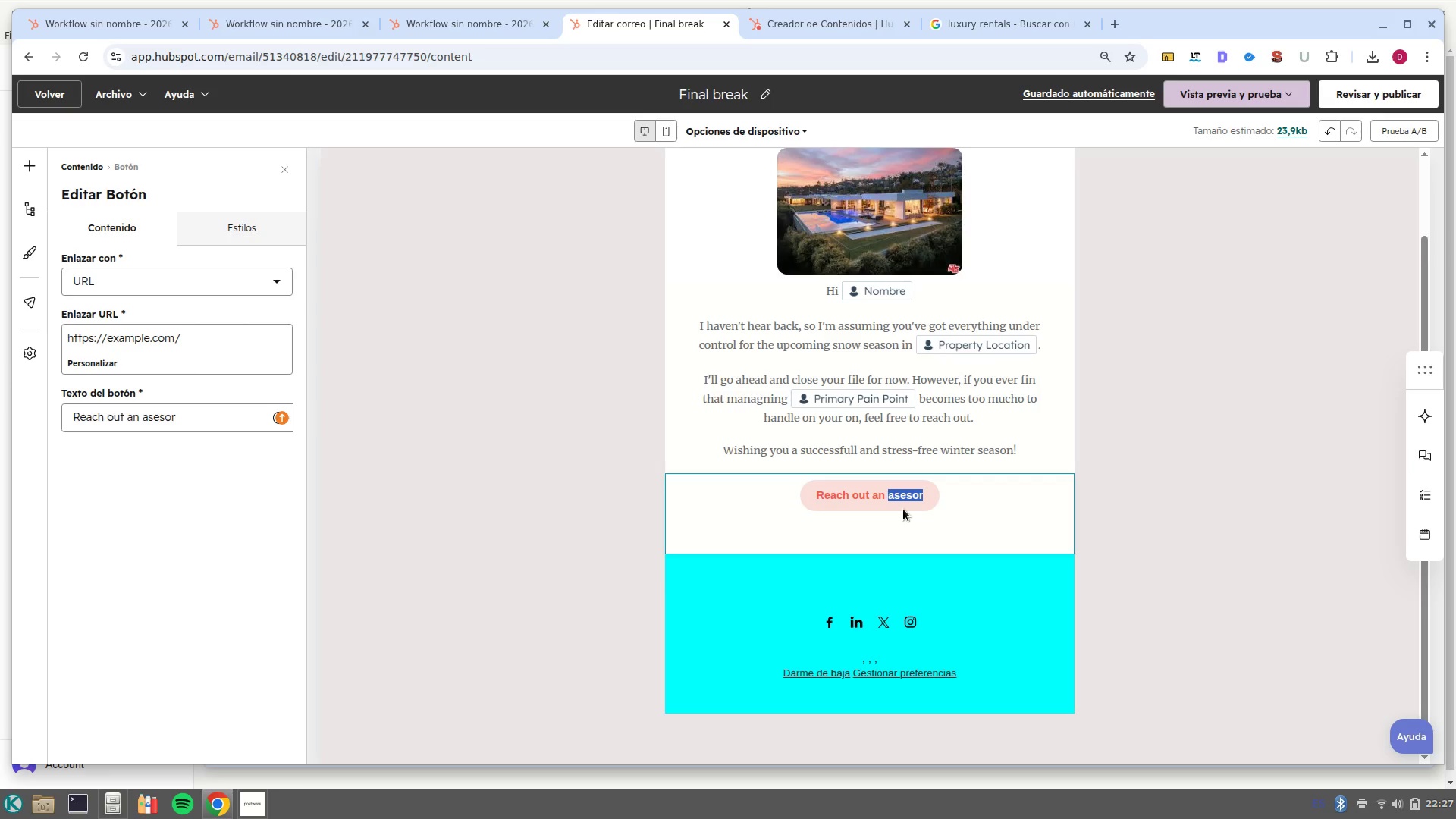 
type(adviser)
 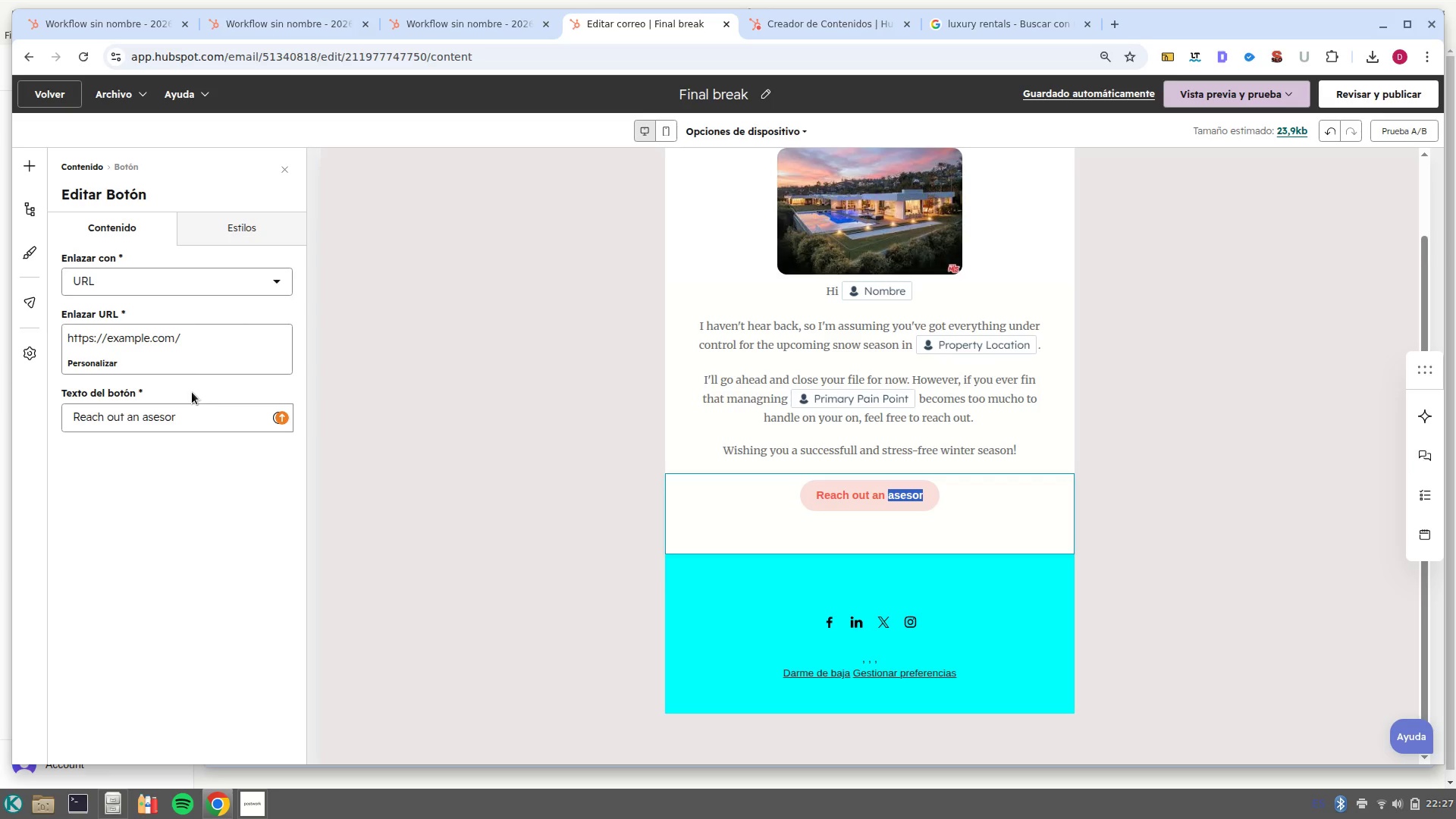 
left_click([205, 419])
 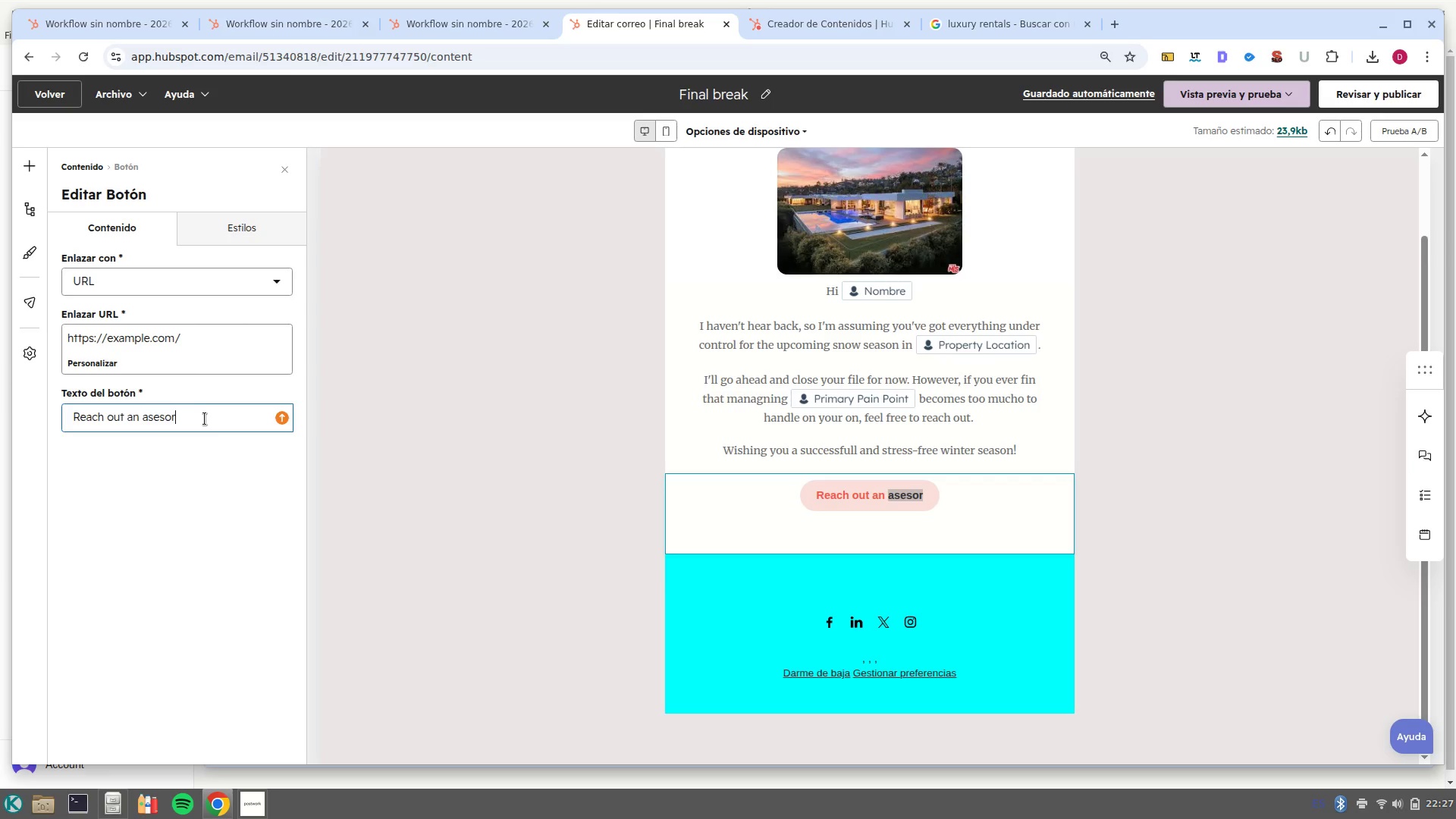 
key(Backspace)
key(Backspace)
key(Backspace)
key(Backspace)
key(Backspace)
key(Backspace)
type(advisr)
key(Backspace)
type(er)
 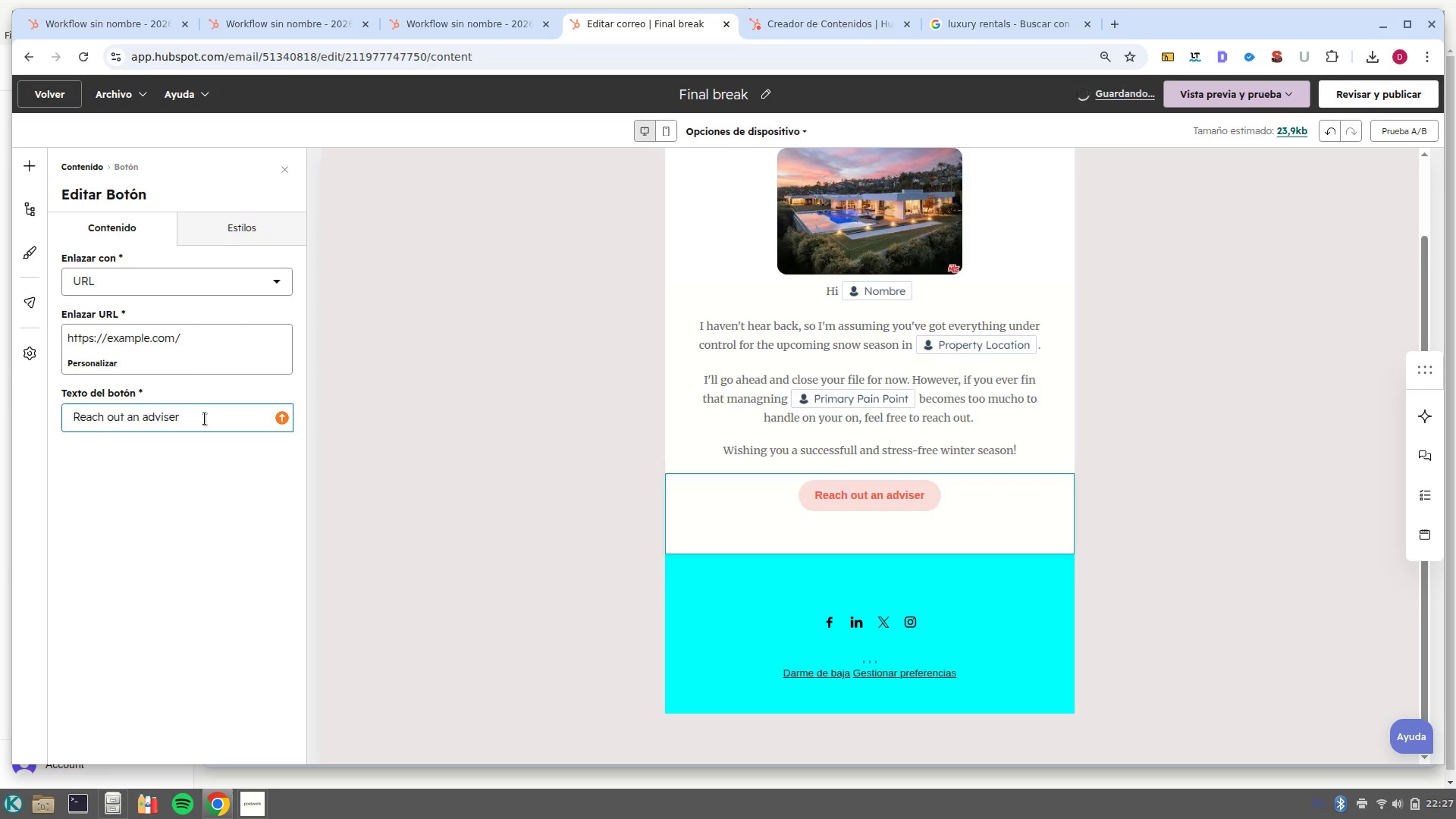 
key(Backspace)
key(Backspace)
key(Backspace)
type(sor)
 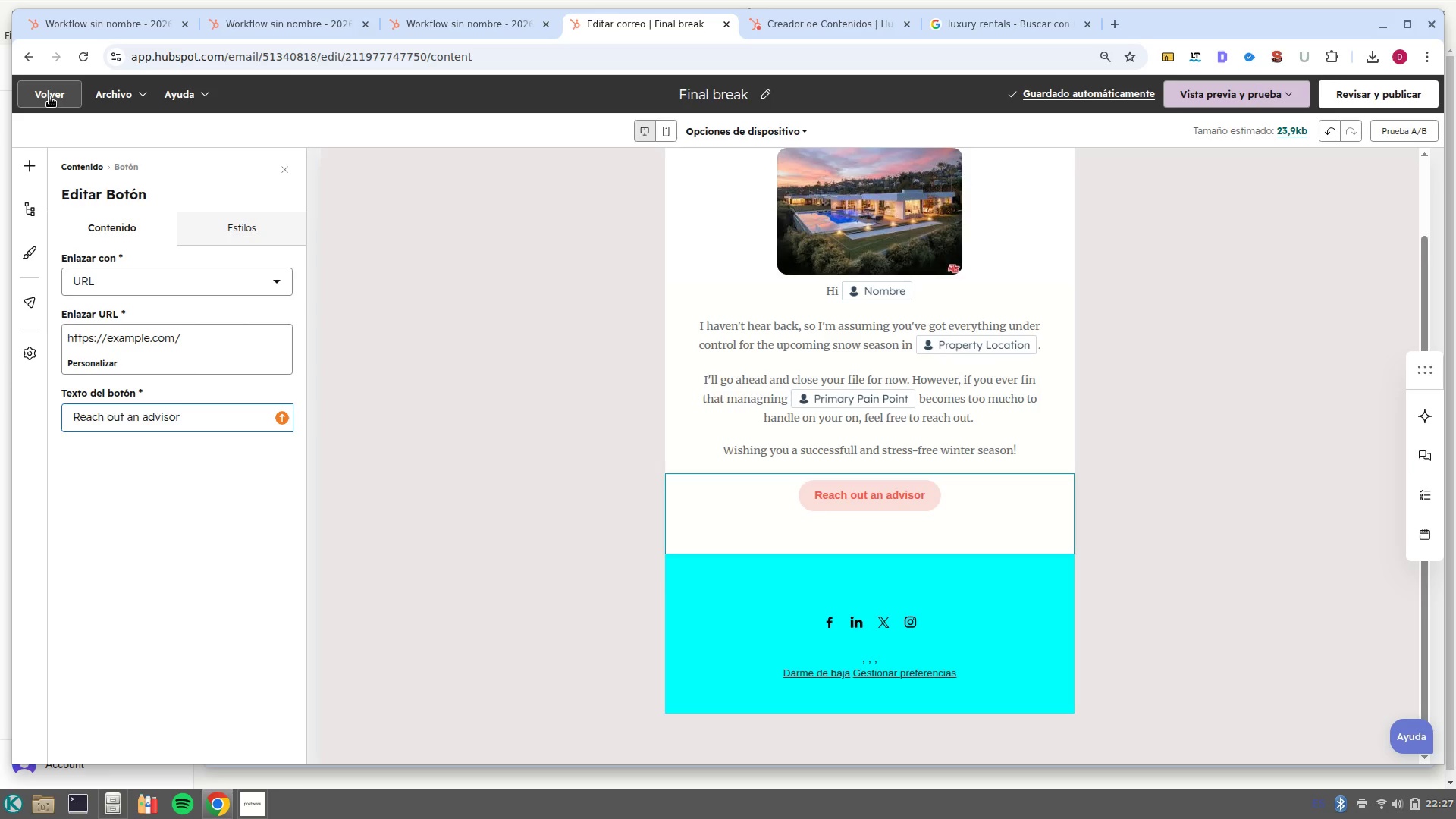 
wait(6.22)
 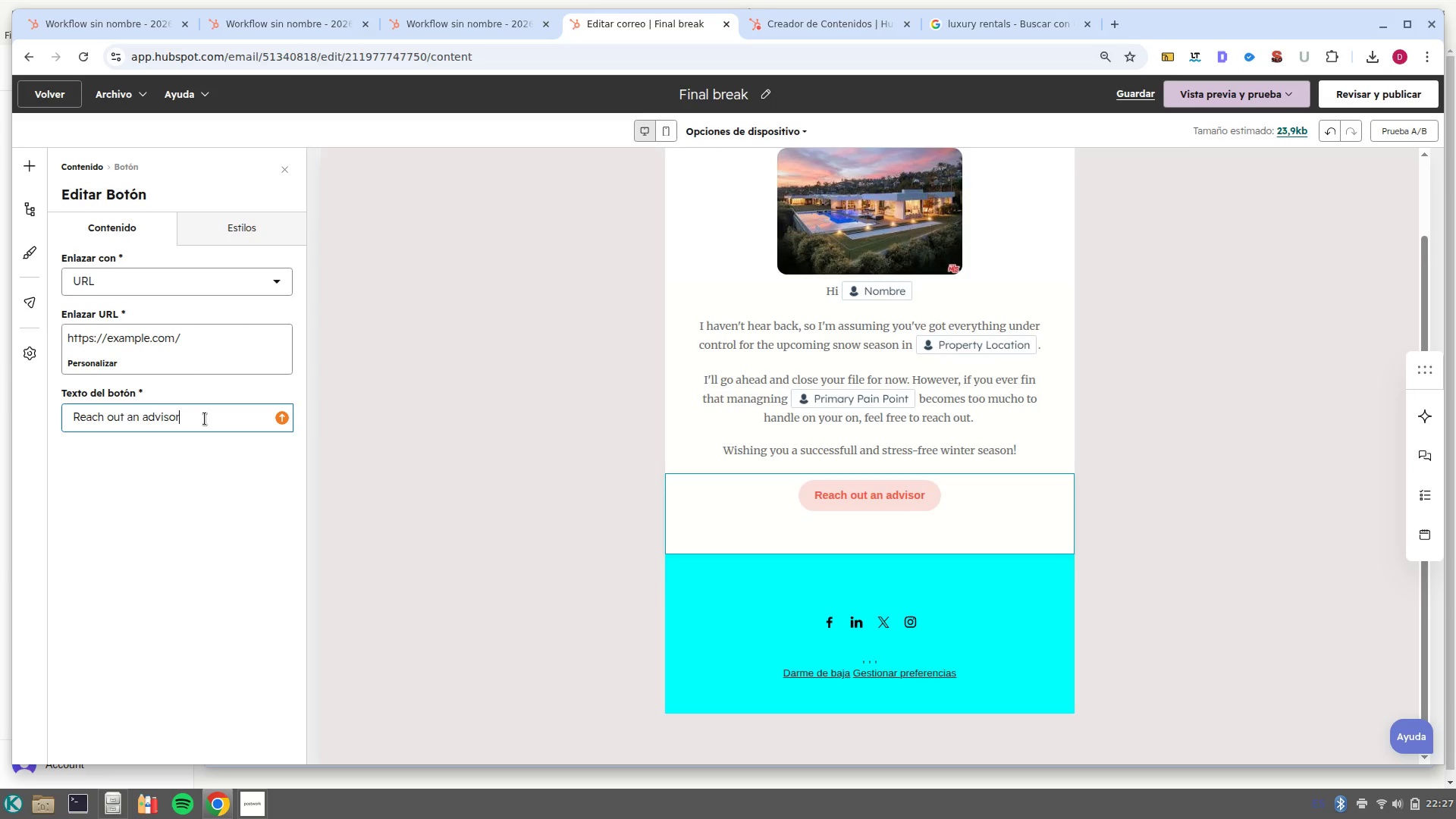 
left_click([34, 96])
 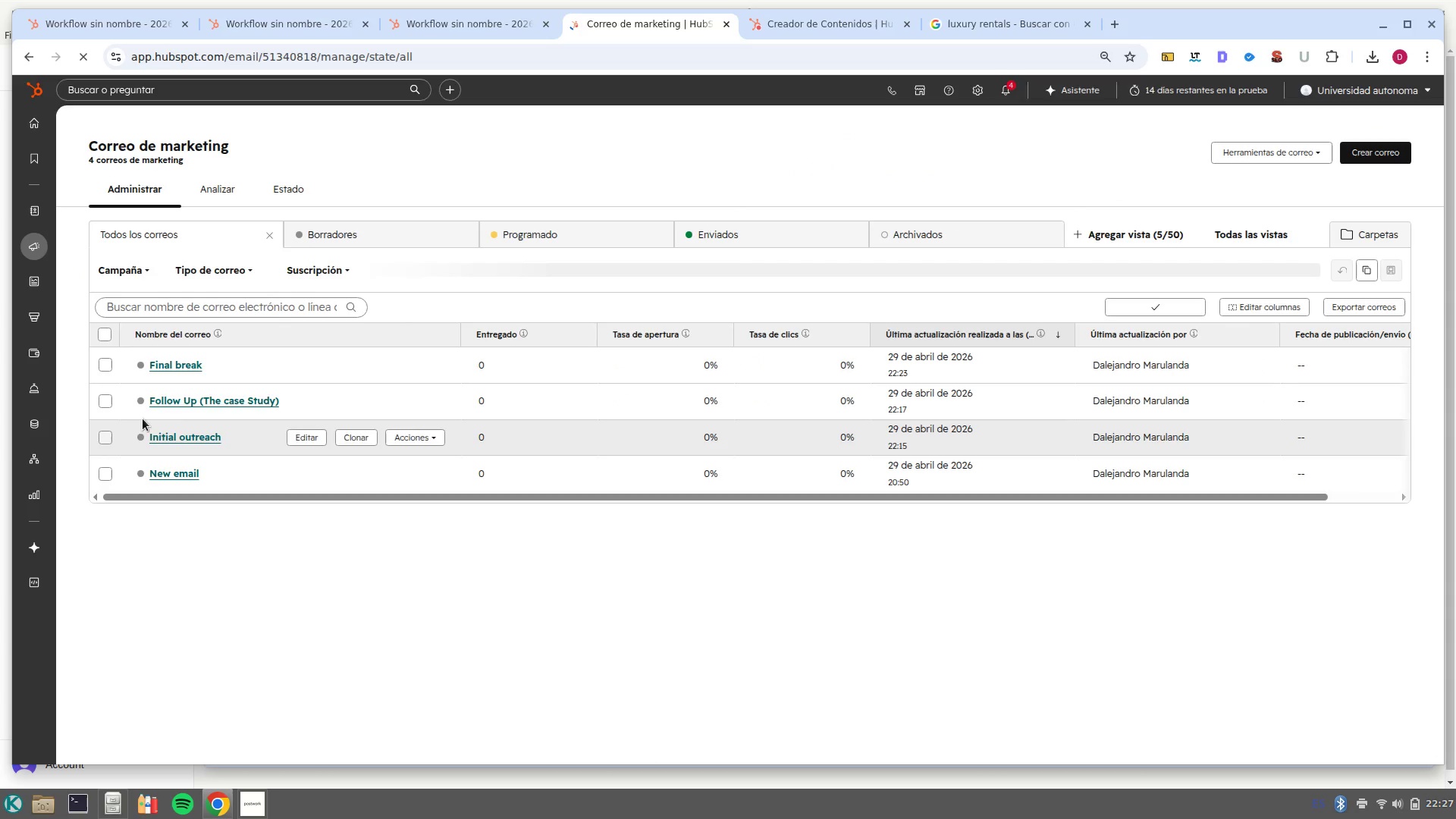 
wait(5.06)
 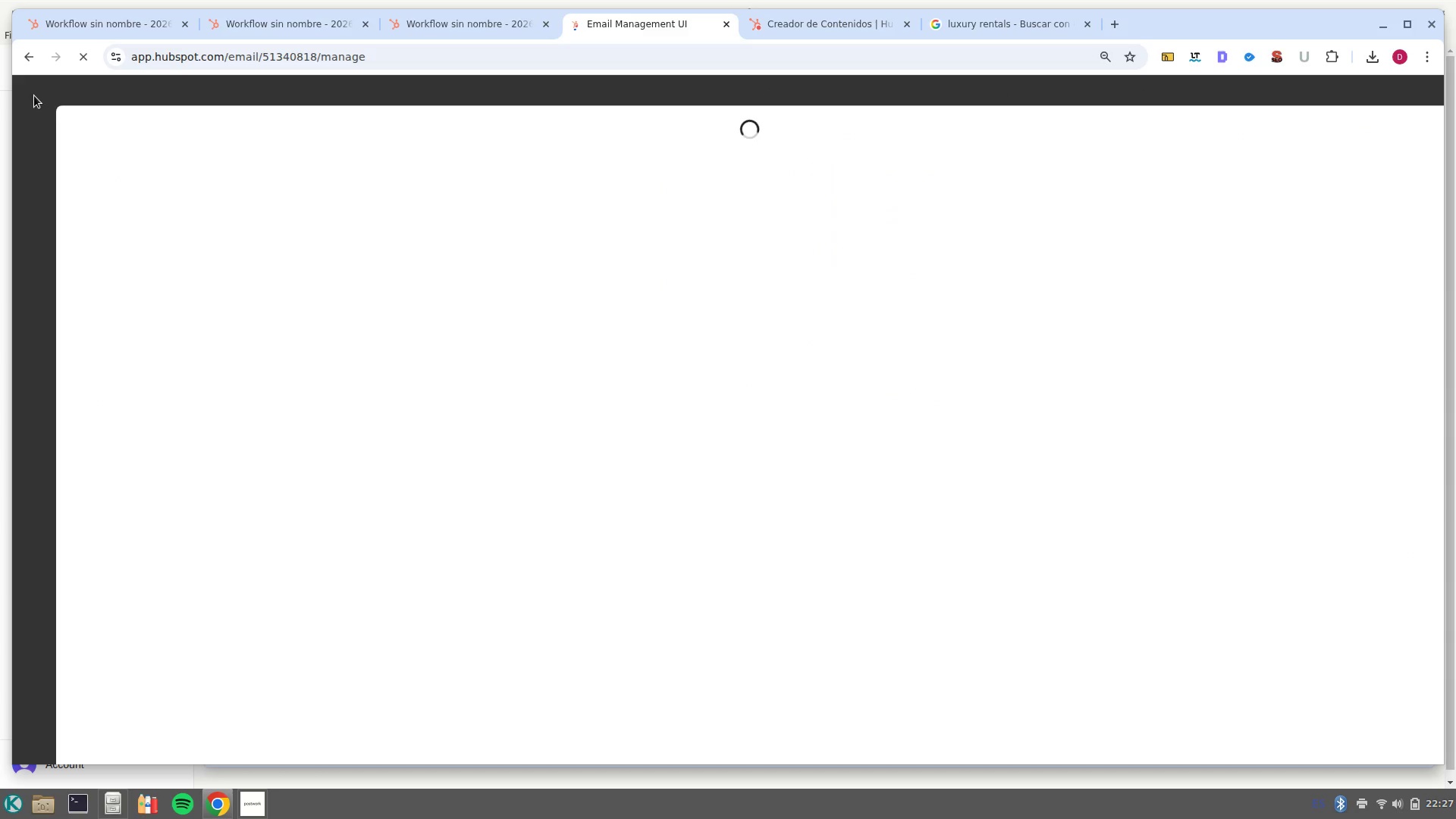 
left_click([299, 398])
 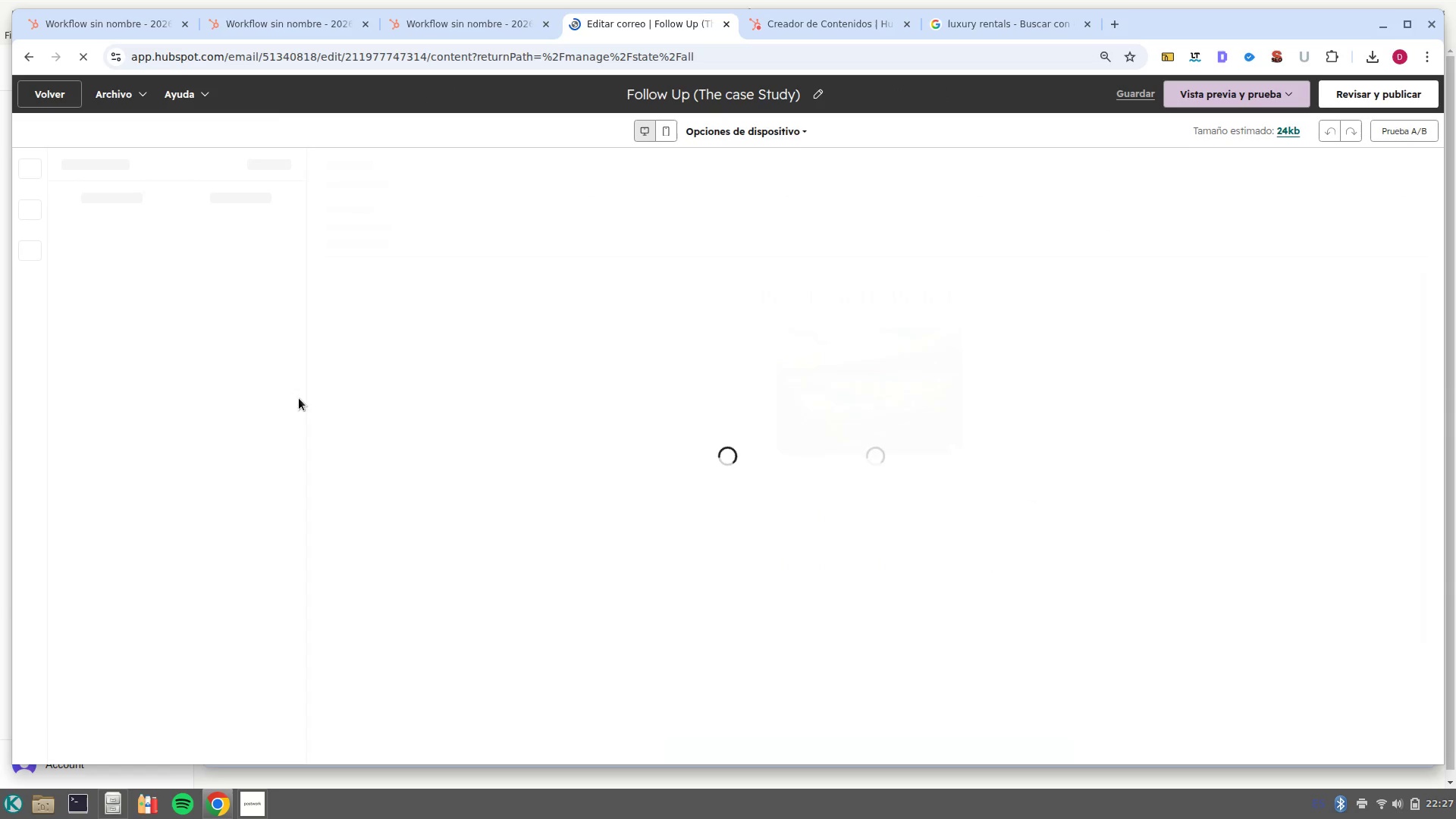 
scroll: coordinate [843, 454], scroll_direction: down, amount: 2.0
 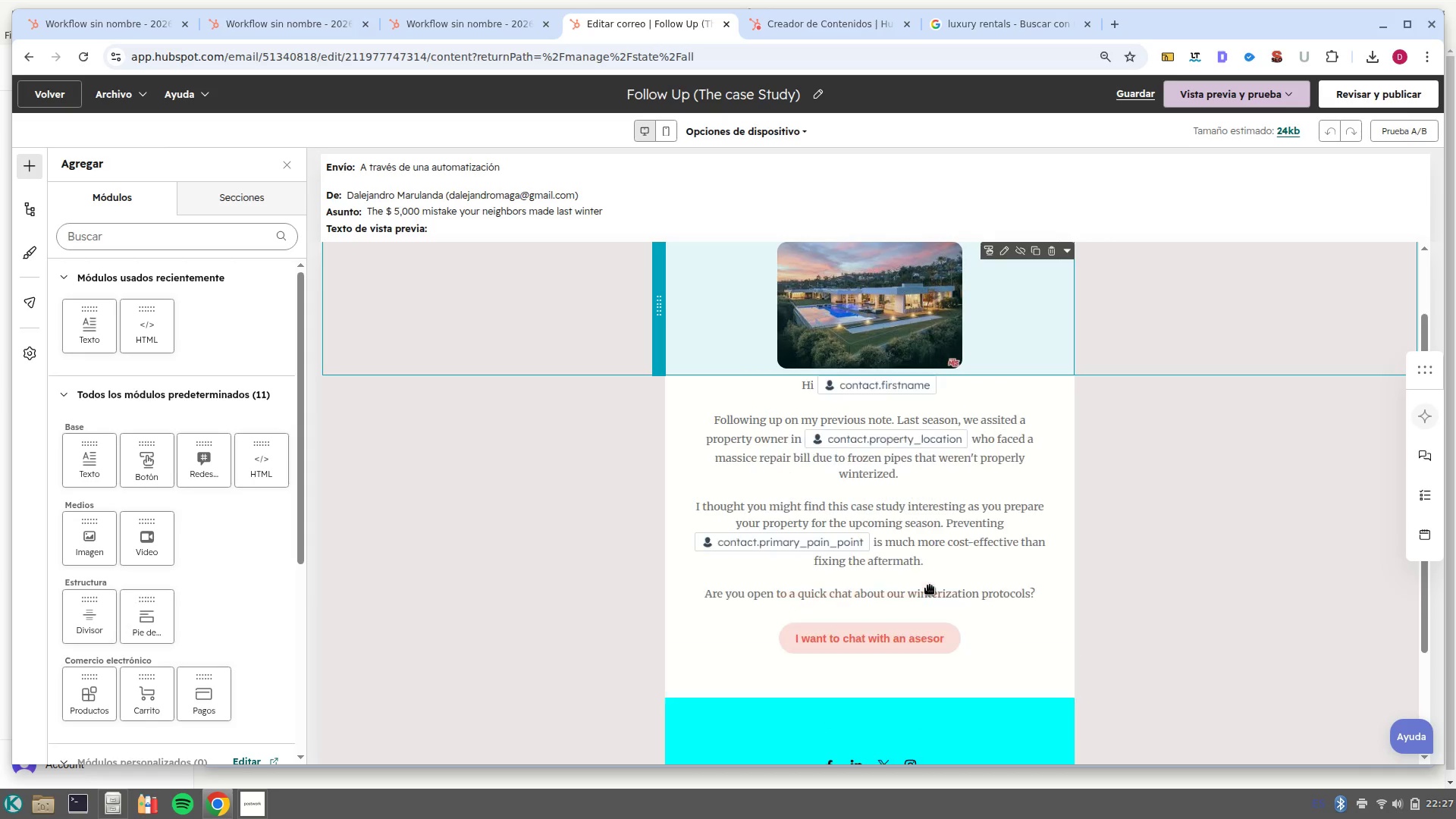 
left_click([930, 585])
 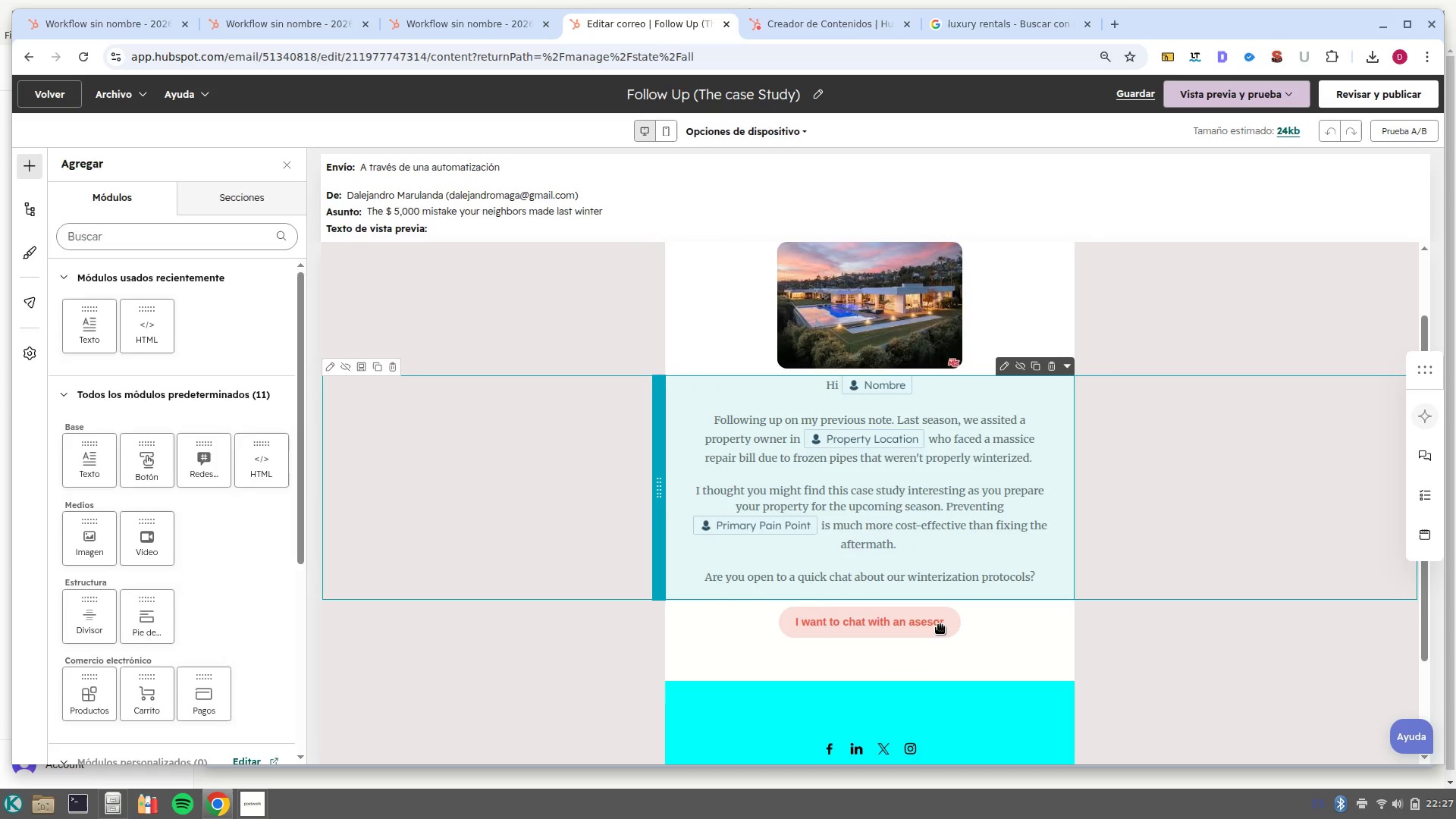 
left_click([940, 625])
 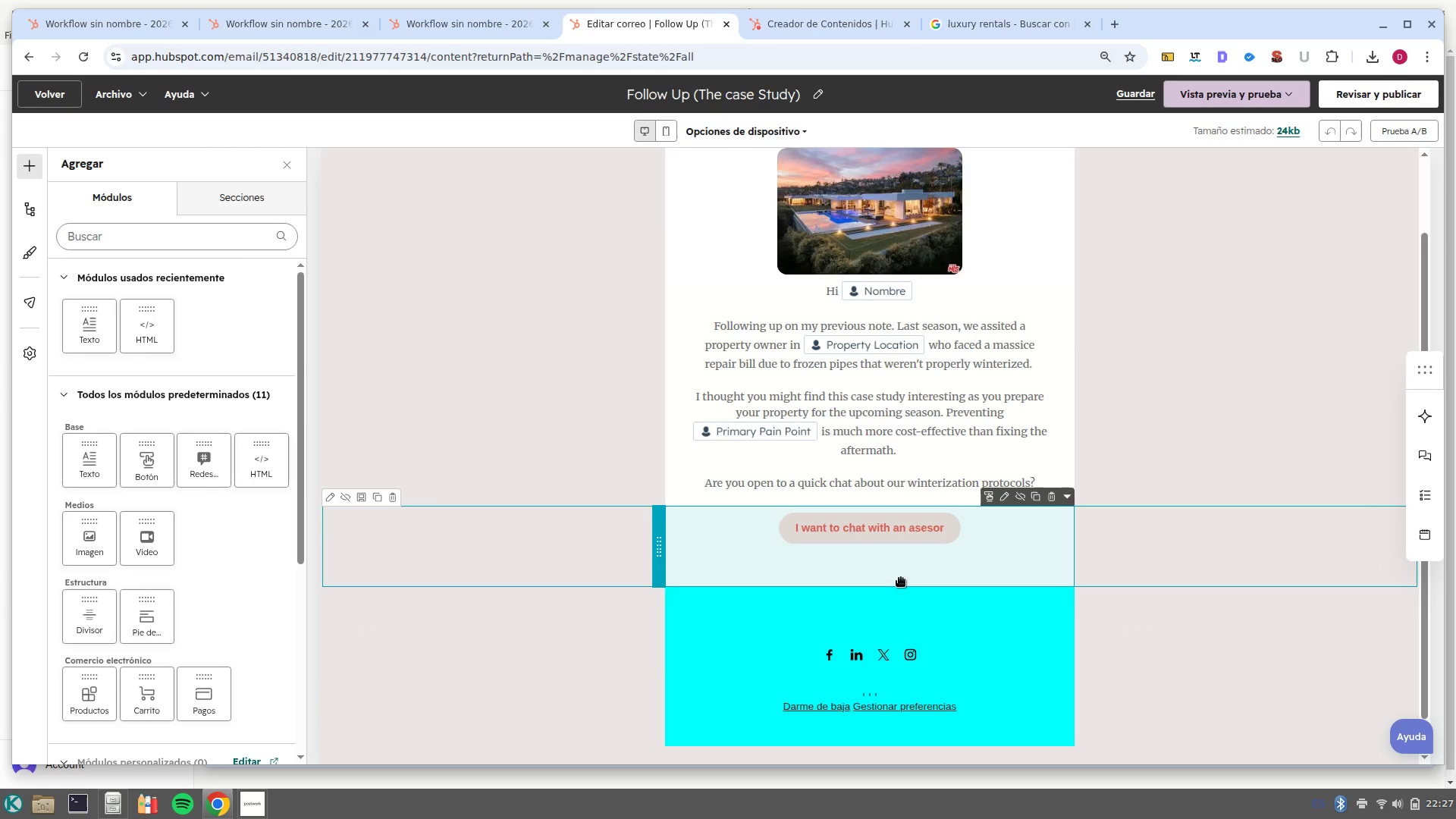 
left_click([909, 530])
 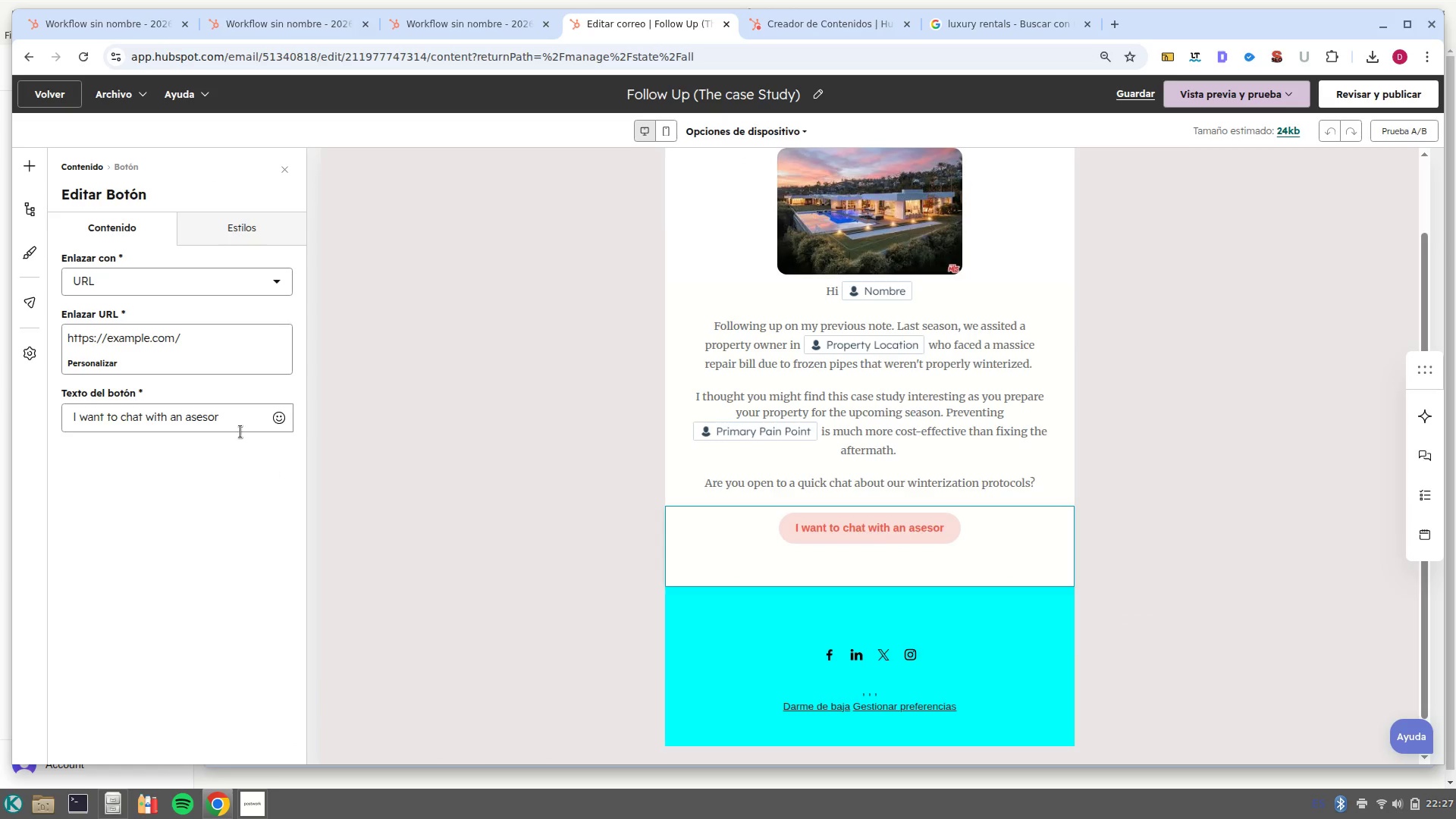 
left_click([237, 413])
 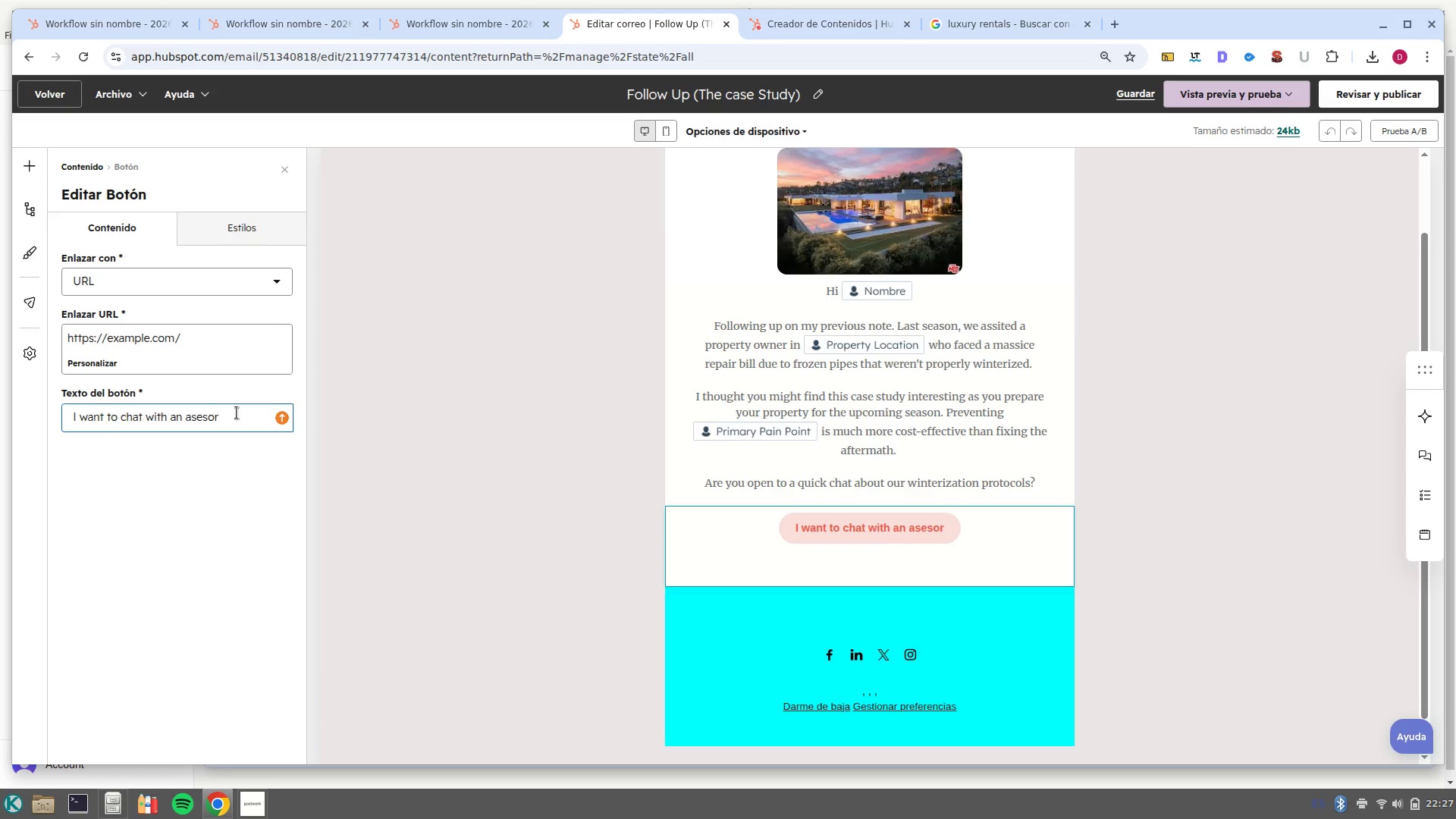 
key(Backspace)
type([Insert])
key(Backspace)
key(Backspace)
key(Backspace)
key(Backspace)
key(Backspace)
type(advisor)
 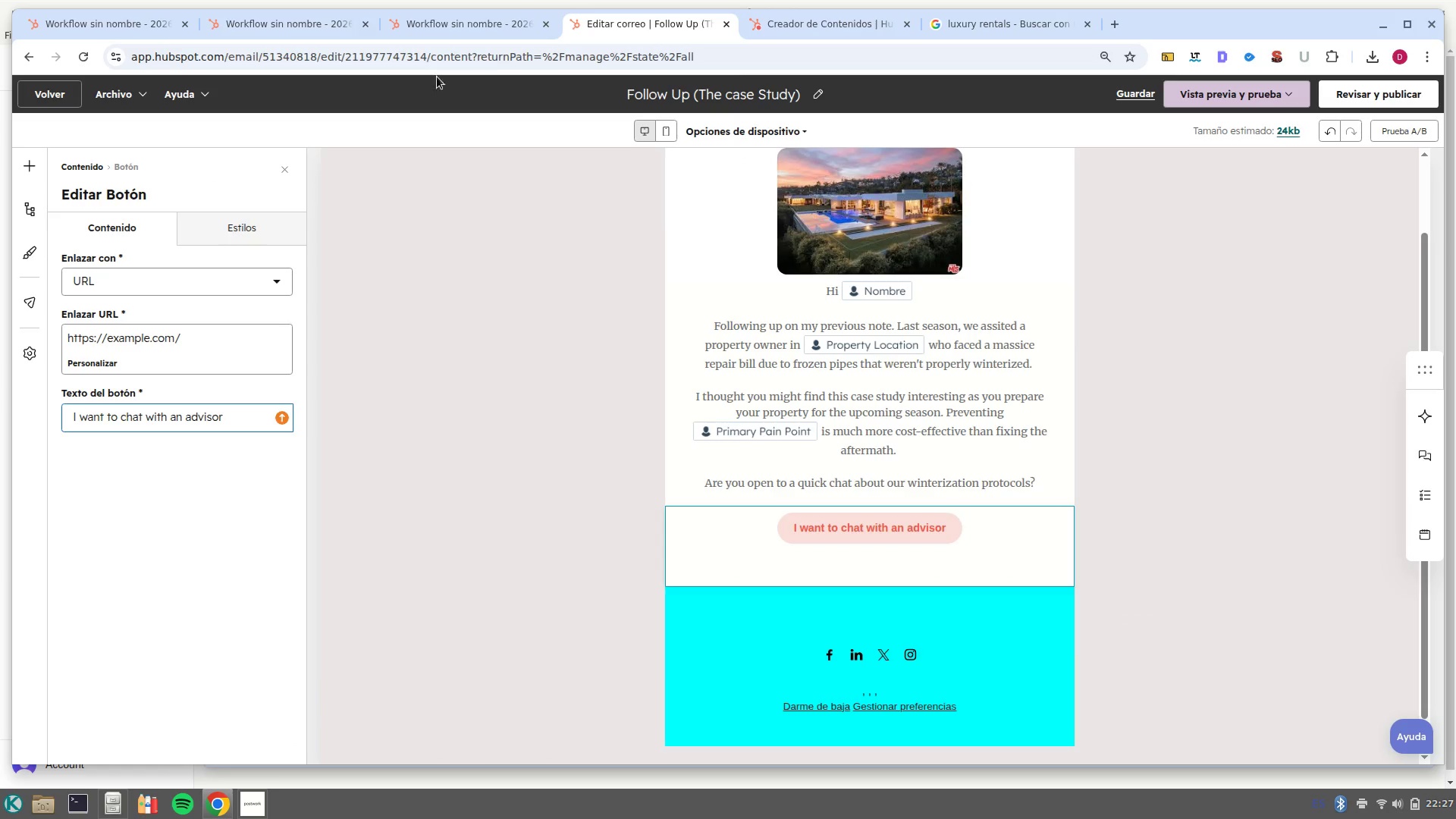 
left_click([36, 96])
 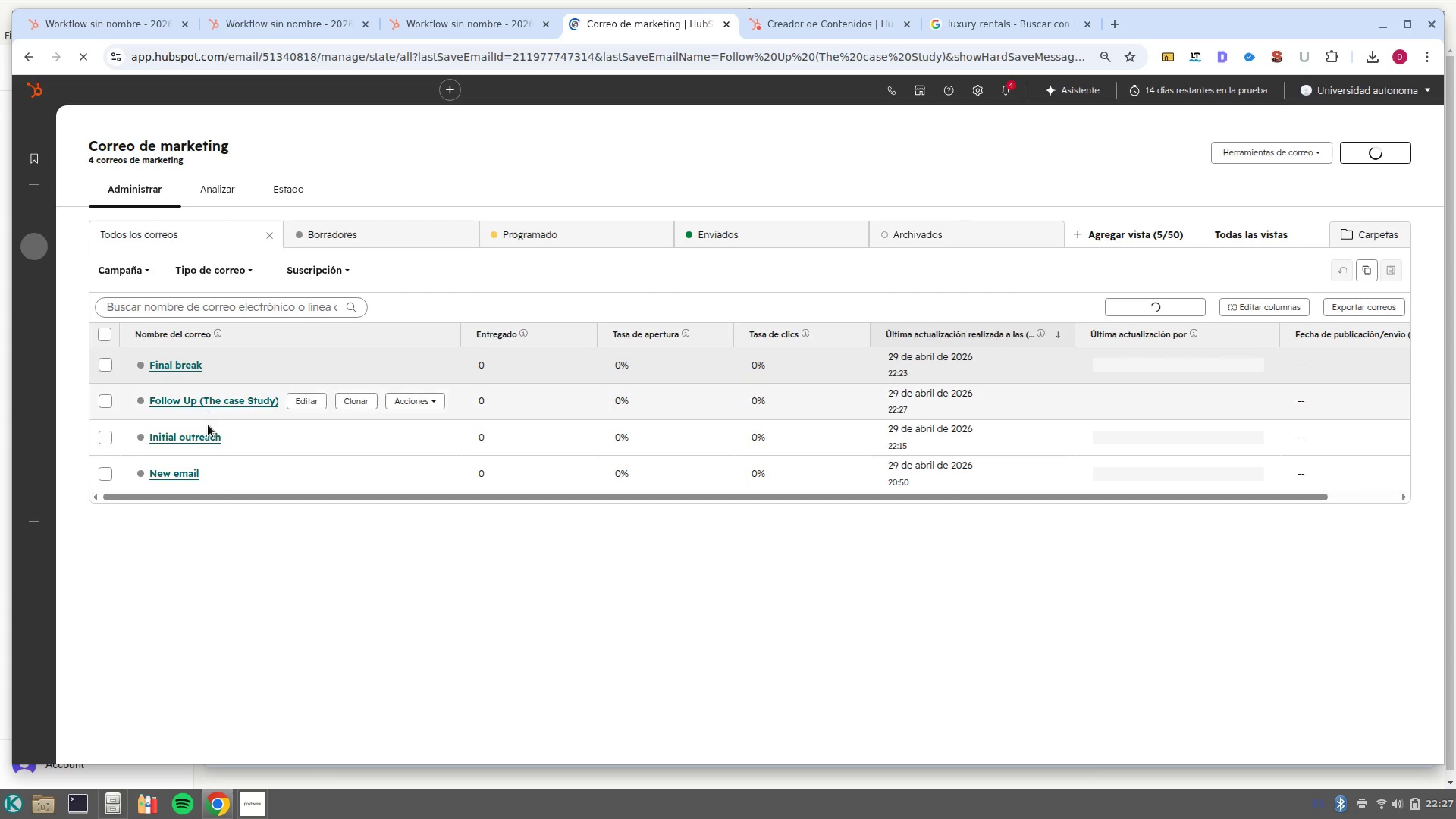 
left_click([293, 443])
 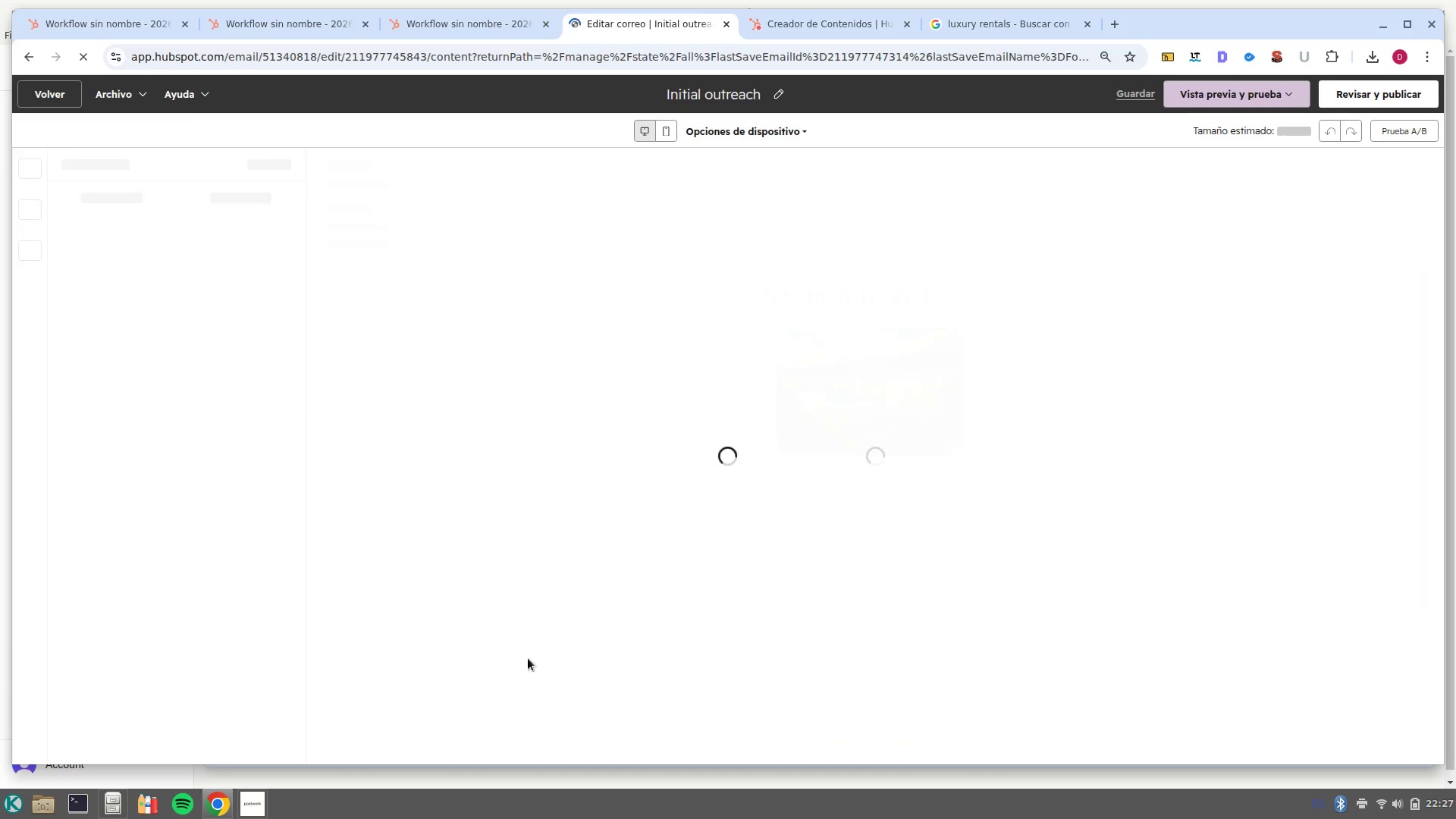 
scroll: coordinate [865, 513], scroll_direction: down, amount: 5.0
 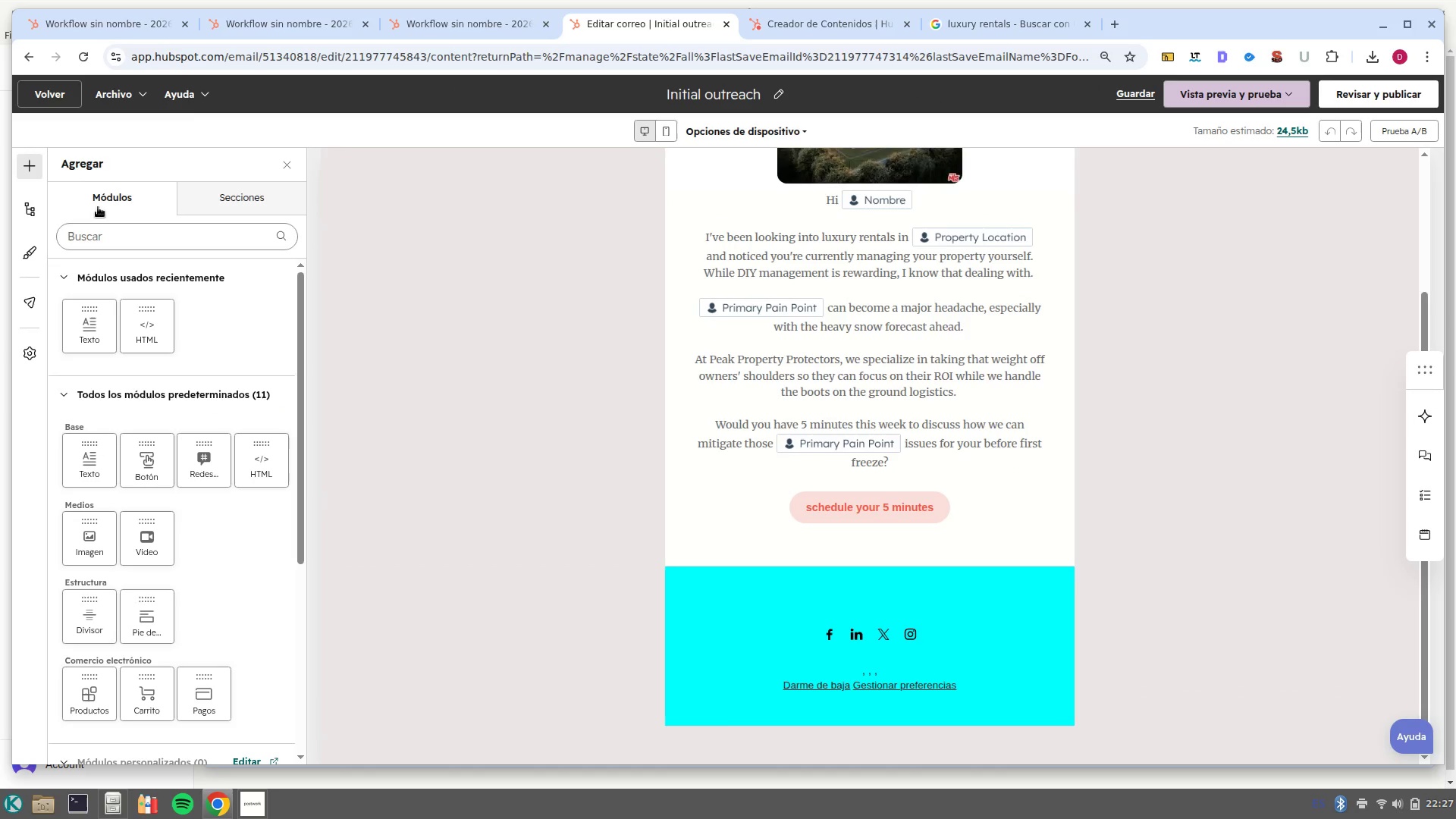 
left_click([61, 97])
 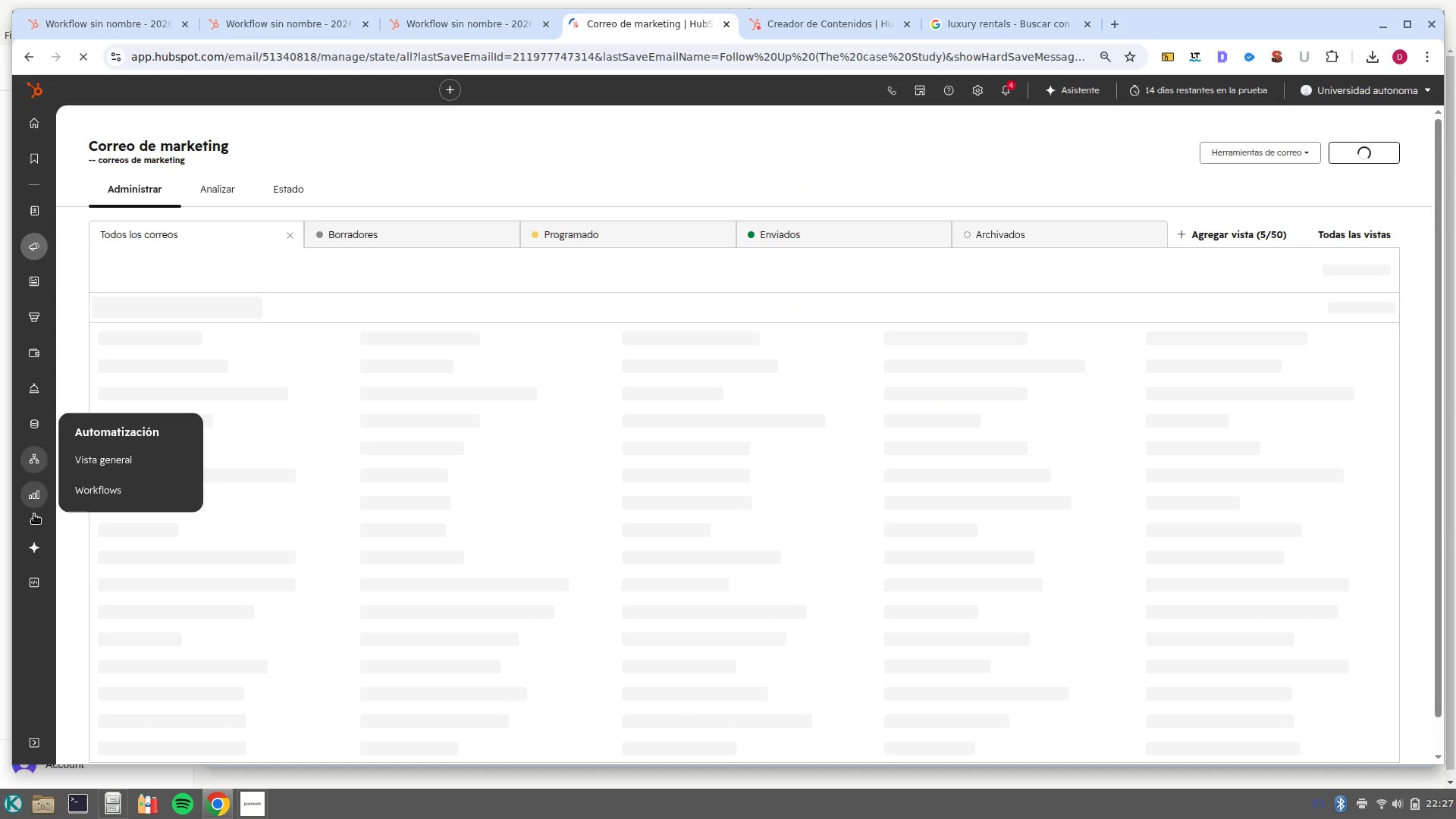 
left_click([89, 488])
 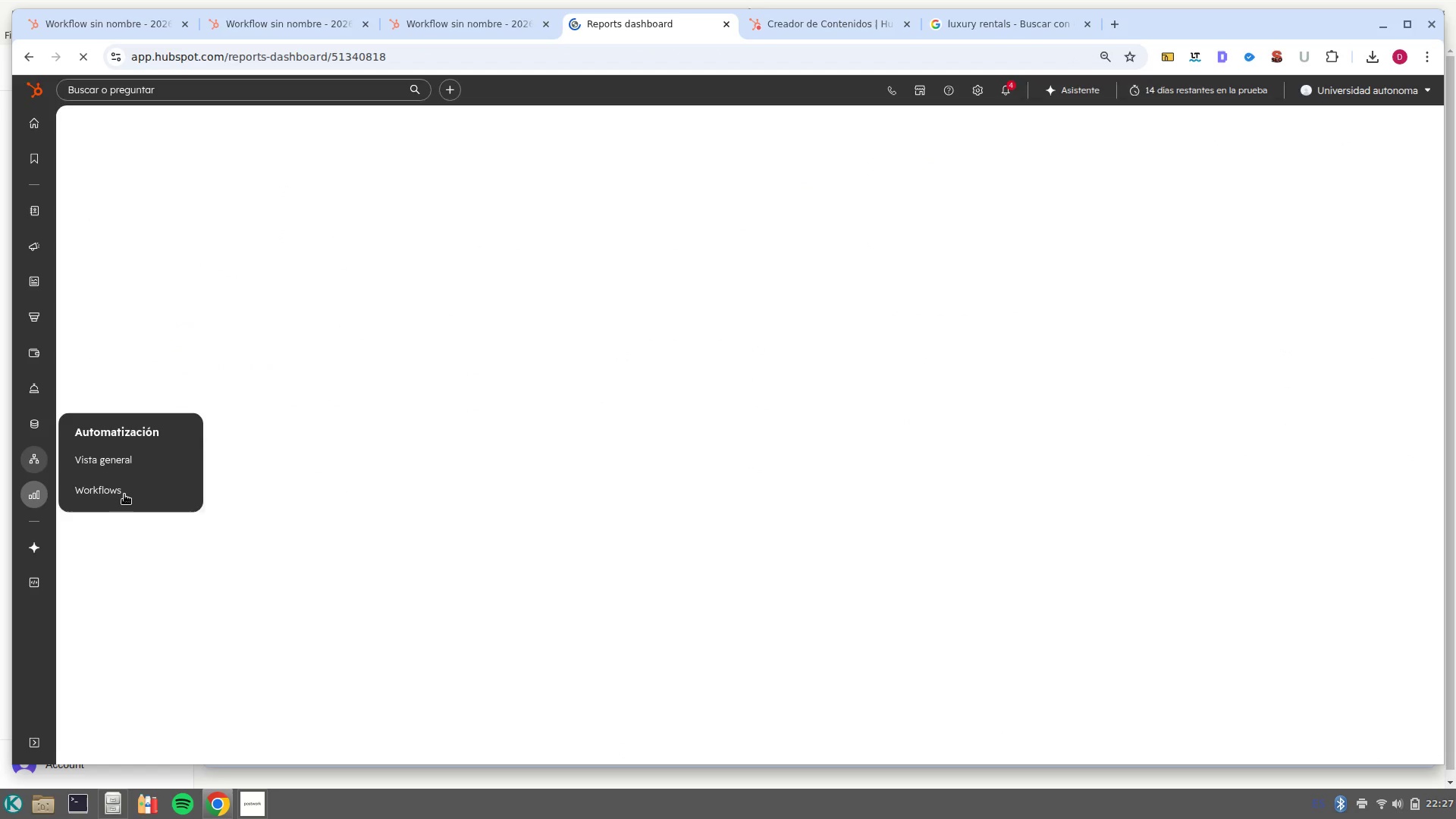 
left_click([124, 494])
 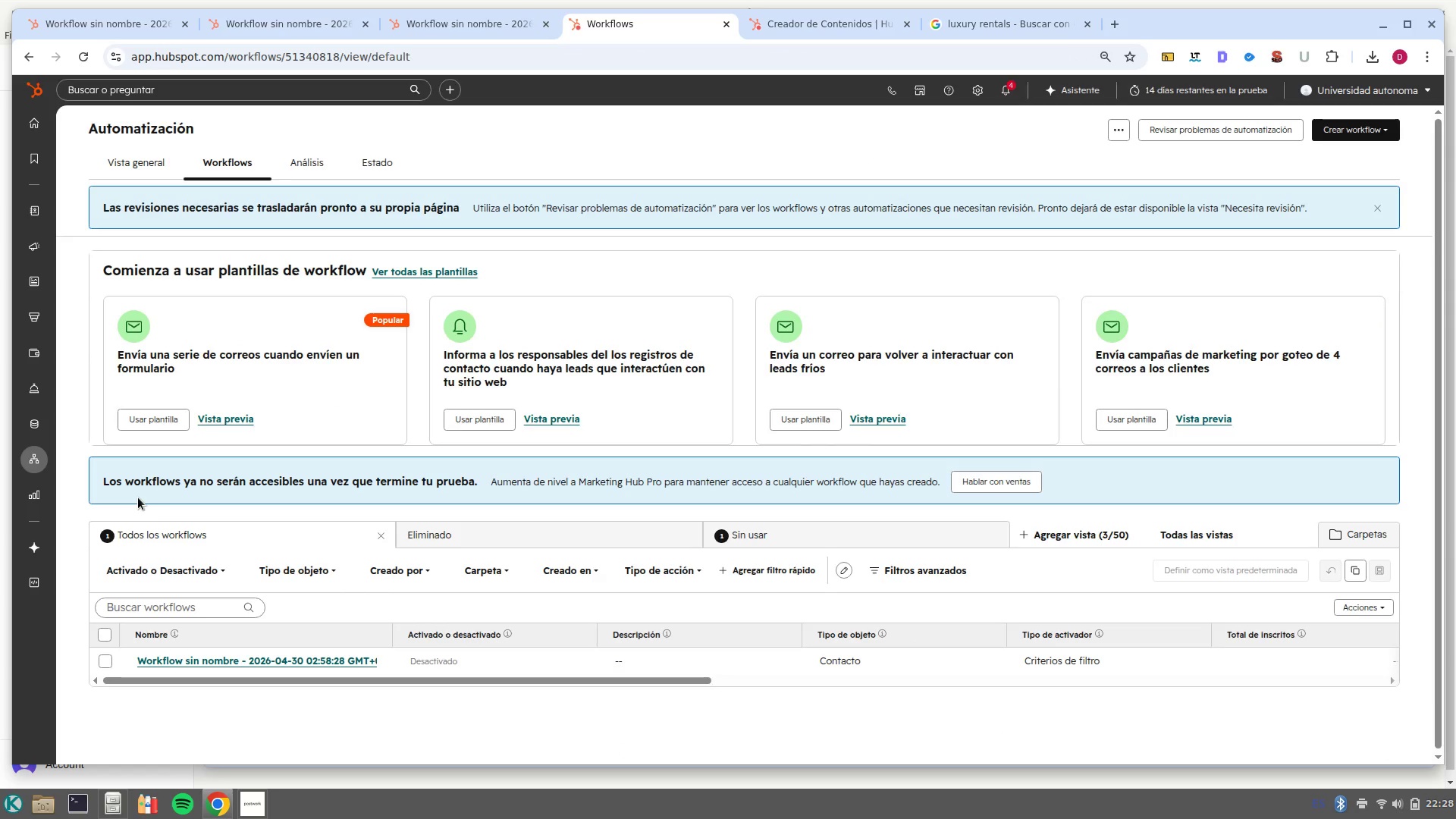 
wait(8.56)
 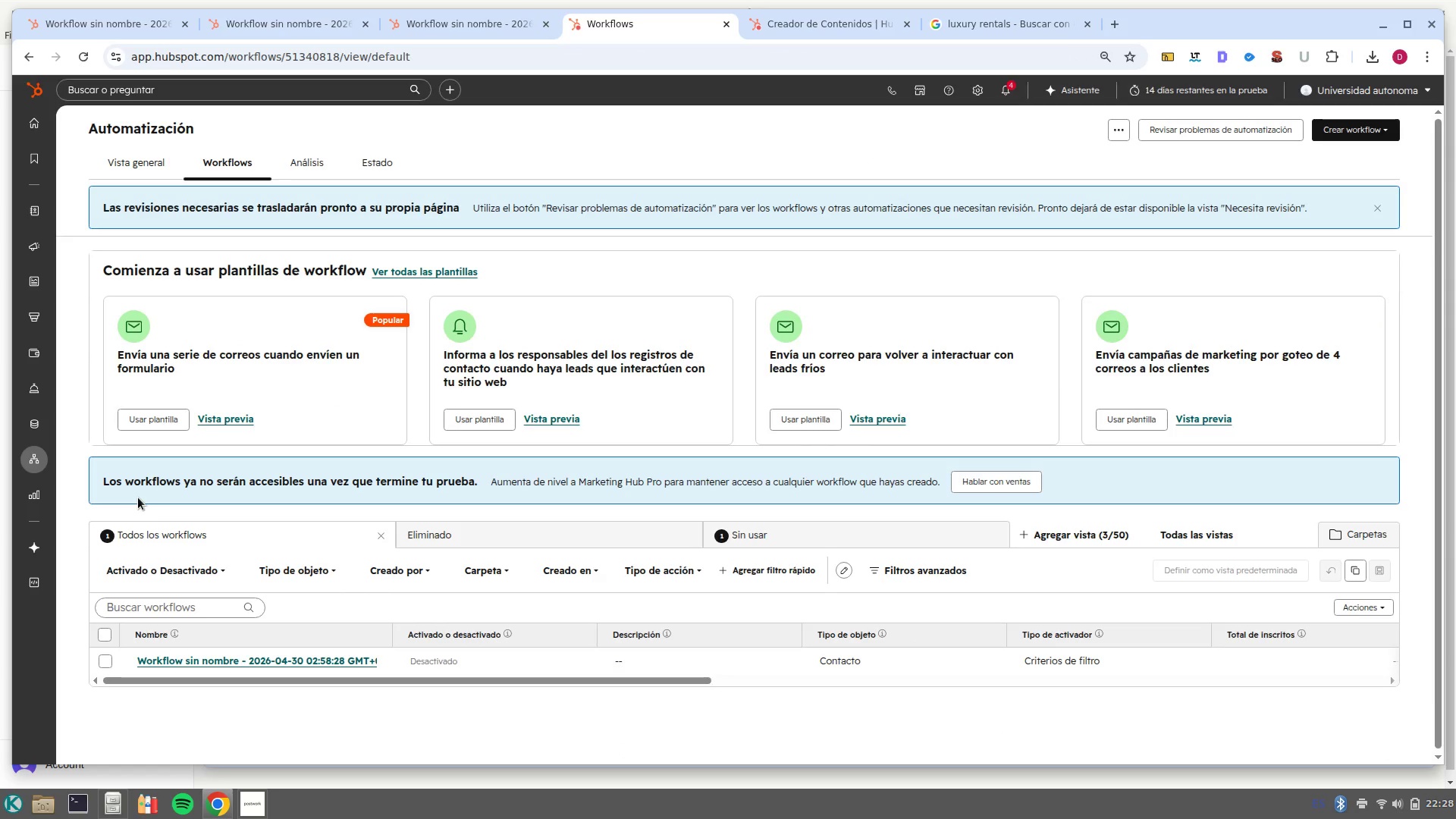 
left_click([144, 660])
 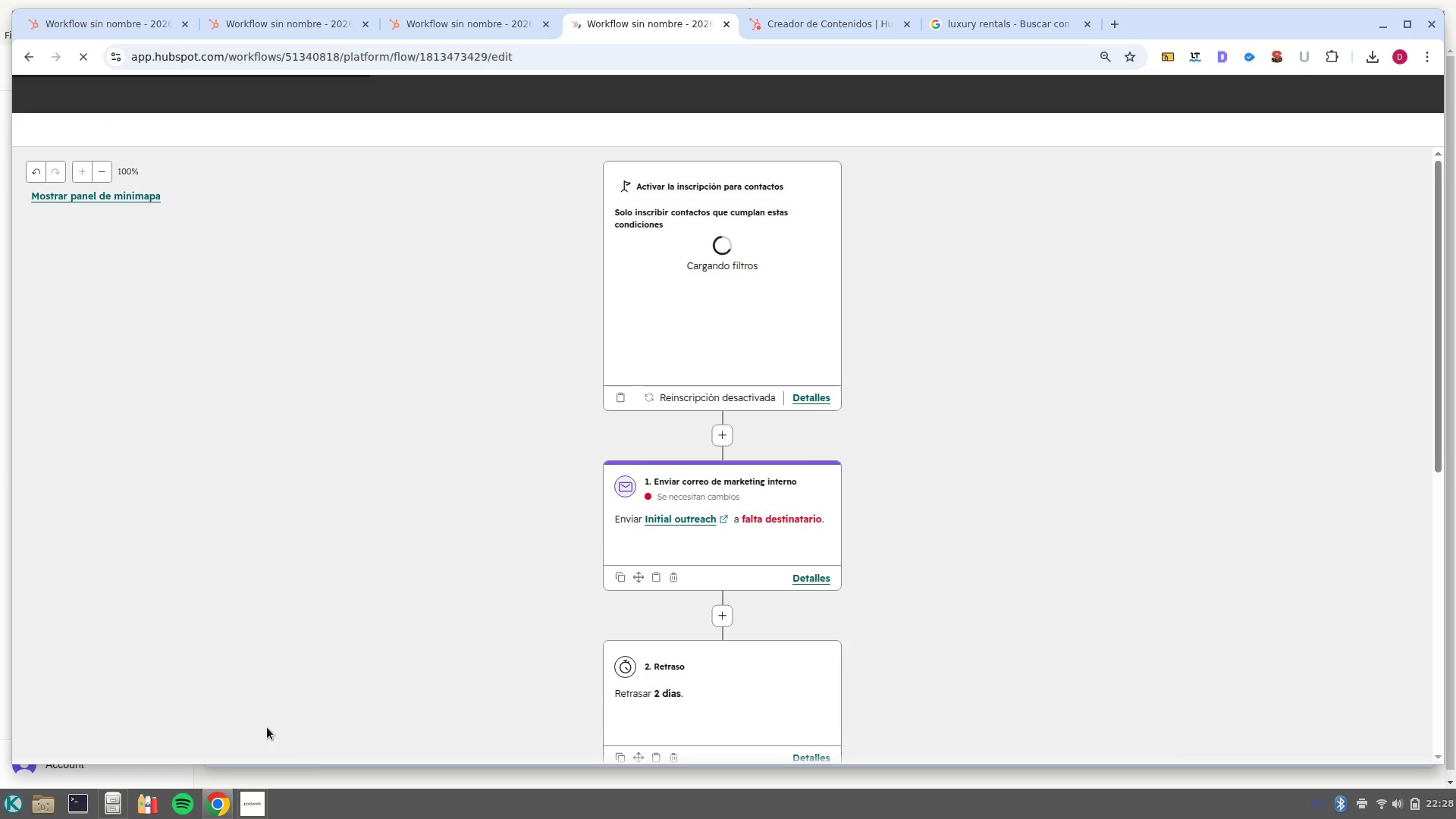 
scroll: coordinate [892, 662], scroll_direction: down, amount: 5.0
 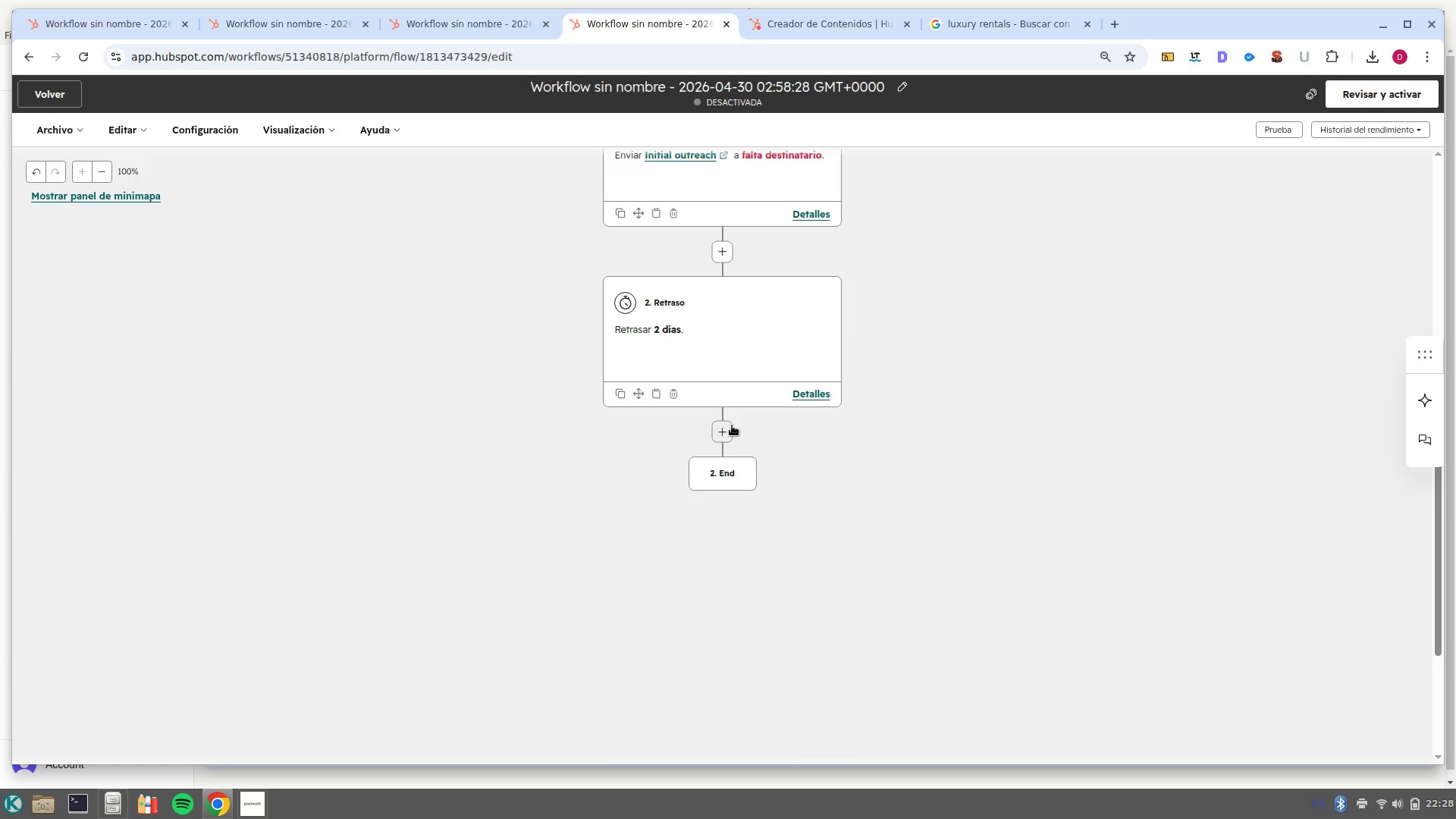 
scroll: coordinate [743, 441], scroll_direction: up, amount: 3.0
 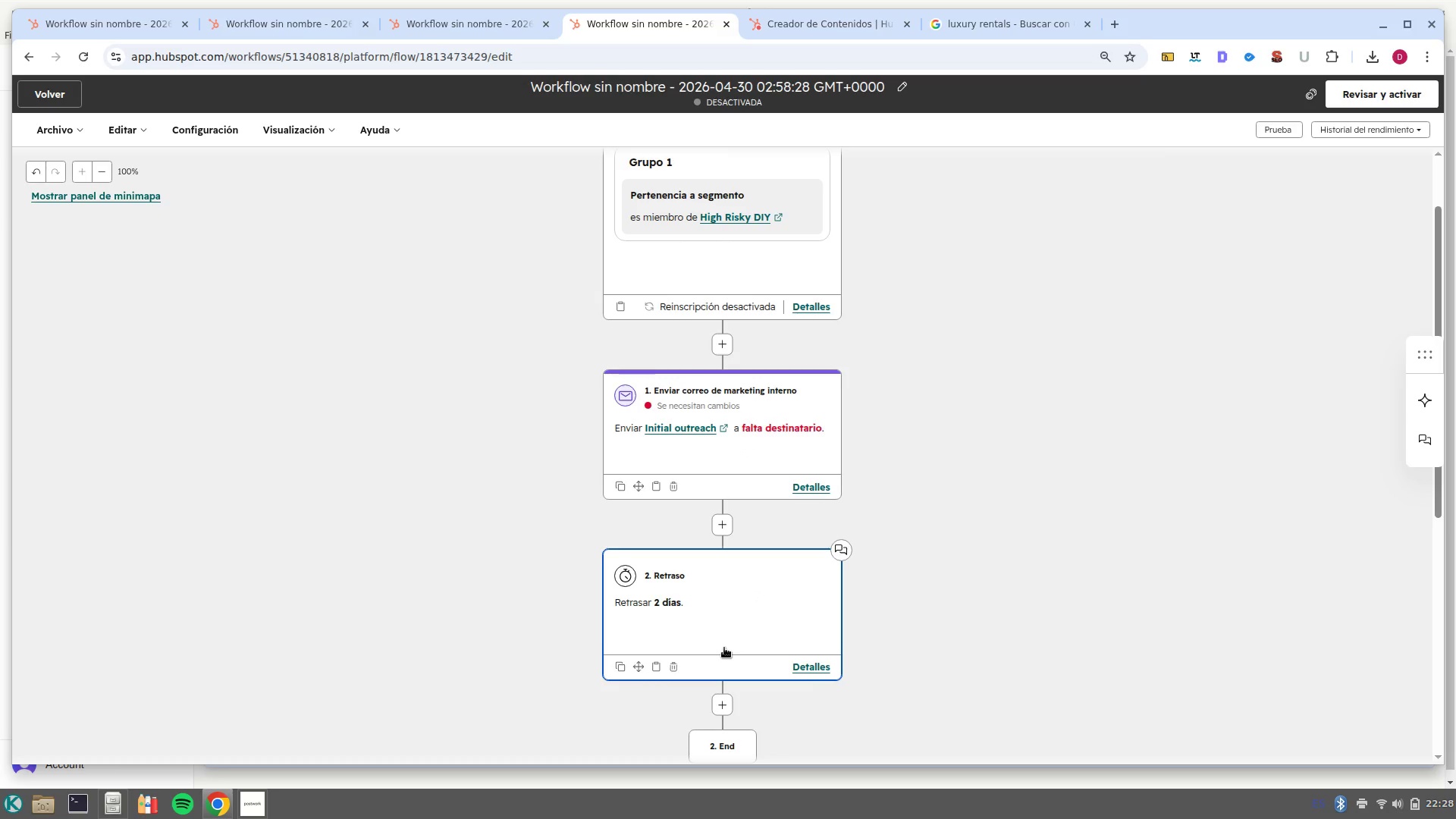 
wait(6.89)
 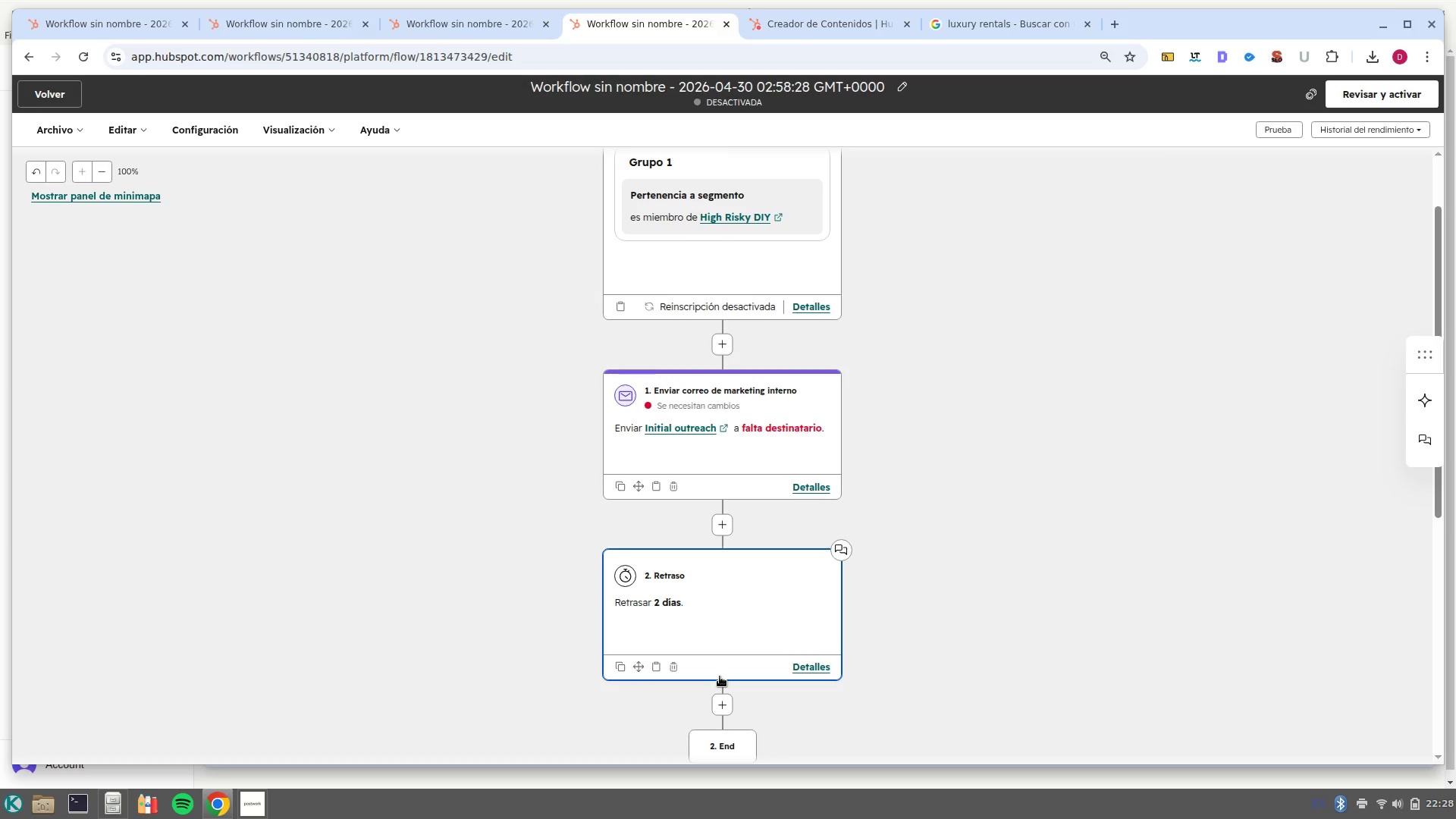 
scroll: coordinate [735, 699], scroll_direction: down, amount: 1.0
 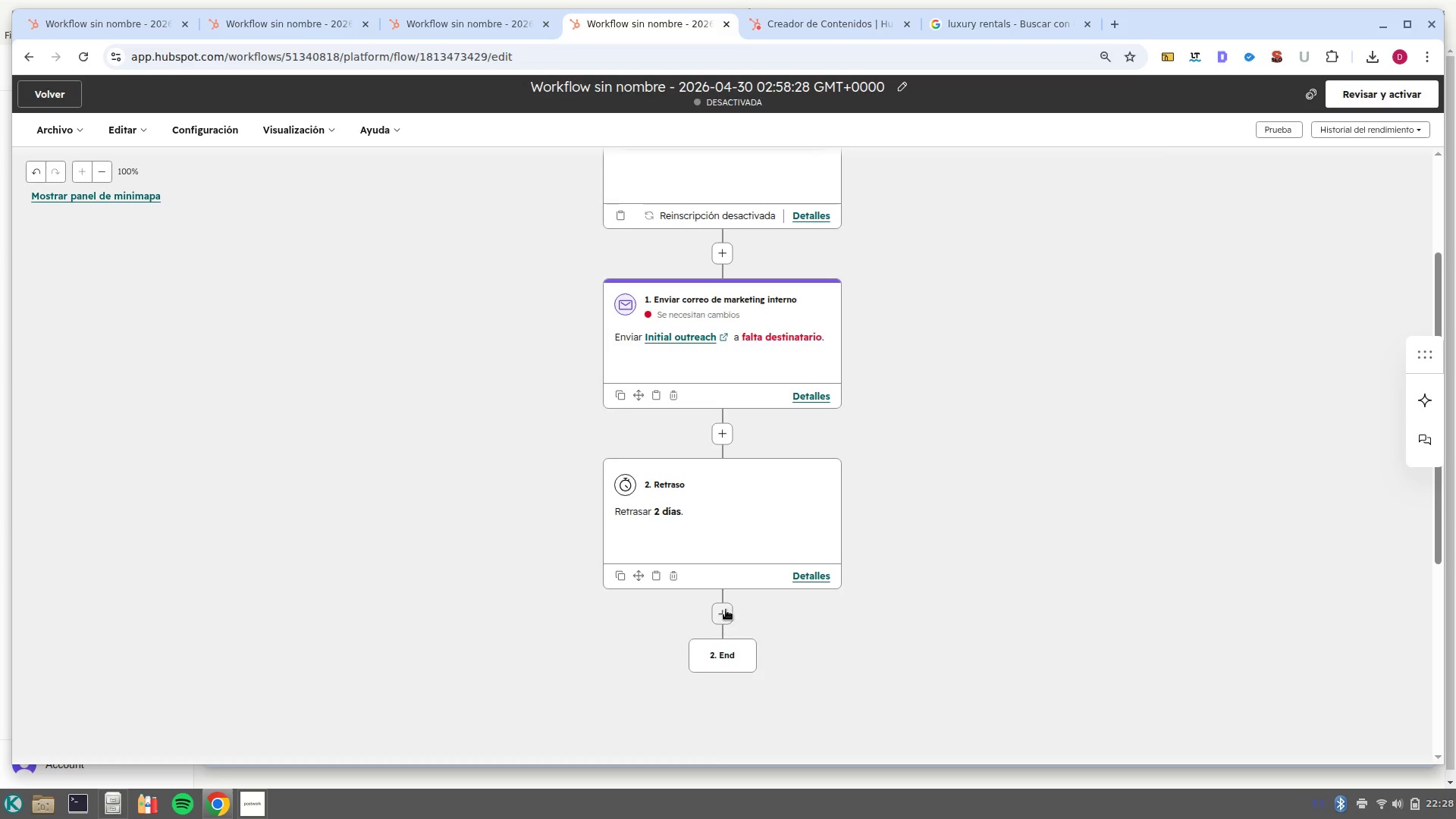 
double_click([726, 610])
 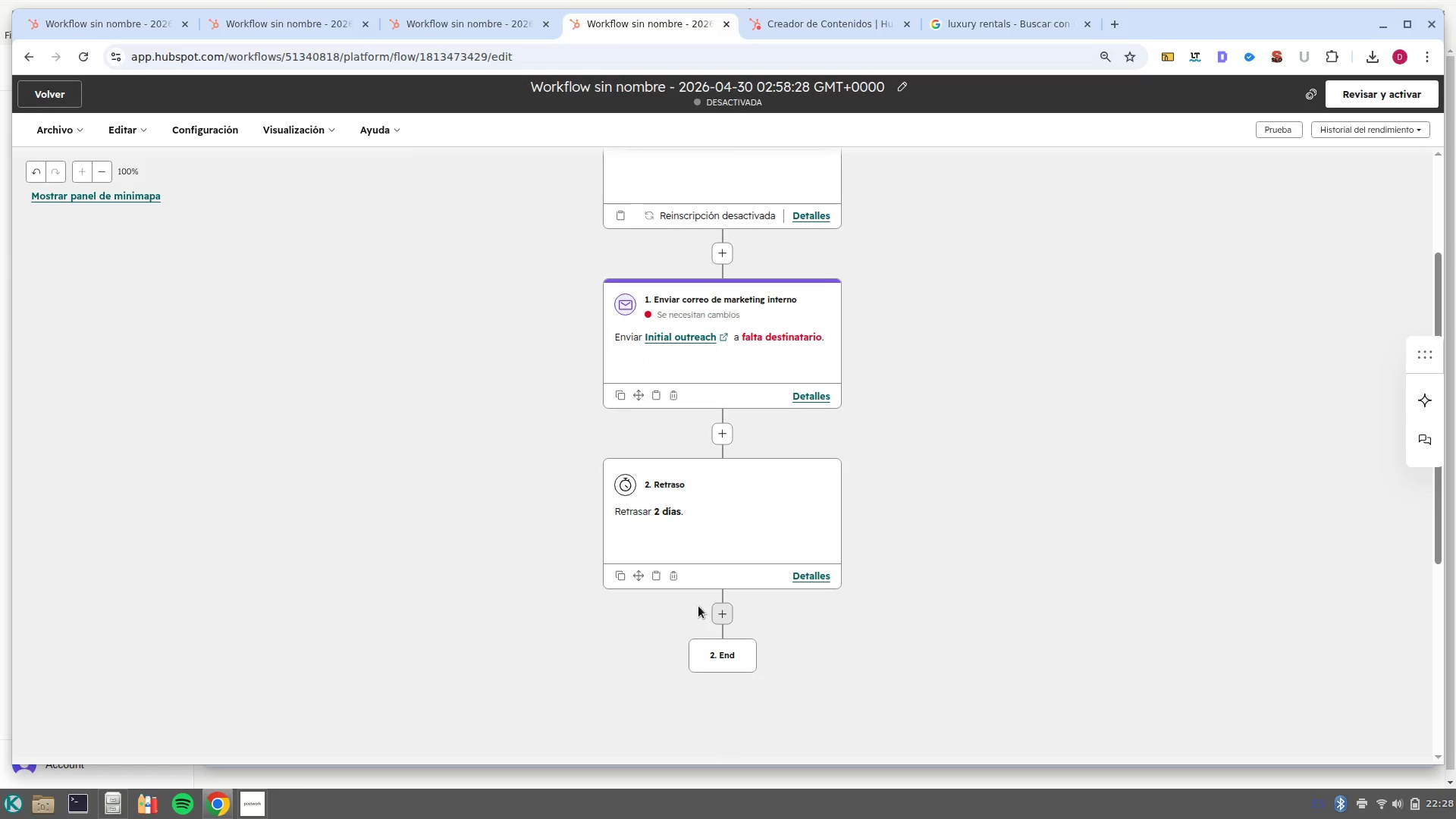 
left_click([719, 613])
 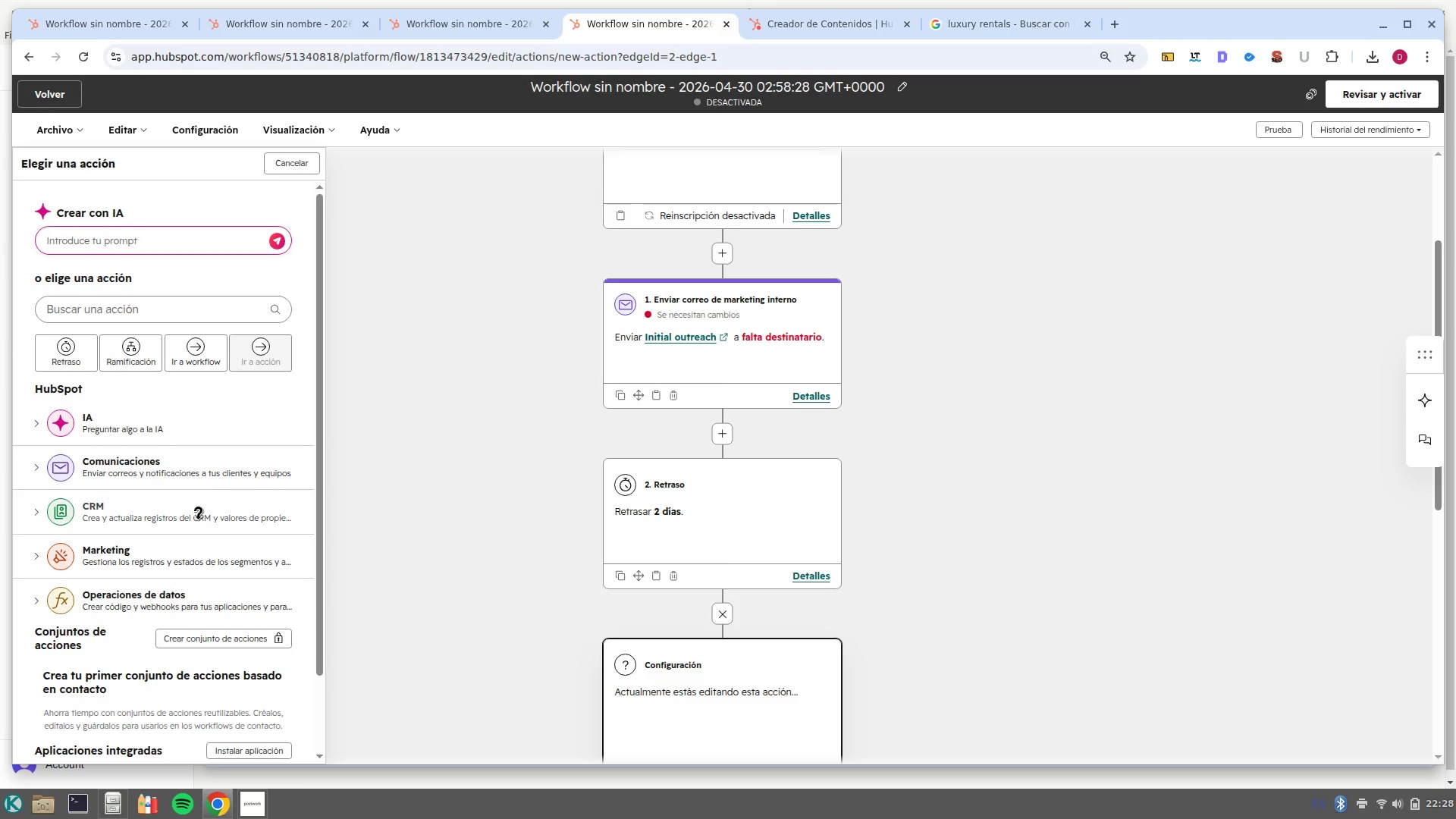 
wait(10.0)
 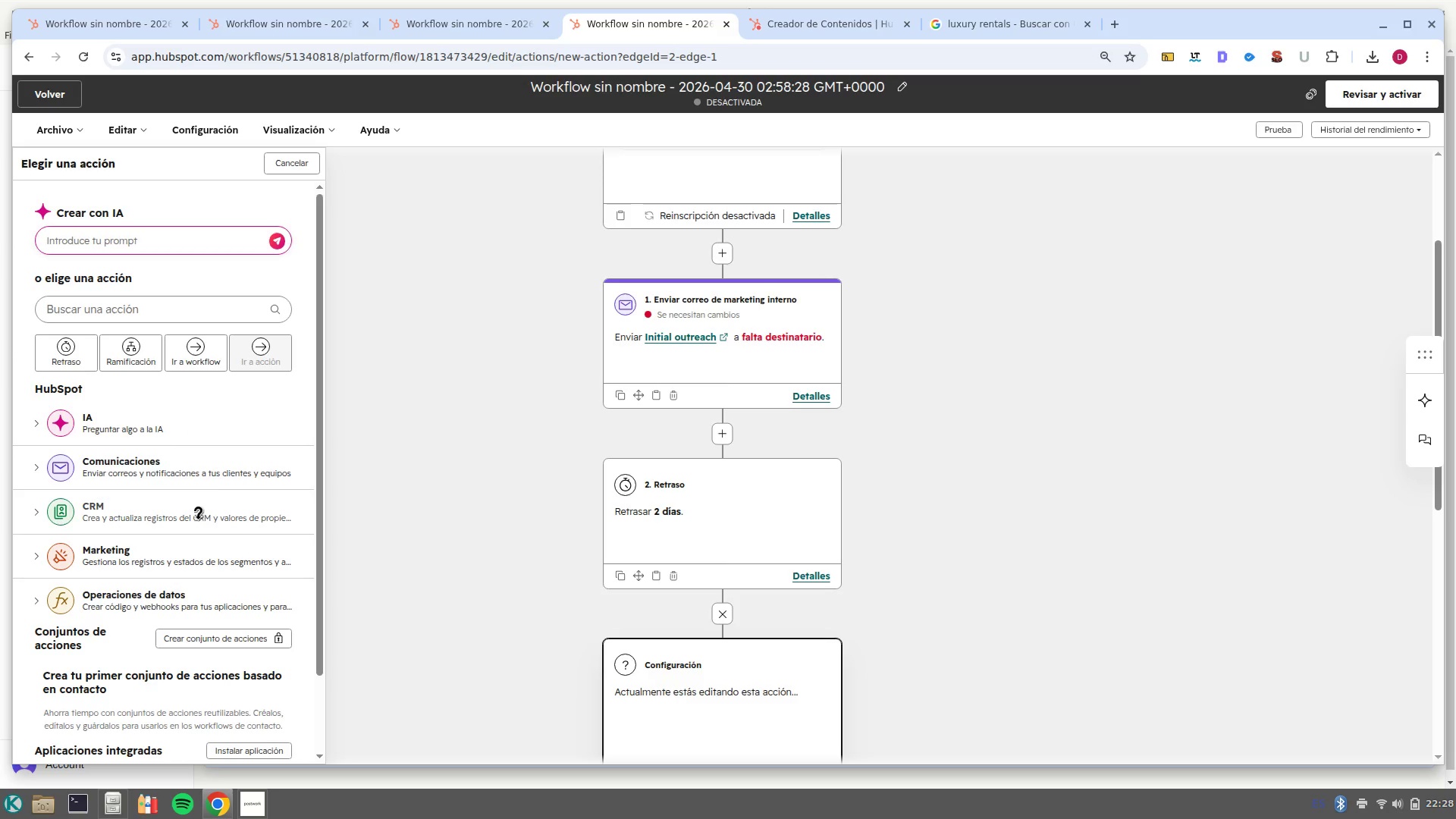 
left_click([47, 557])
 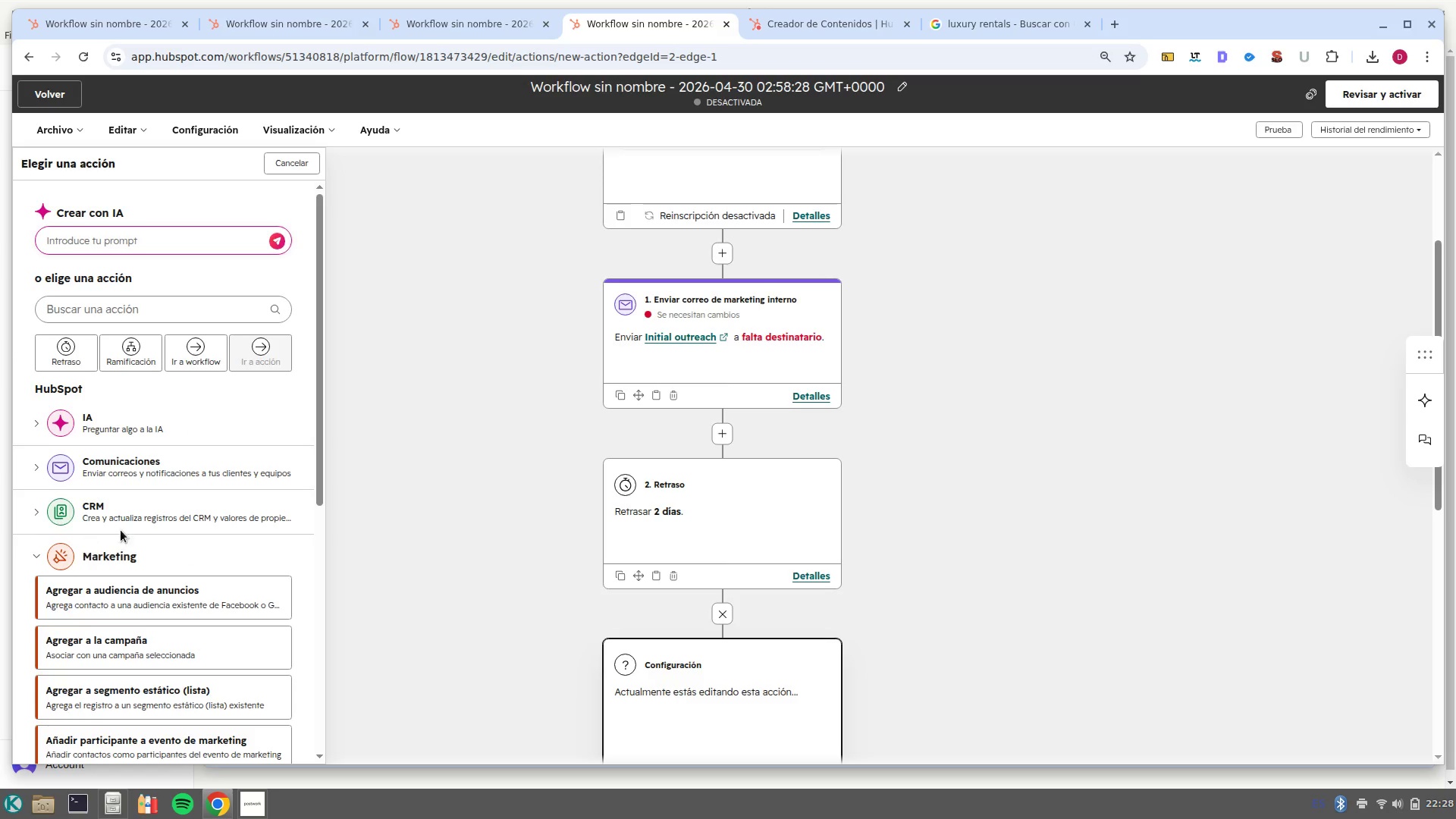 
scroll: coordinate [129, 529], scroll_direction: down, amount: 2.0
 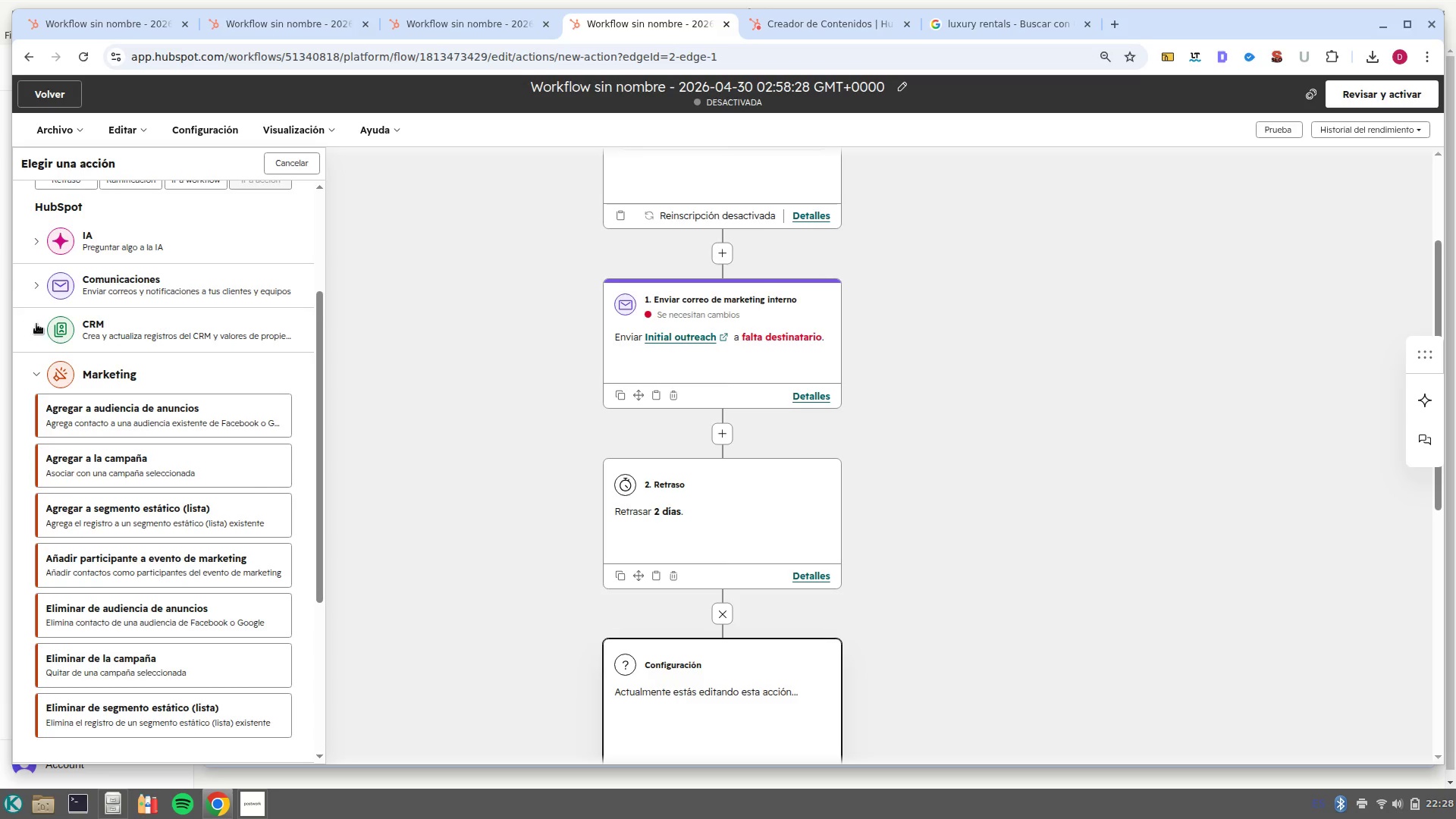 
left_click([38, 325])
 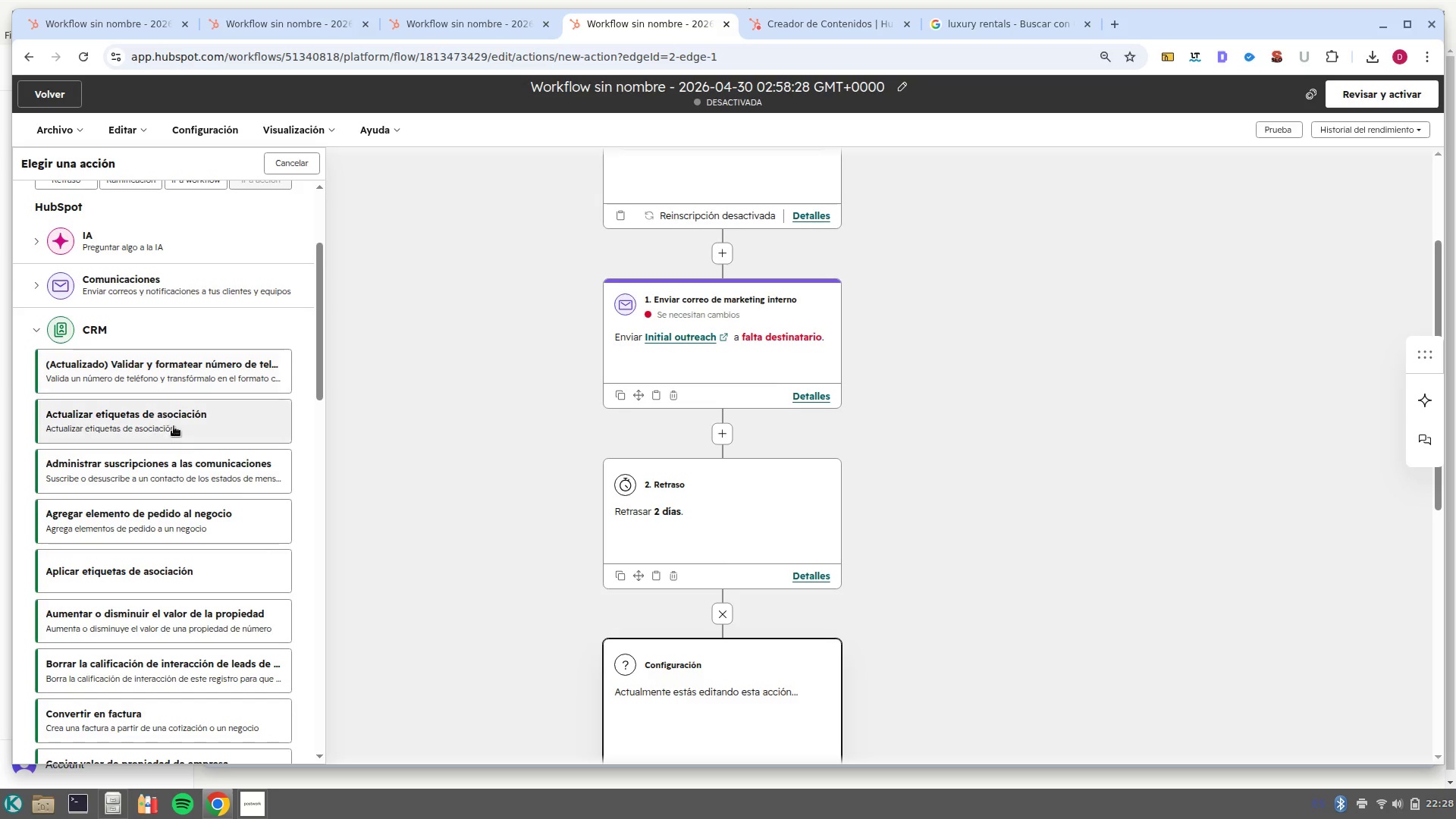 
scroll: coordinate [235, 600], scroll_direction: down, amount: 5.0
 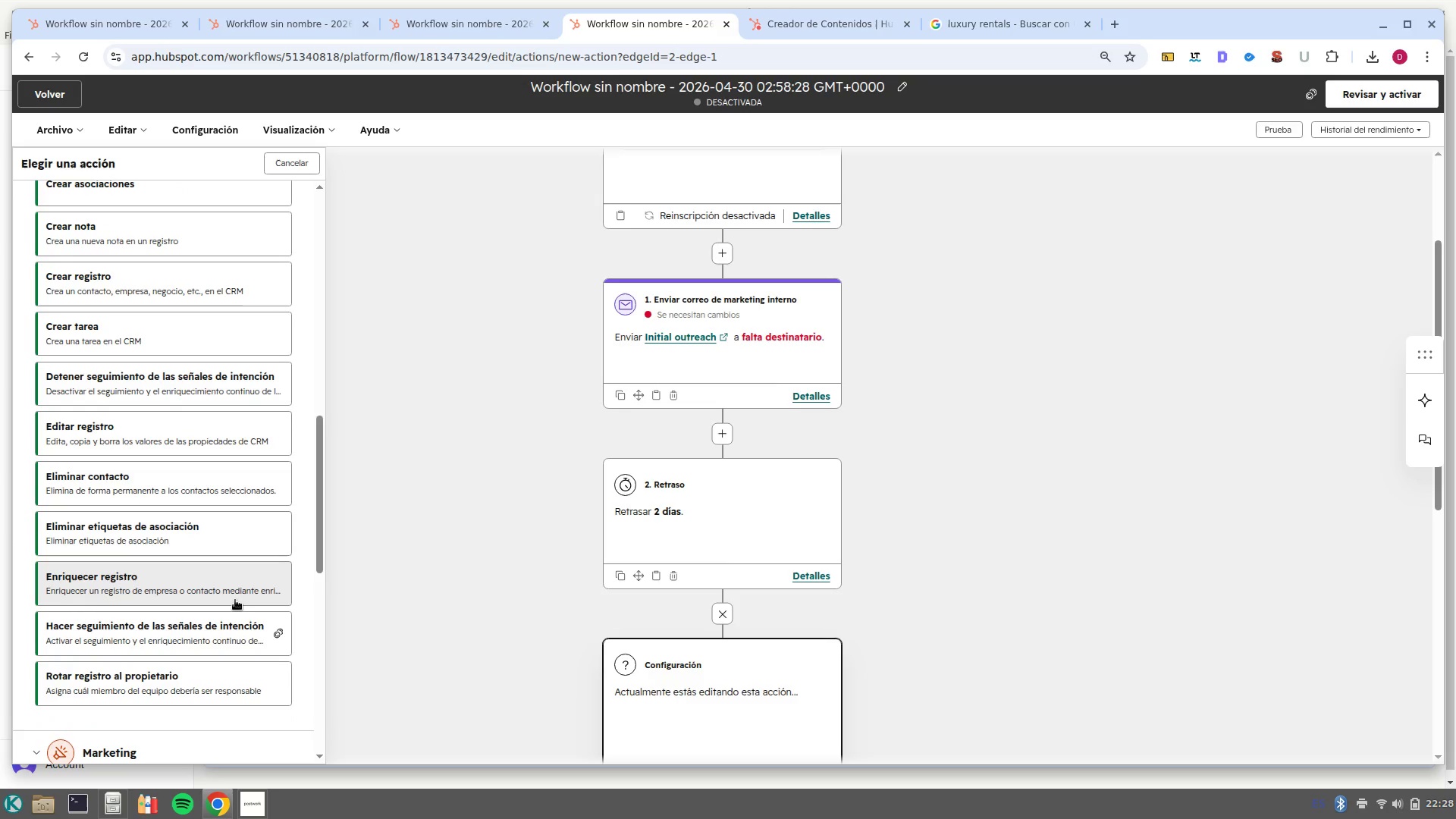 
scroll: coordinate [235, 600], scroll_direction: up, amount: 11.0
 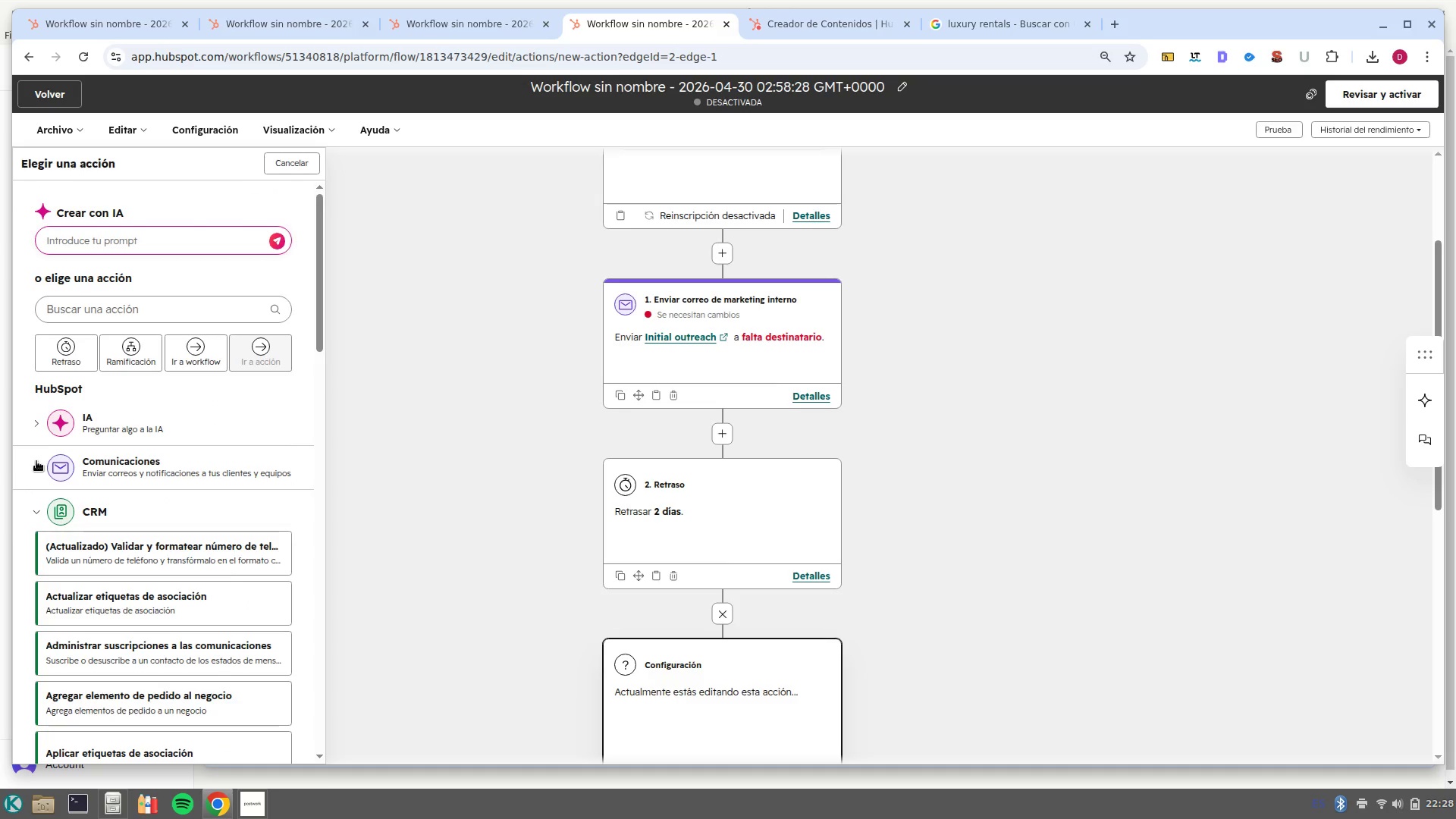 
left_click([36, 461])
 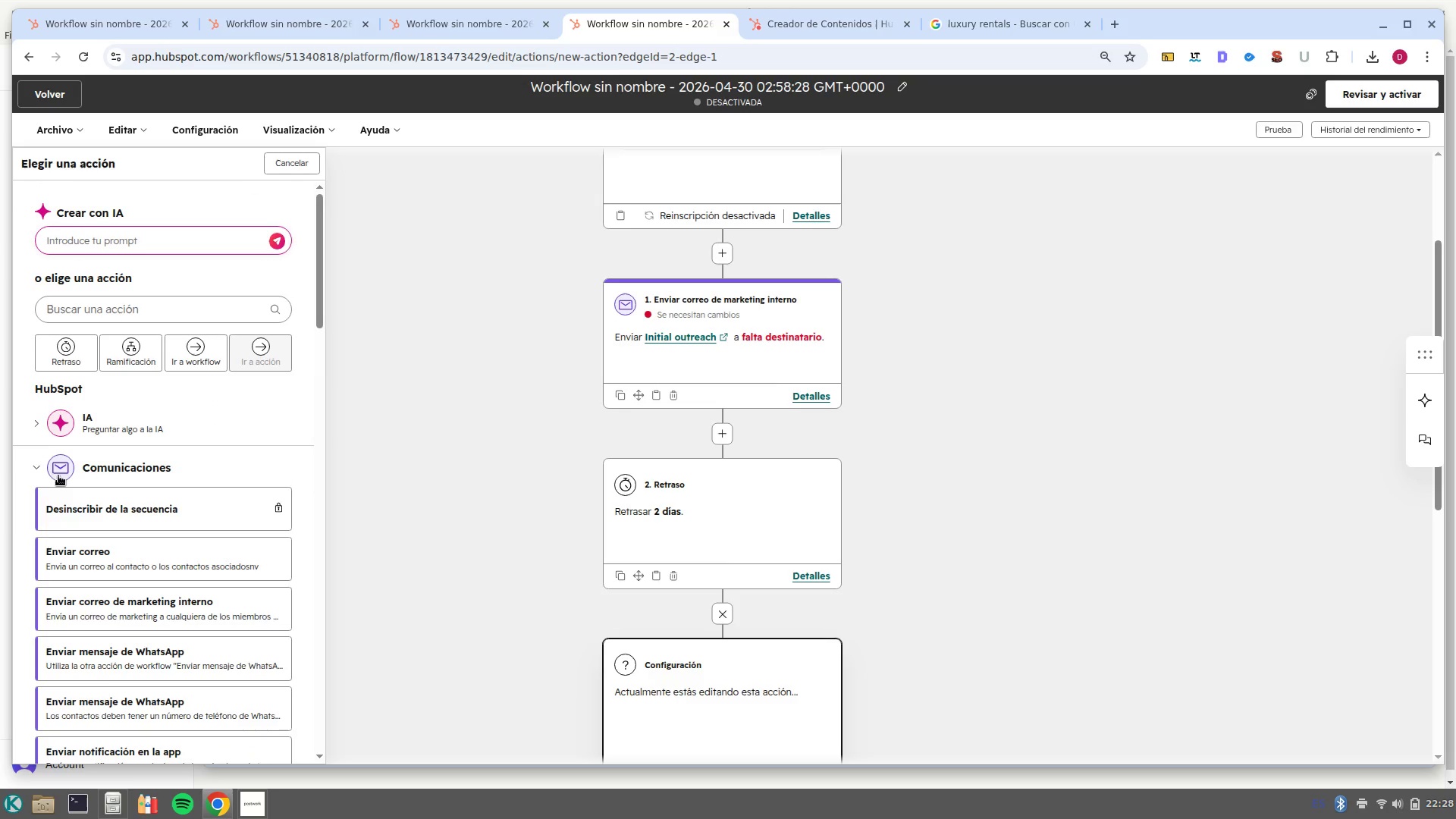 
scroll: coordinate [171, 526], scroll_direction: down, amount: 5.0
 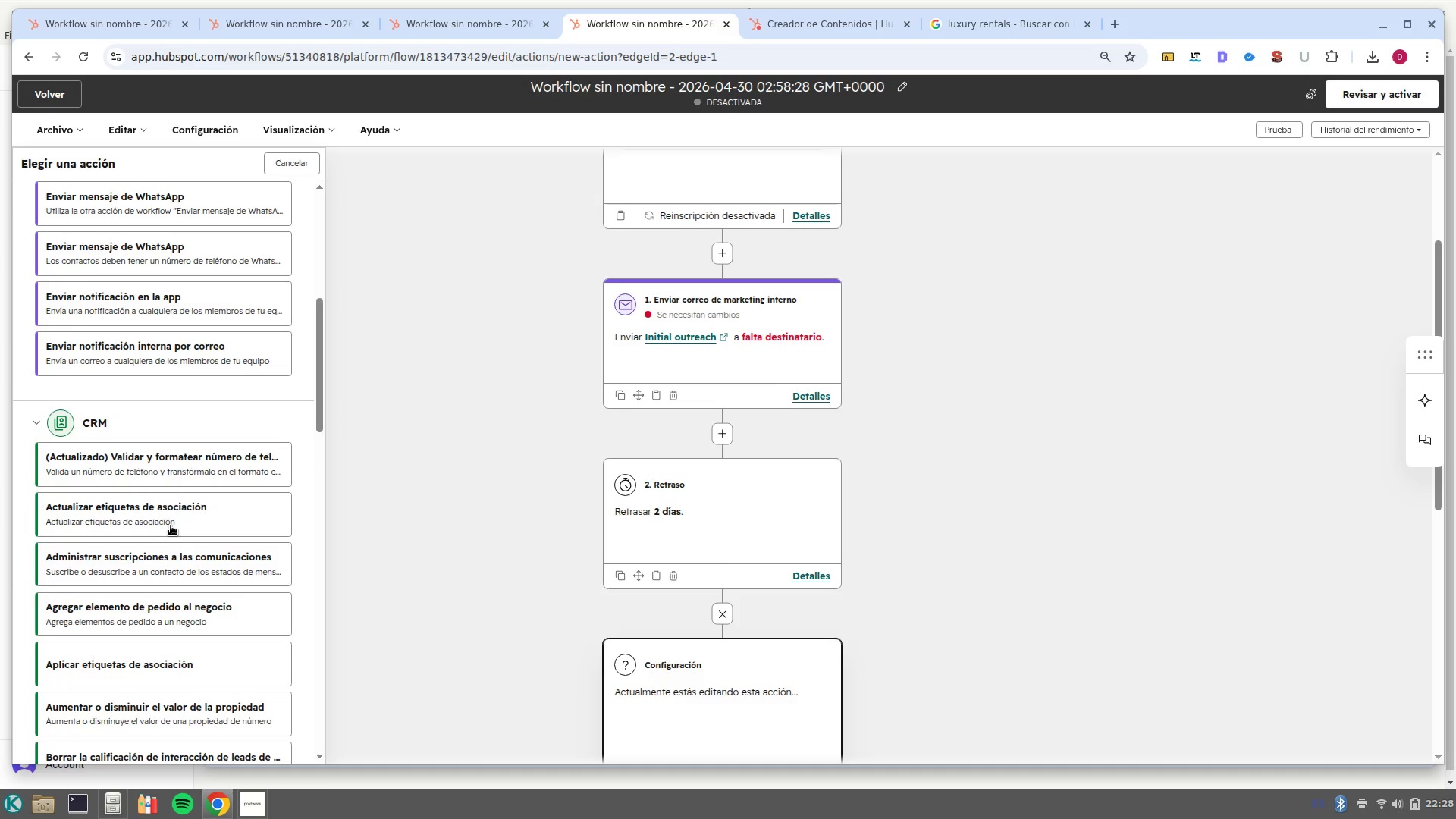 
scroll: coordinate [171, 526], scroll_direction: up, amount: 6.0
 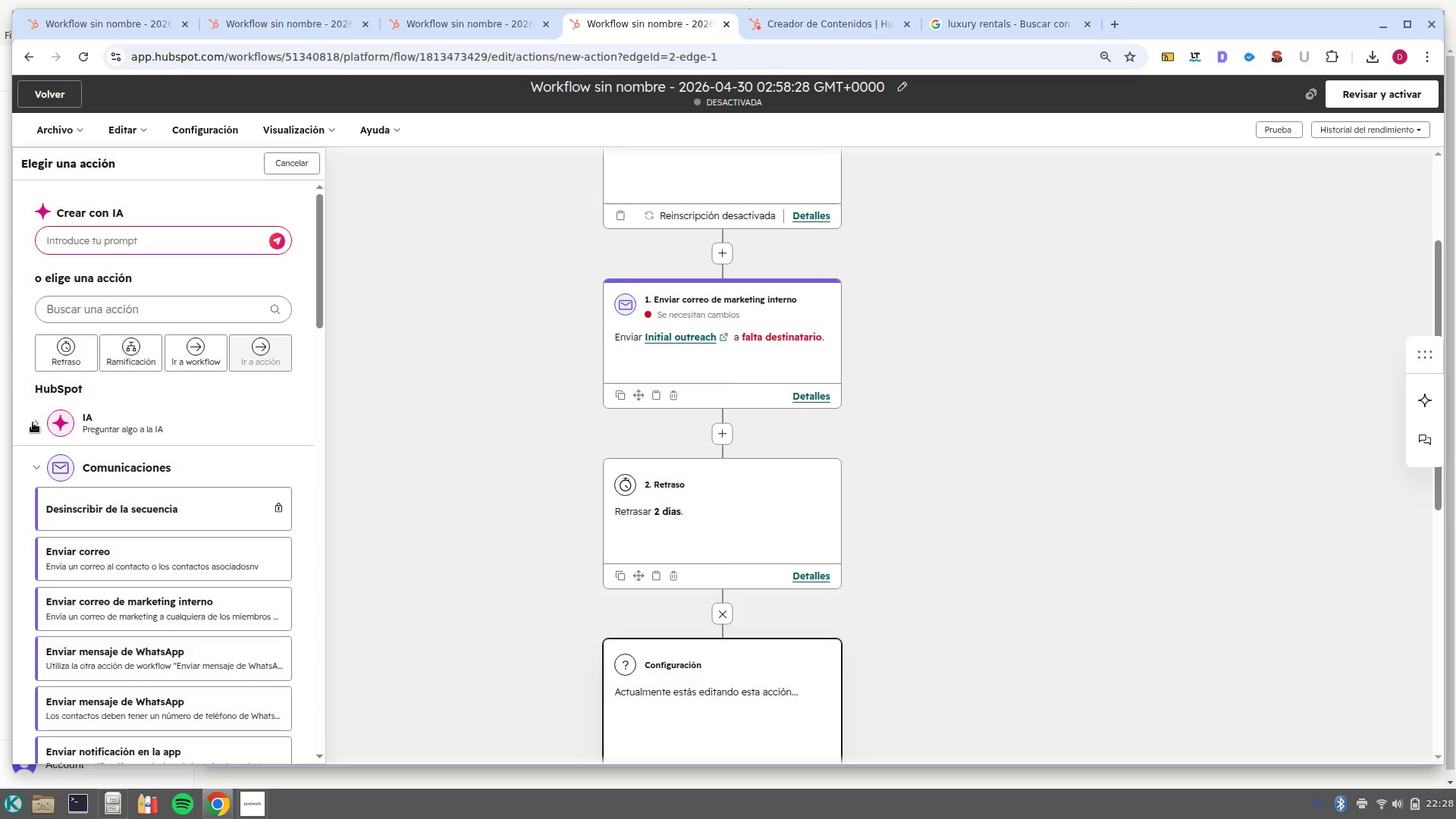 
left_click([33, 422])
 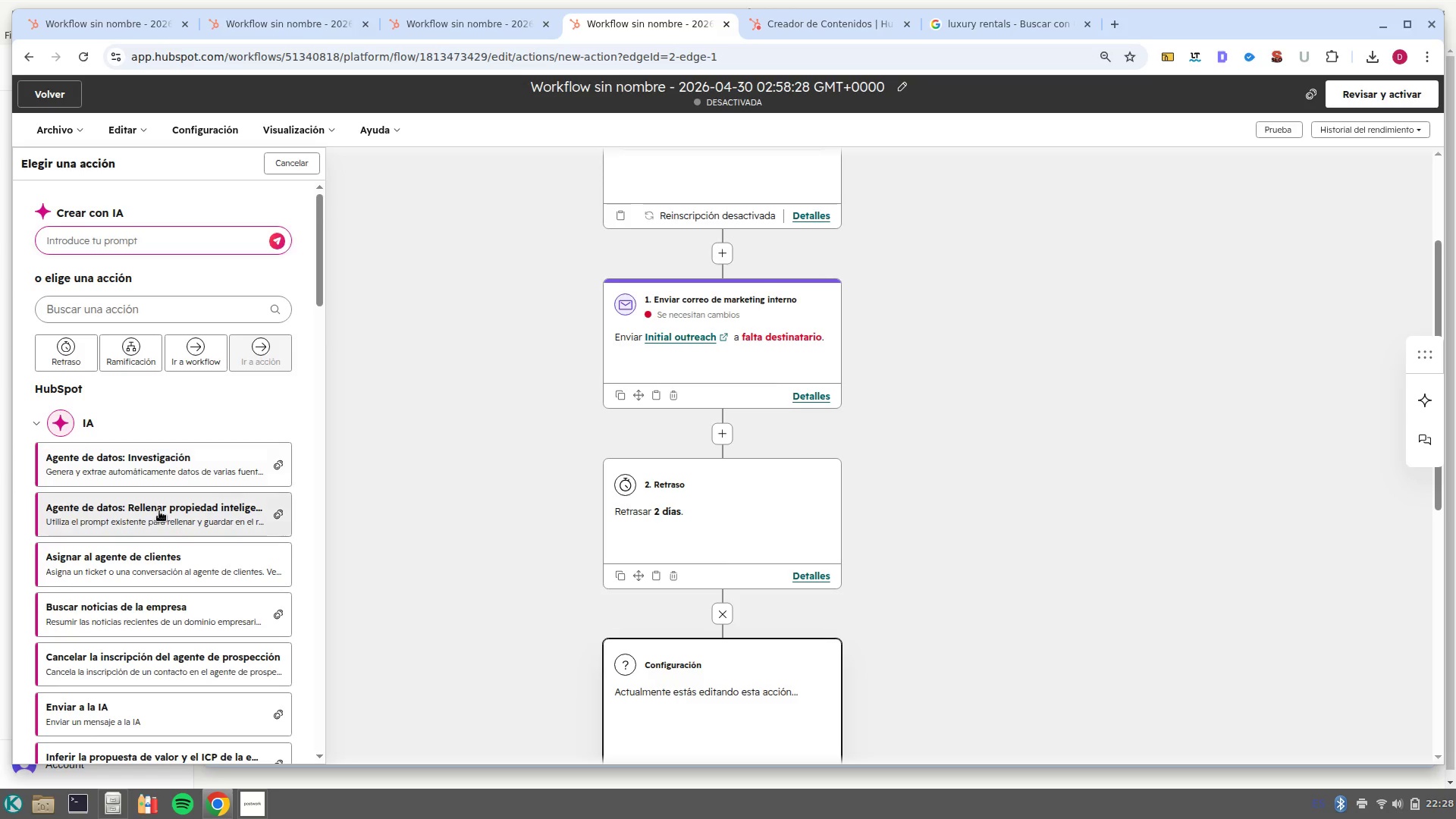 
scroll: coordinate [216, 575], scroll_direction: down, amount: 26.0
 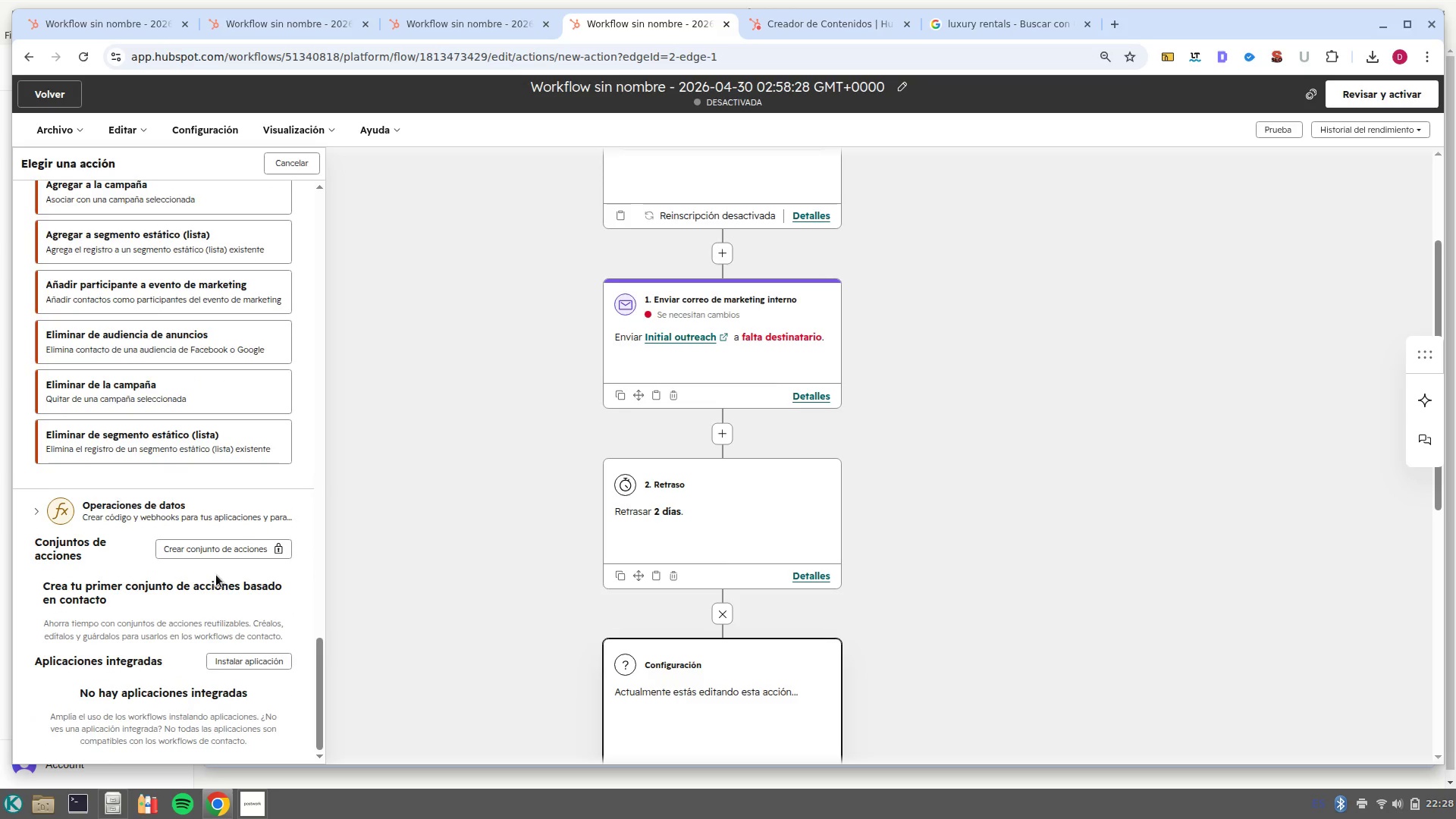 
scroll: coordinate [216, 575], scroll_direction: up, amount: 28.0
 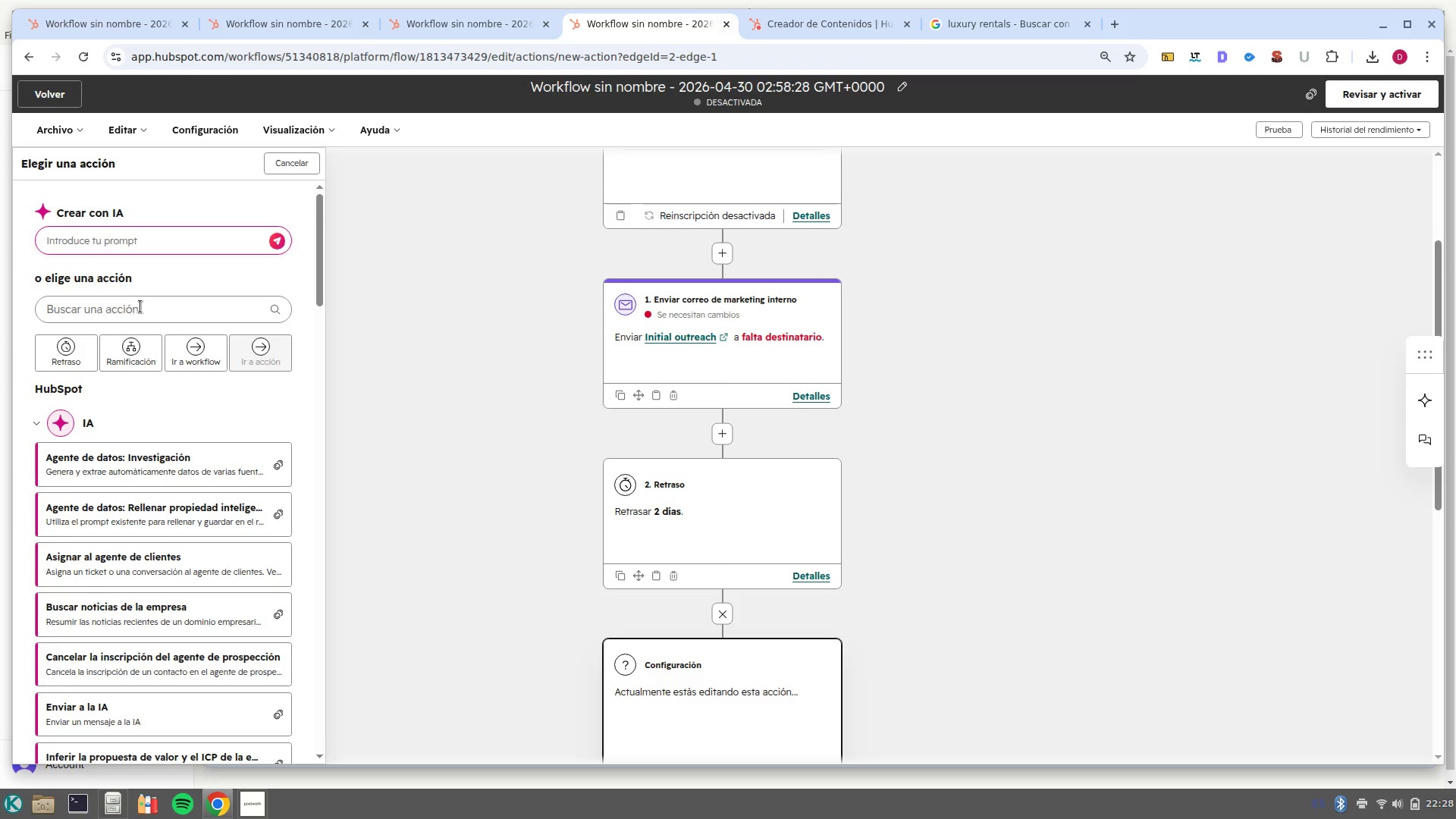 
left_click([190, 312])
 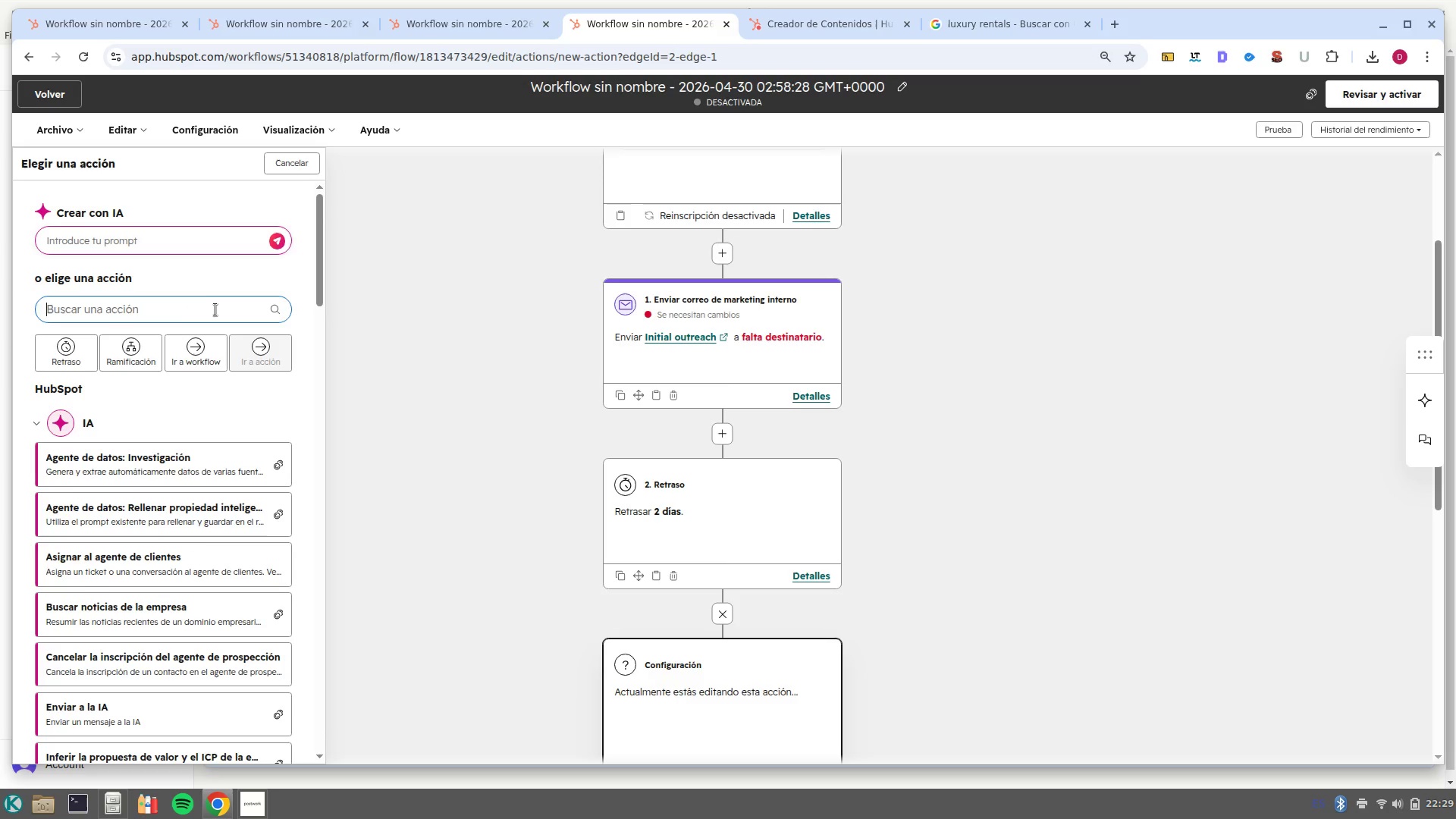 
double_click([190, 312])
 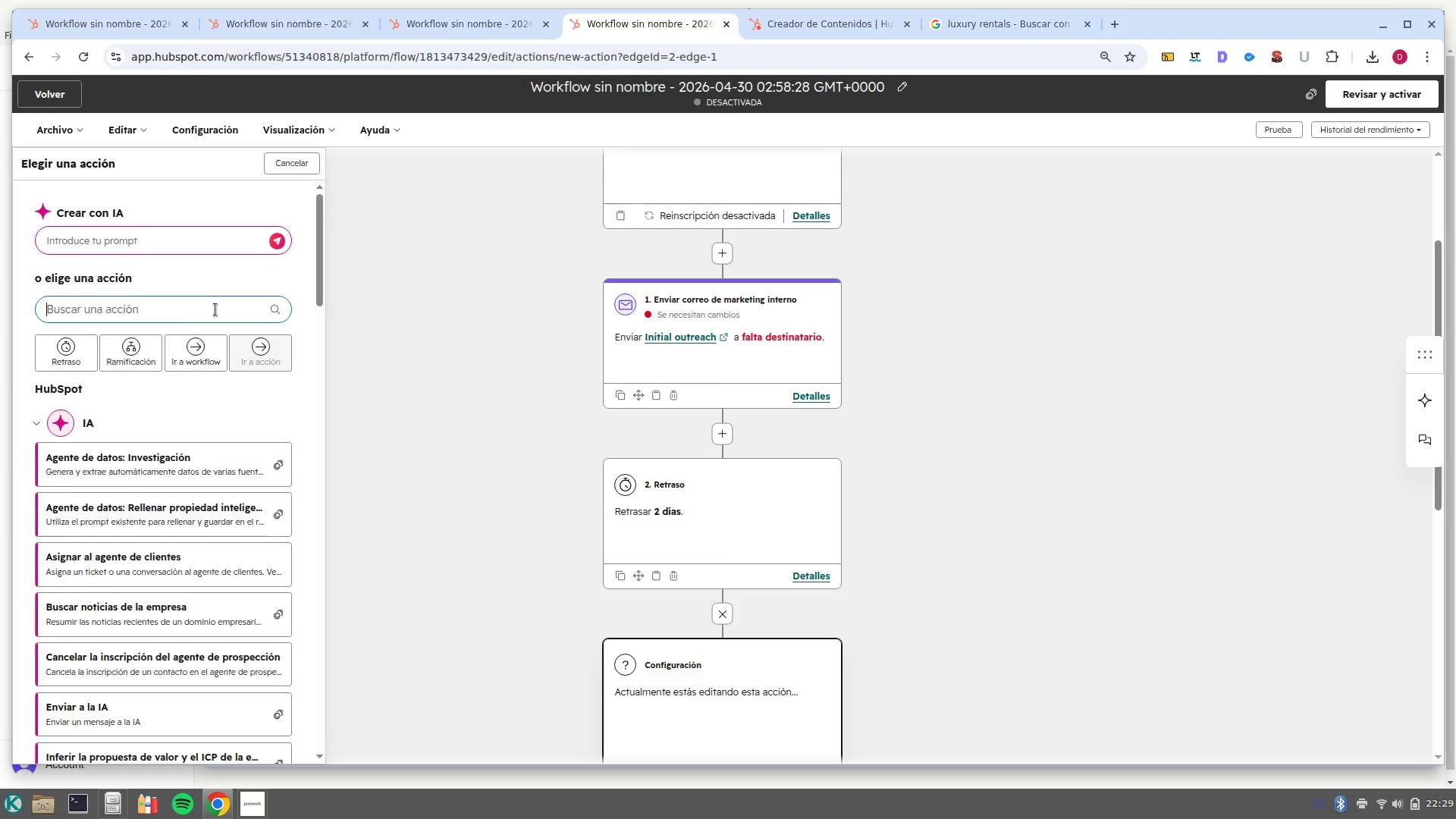 
wait(5.49)
 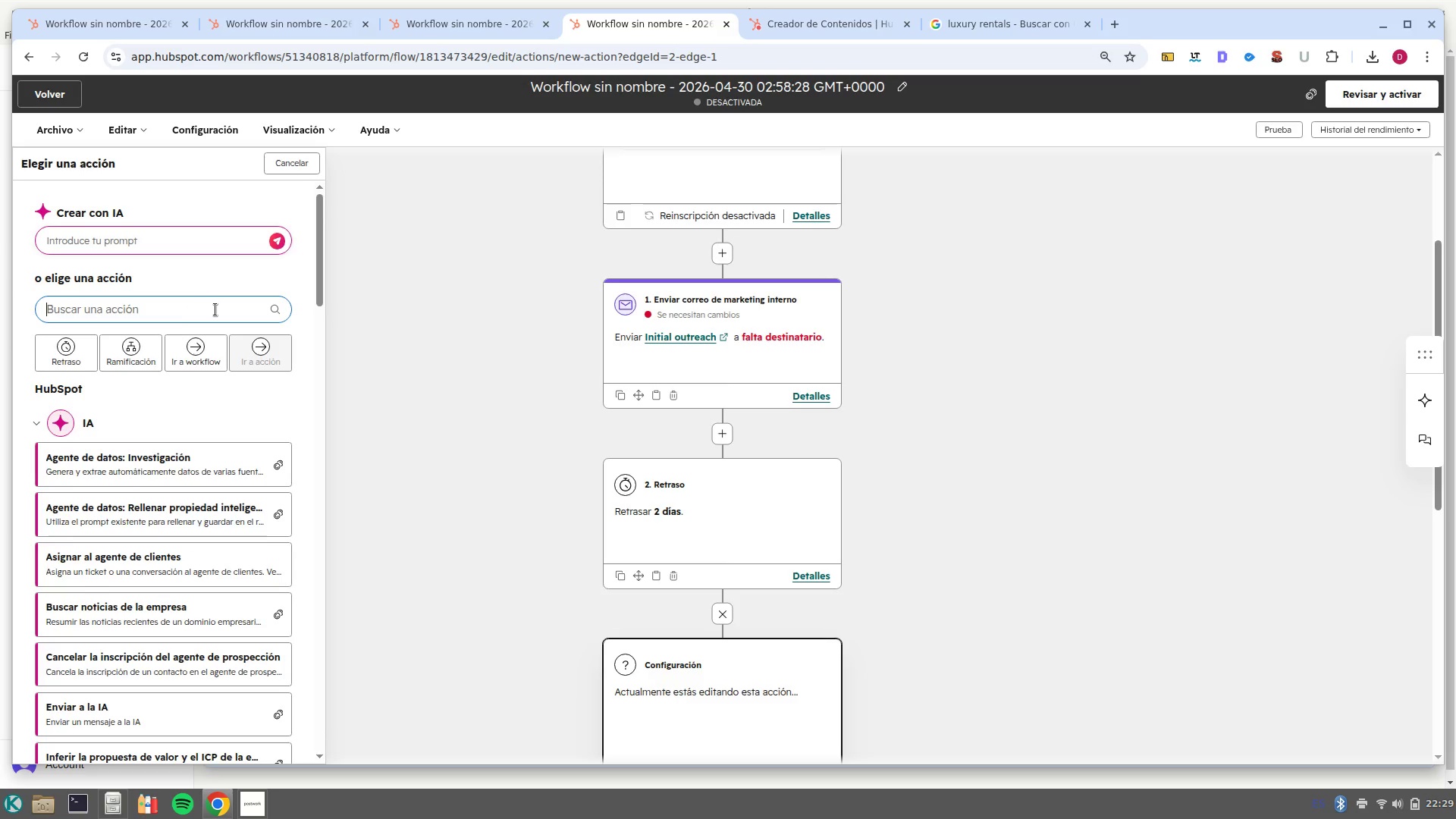 
type(linke)
 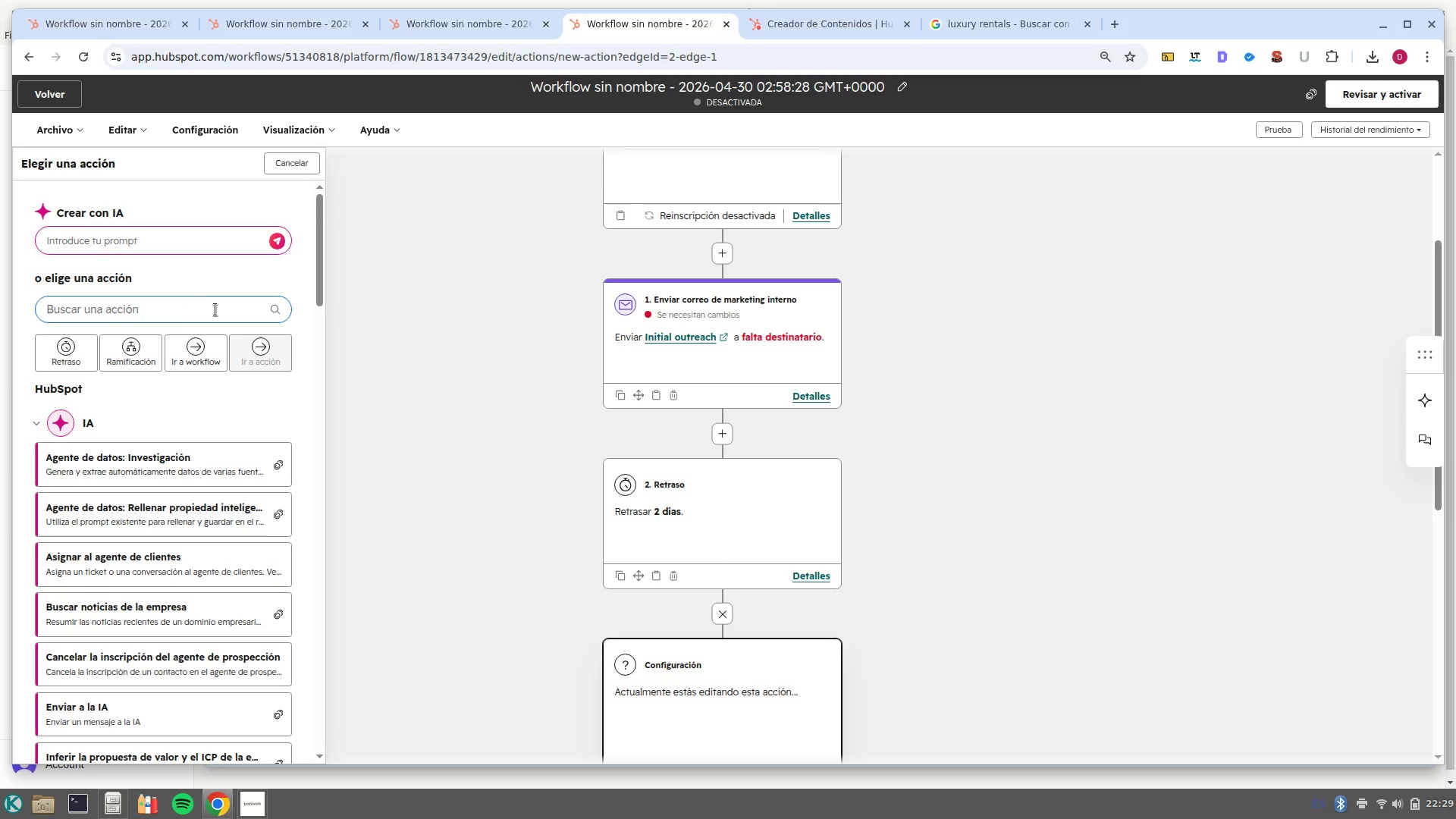 
left_click([215, 309])
 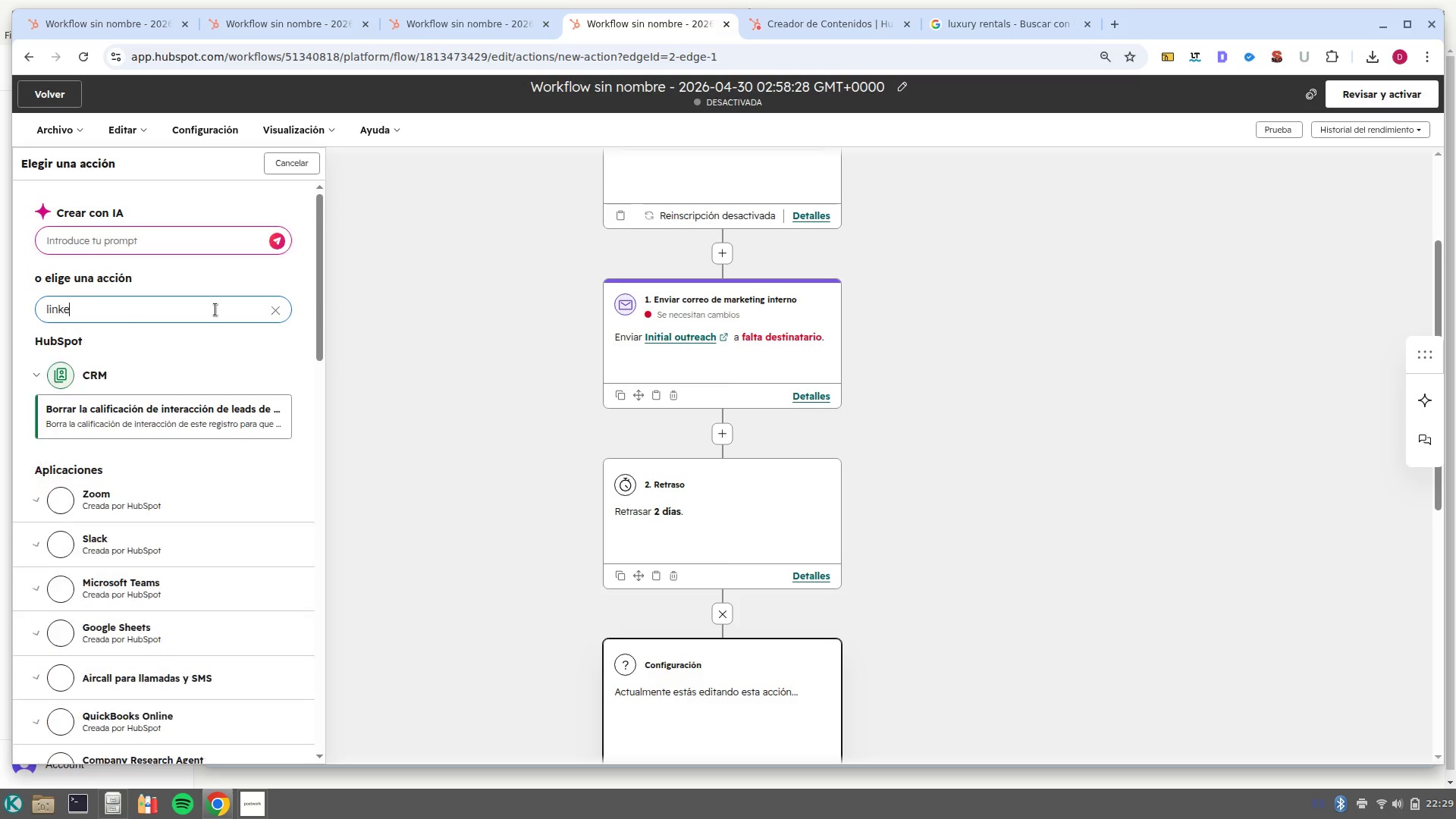 
left_click([215, 309])
 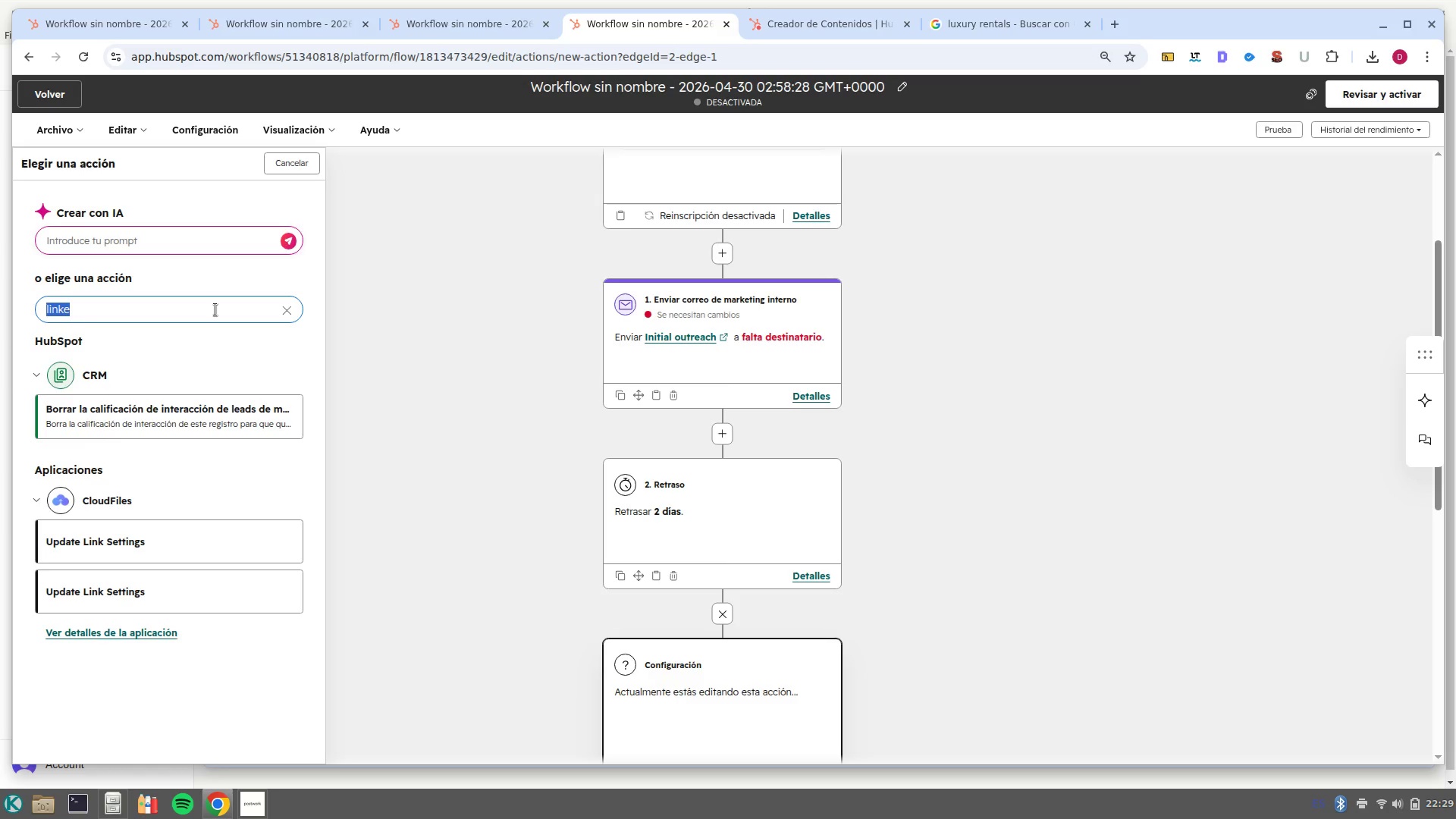 
wait(5.62)
 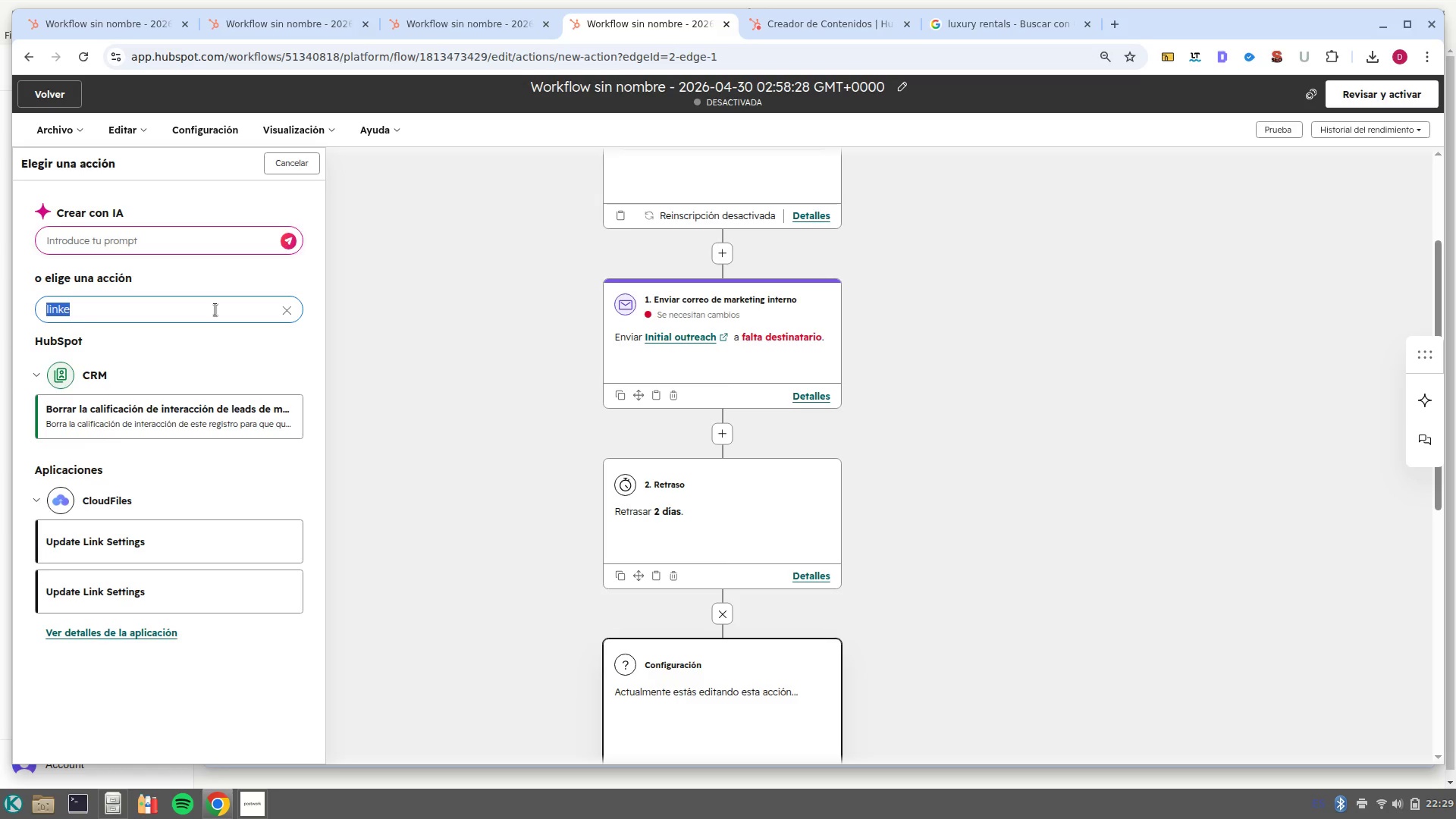 
key(ArrowRight)
 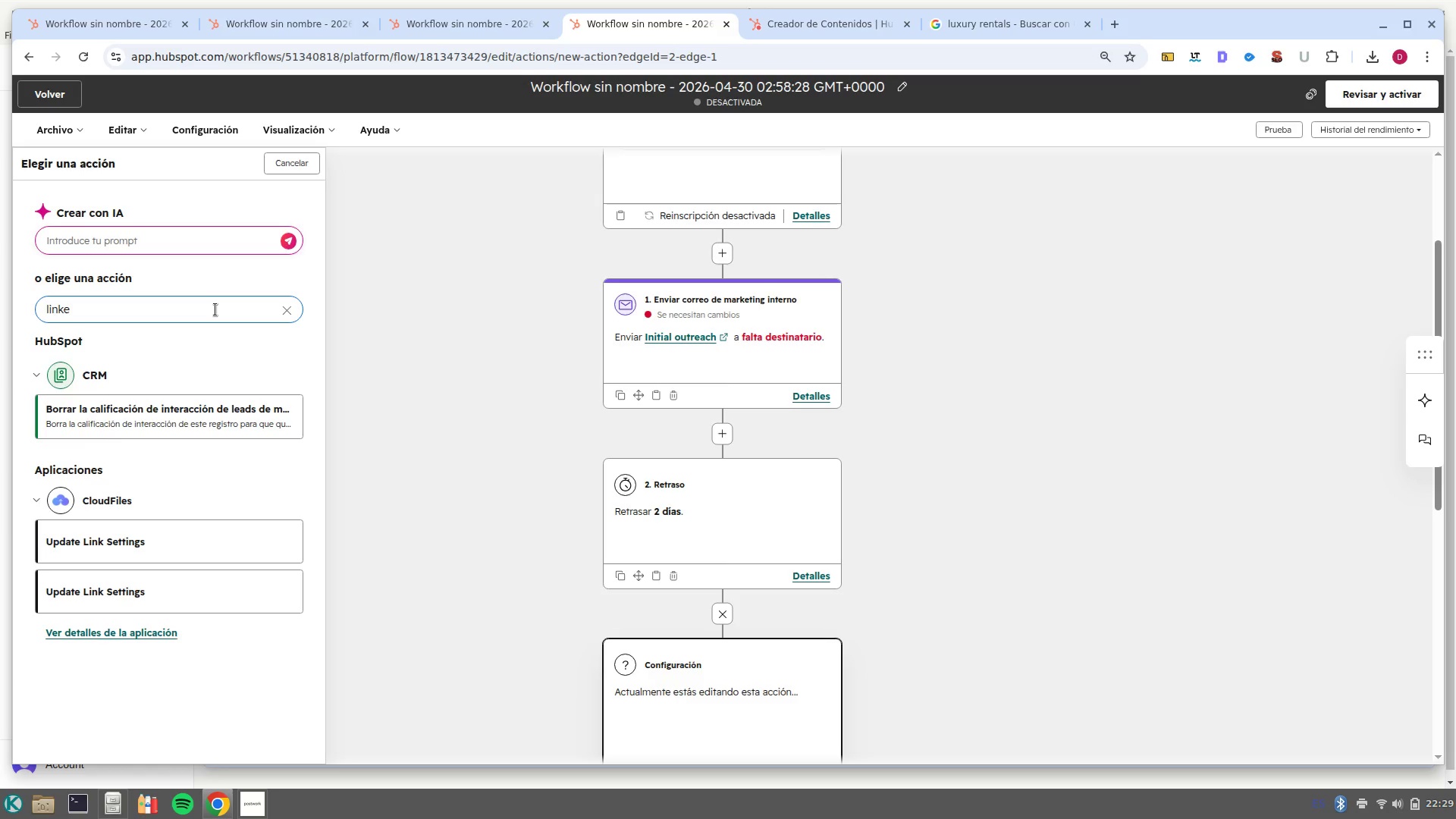 
type(din)
key(Backspace)
key(Backspace)
key(Backspace)
key(Backspace)
key(Backspace)
key(Backspace)
key(Backspace)
key(Backspace)
key(Backspace)
key(Backspace)
key(Backspace)
 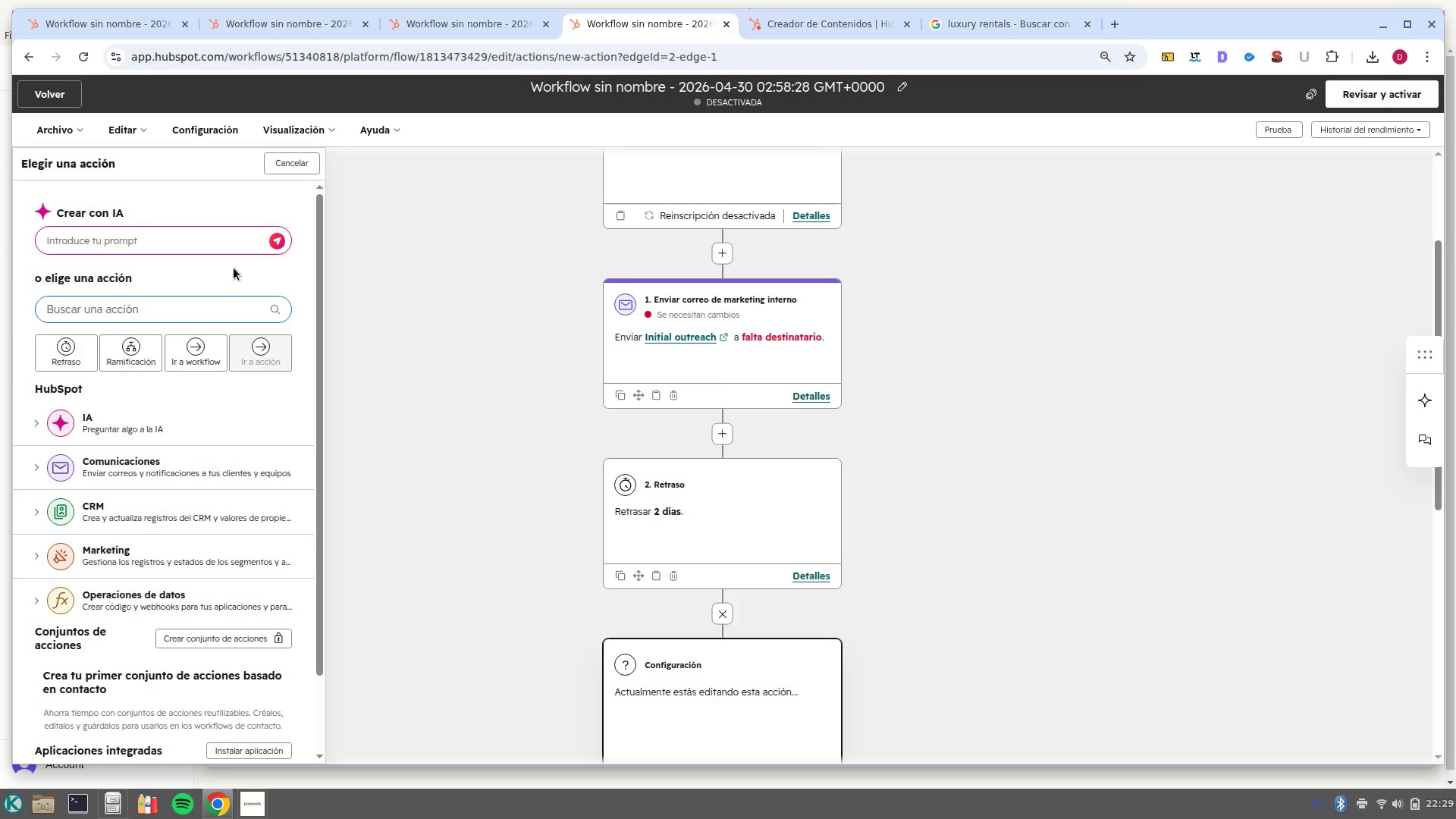 
wait(41.11)
 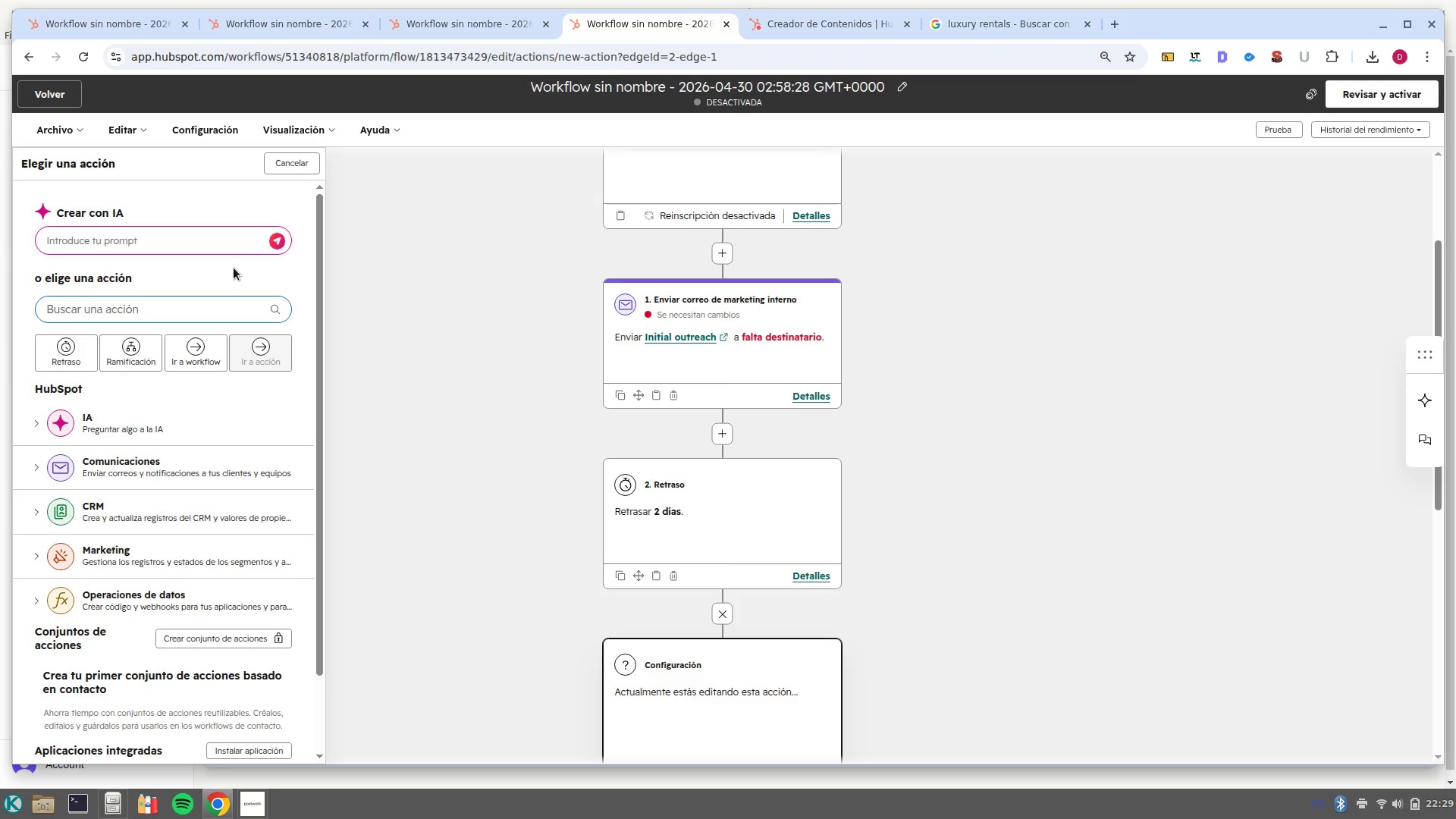 
type(tarea)
 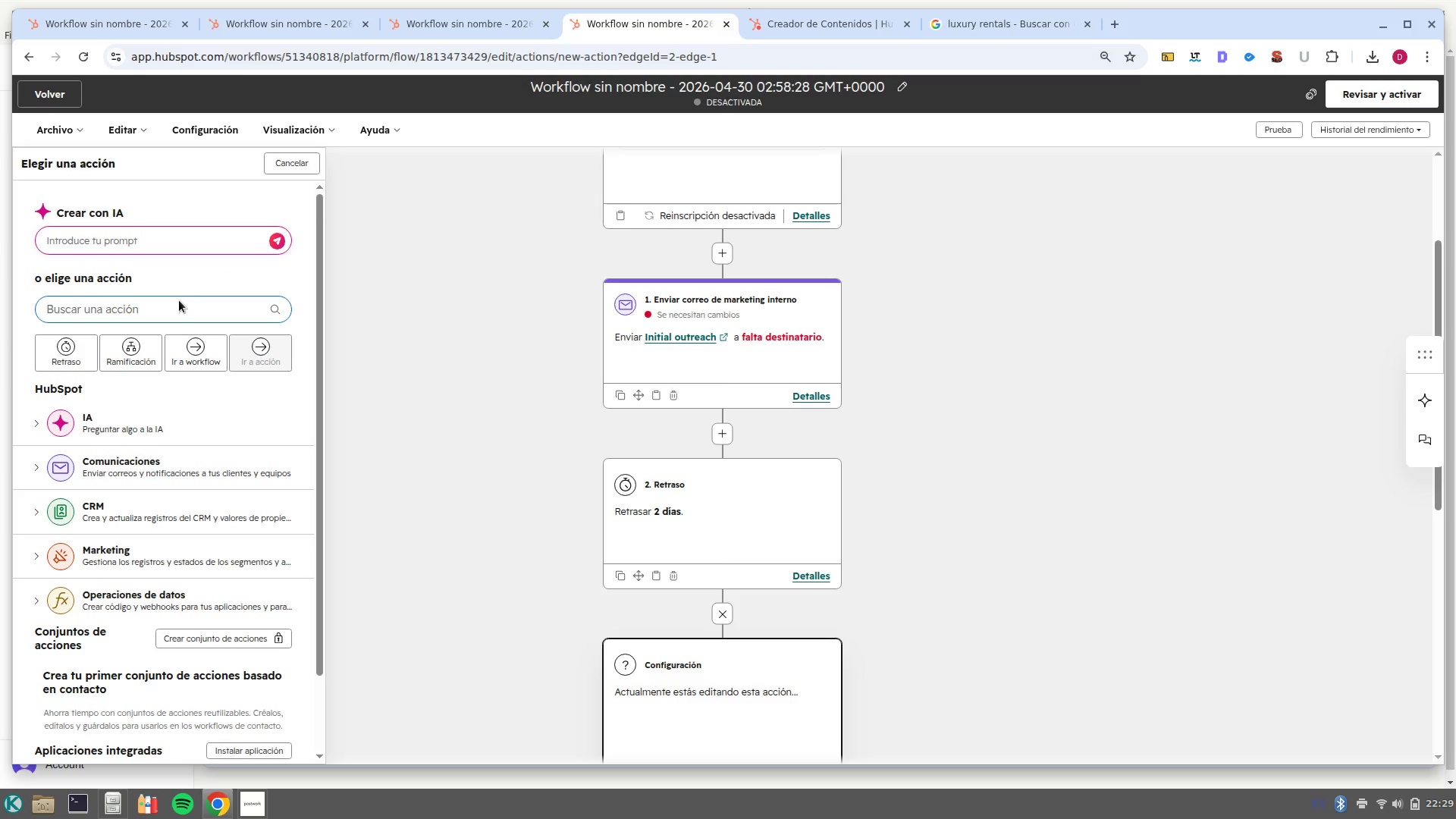 
left_click([182, 306])
 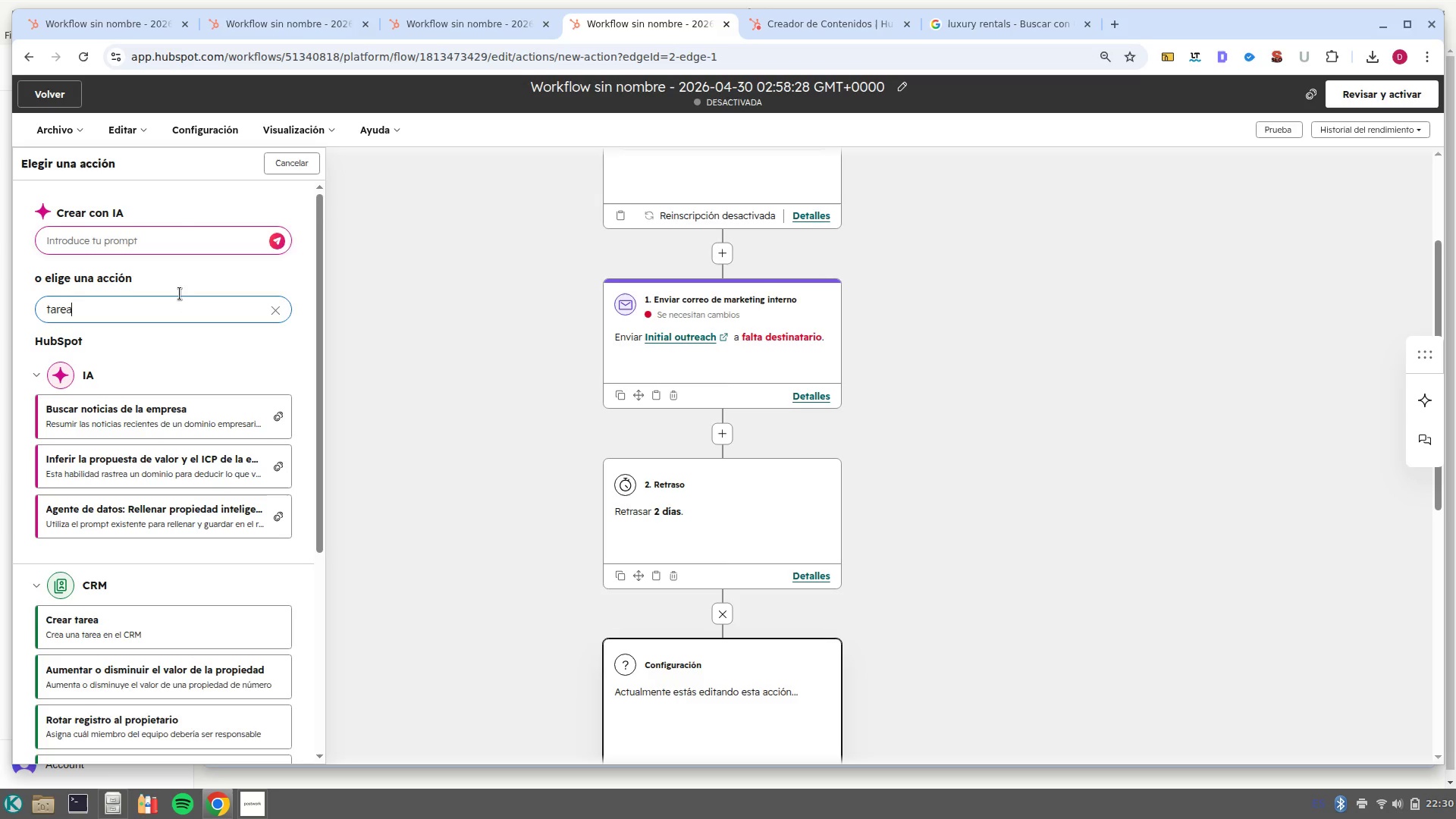 
wait(5.63)
 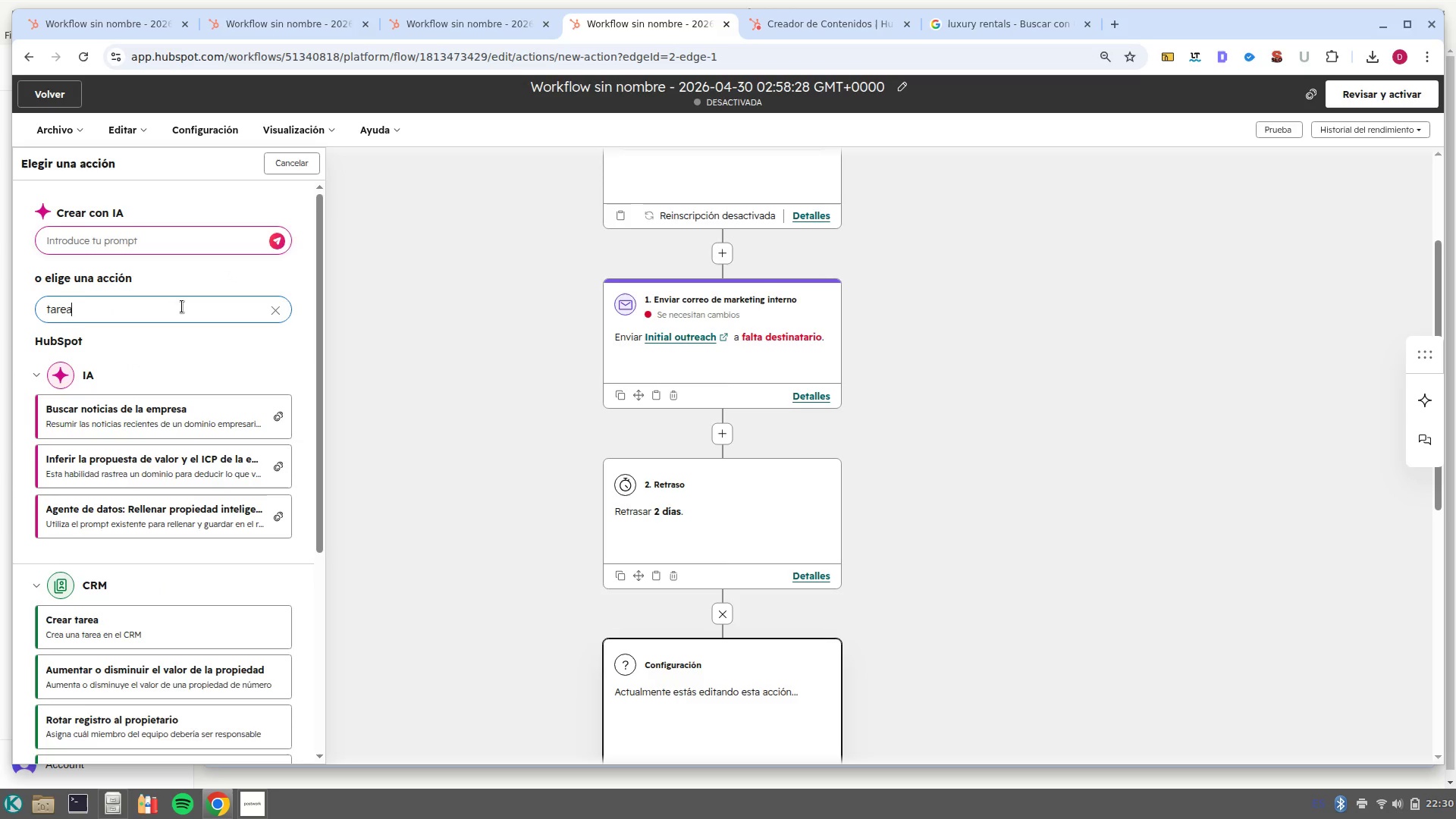 
left_click([145, 640])
 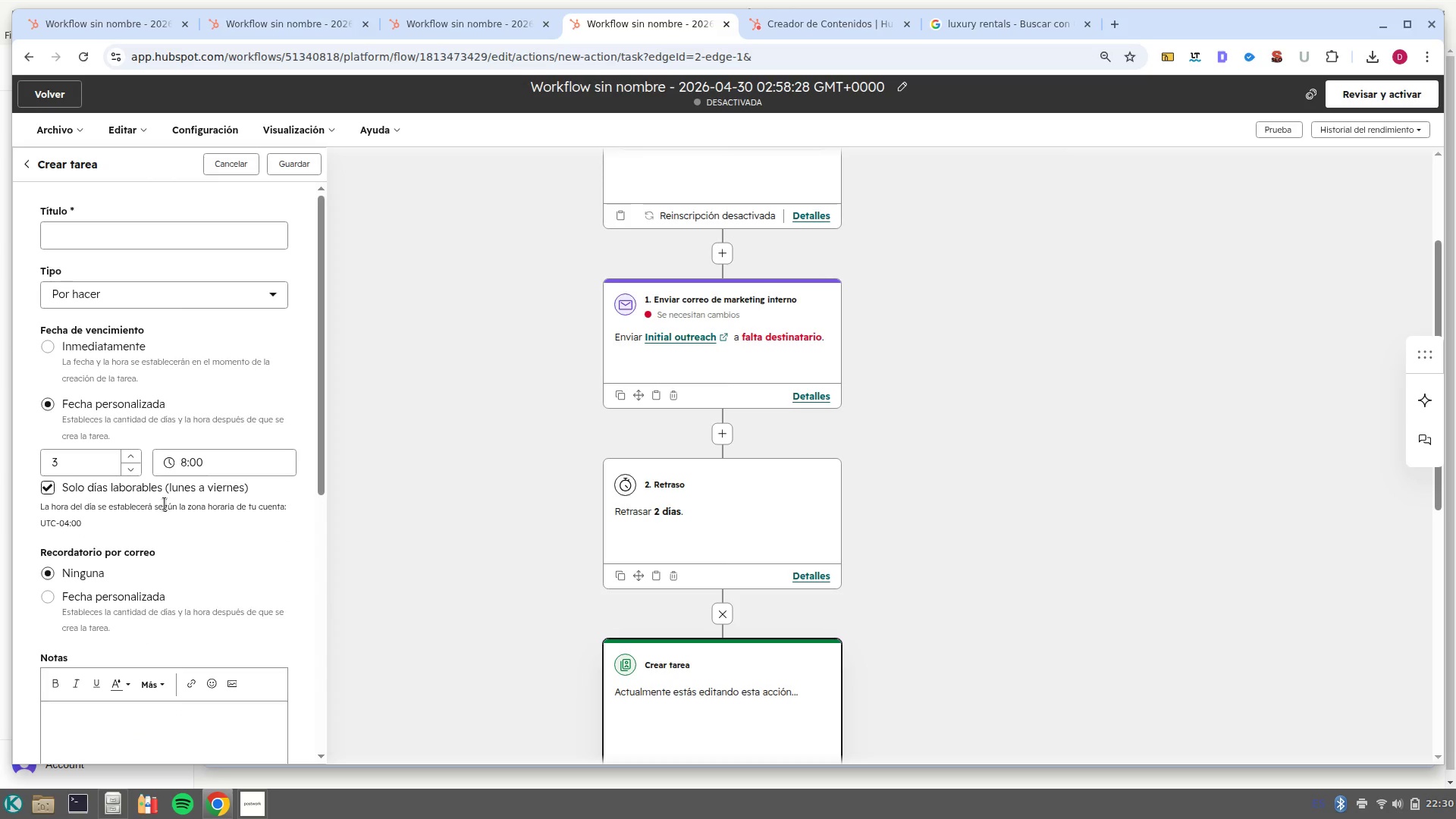 
left_click([178, 234])
 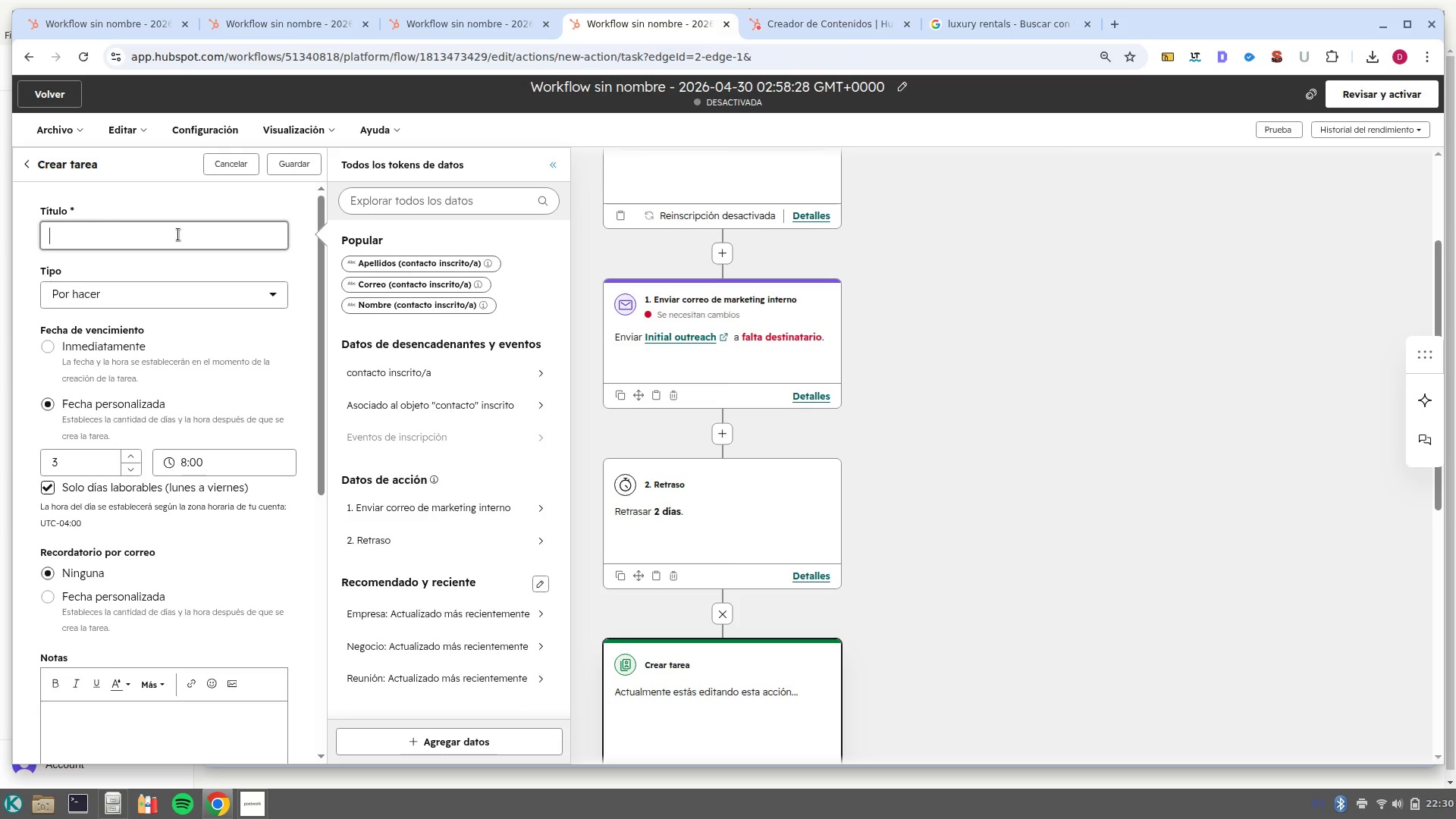 
wait(7.92)
 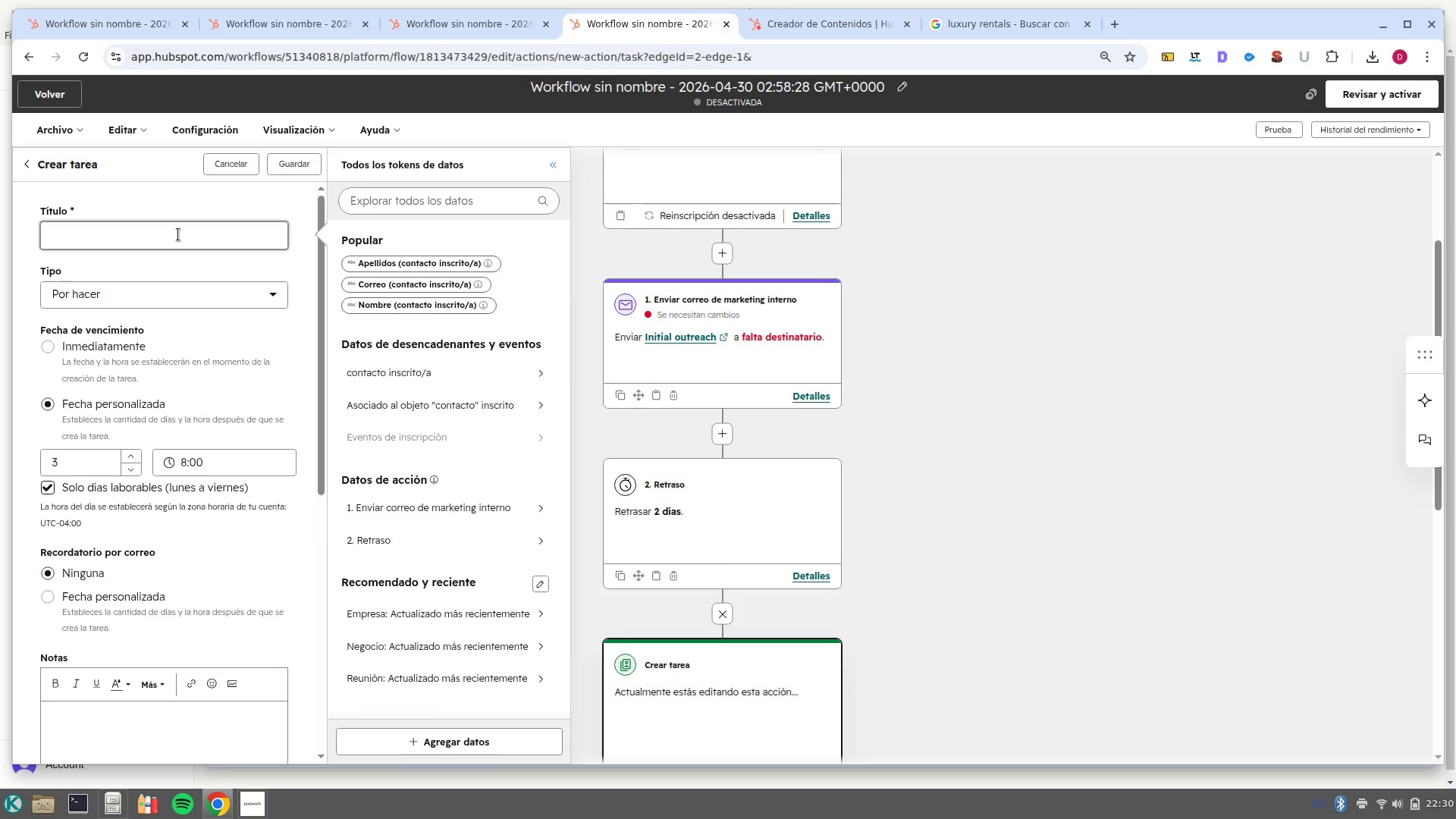 
type(Loink)
key(Backspace)
key(Backspace)
key(Backspace)
key(Backspace)
type(inkedin Connection Request)
 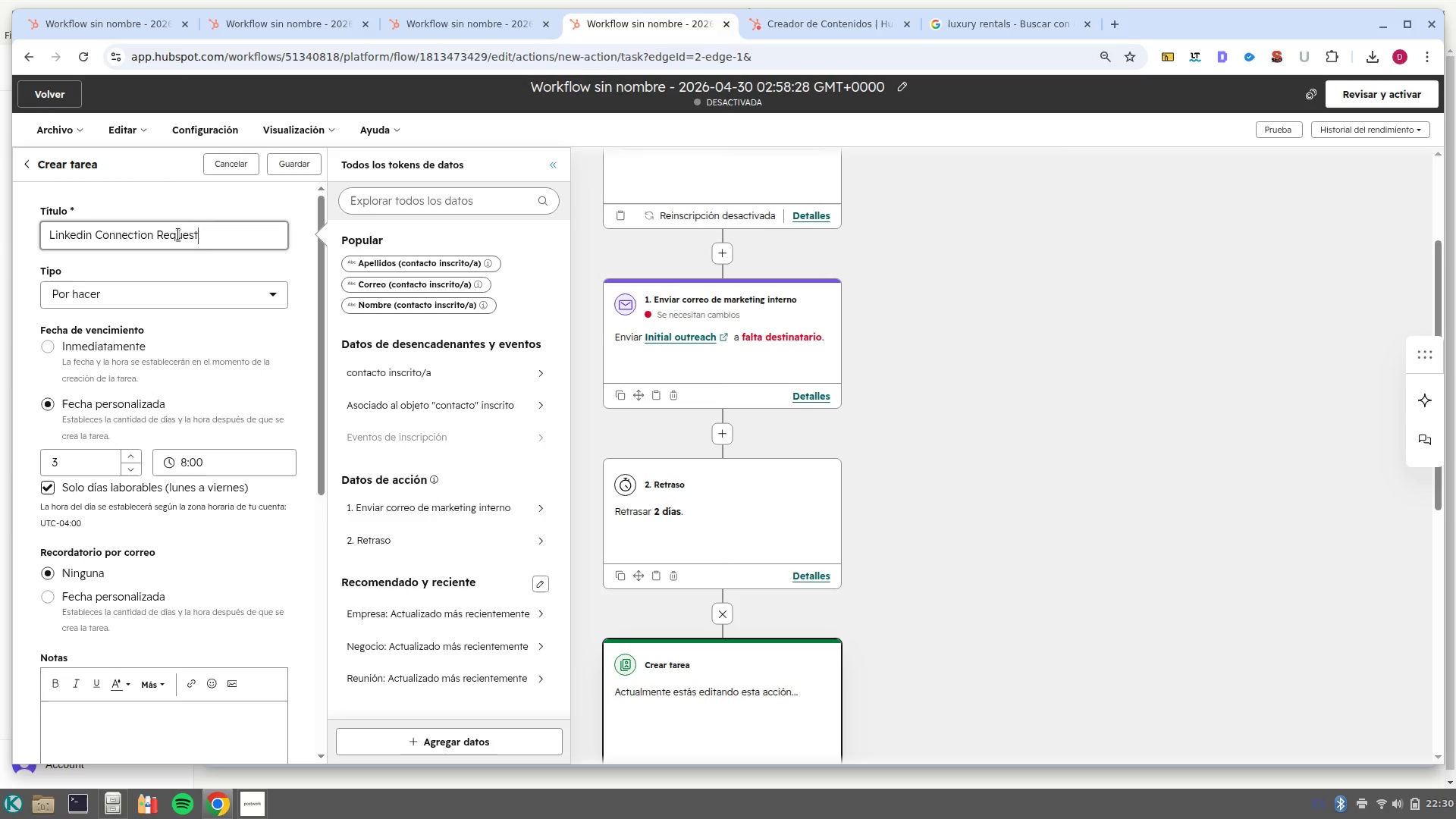 
left_click([216, 284])
 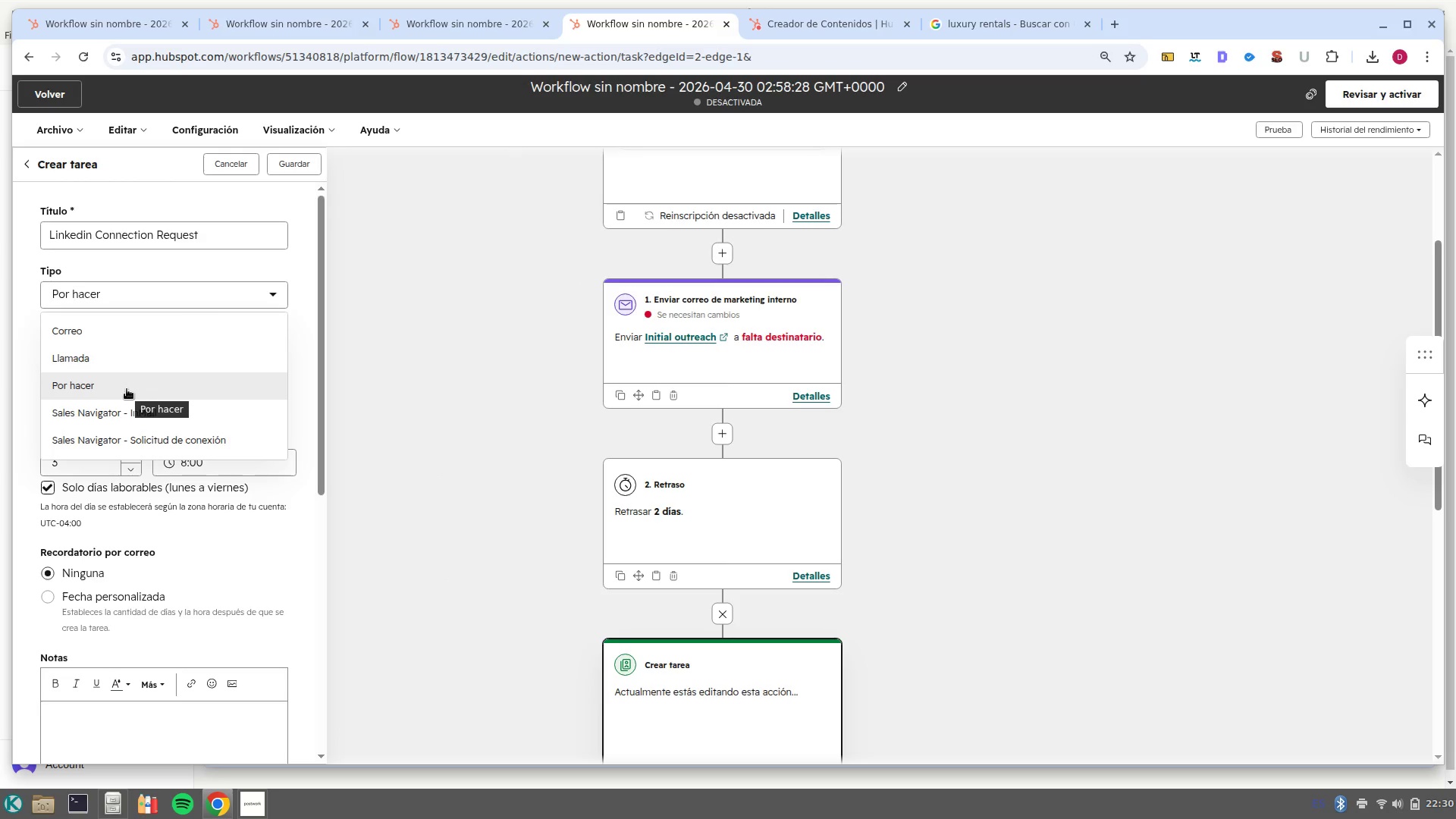 
left_click([127, 390])
 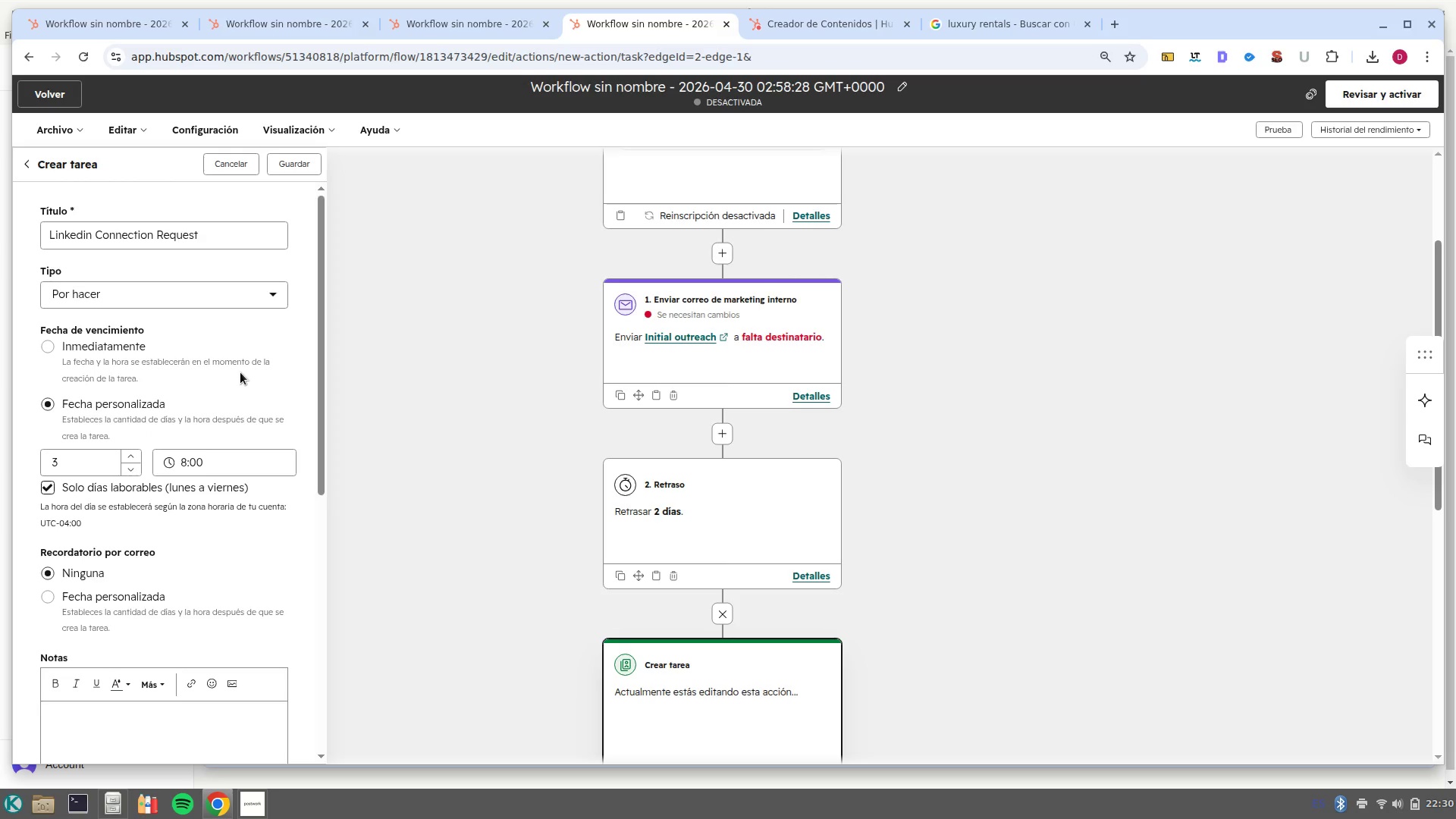 
left_click([152, 351])
 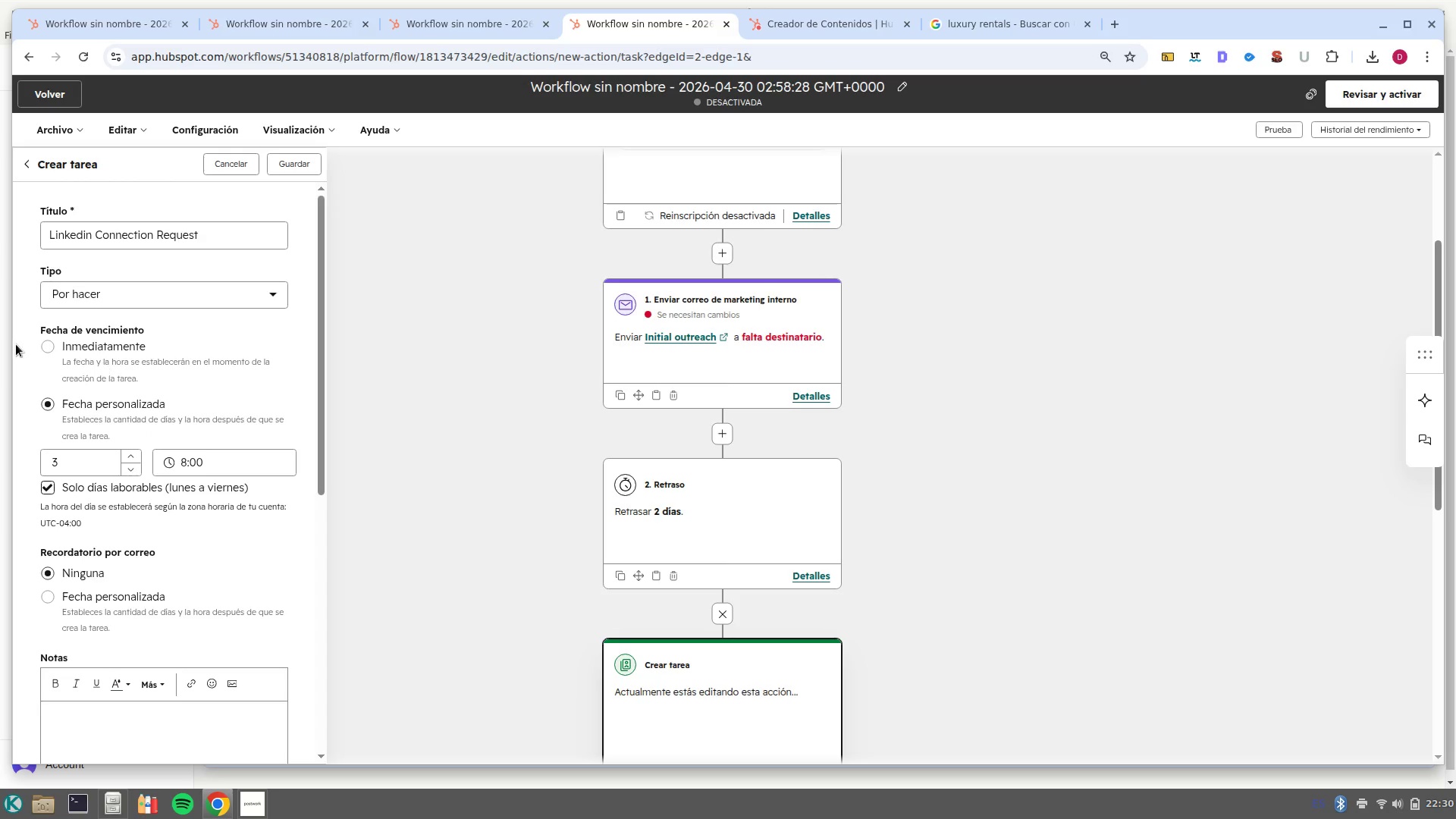 
left_click([48, 341])
 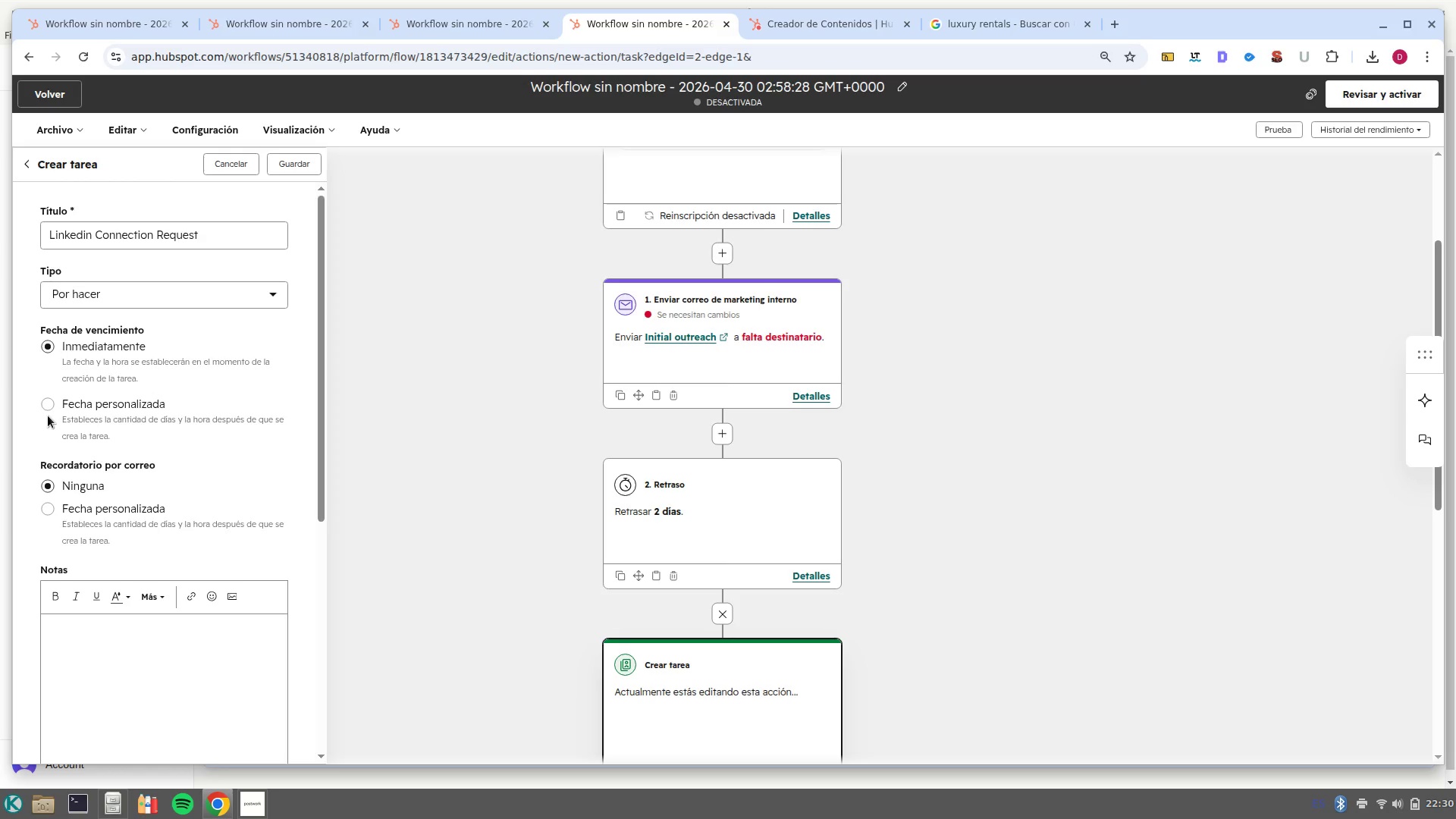 
wait(6.72)
 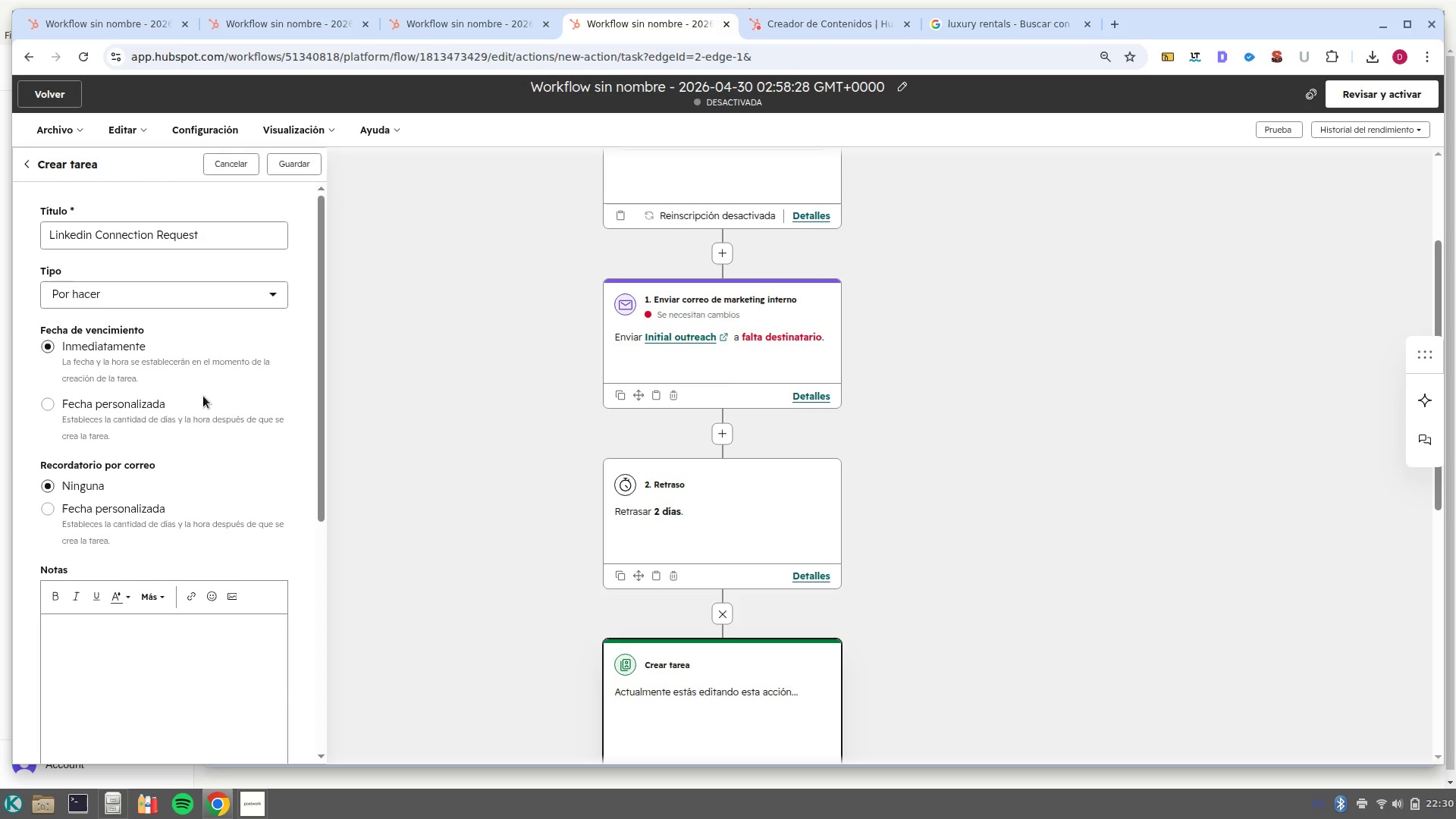 
scroll: coordinate [299, 375], scroll_direction: down, amount: 3.0
 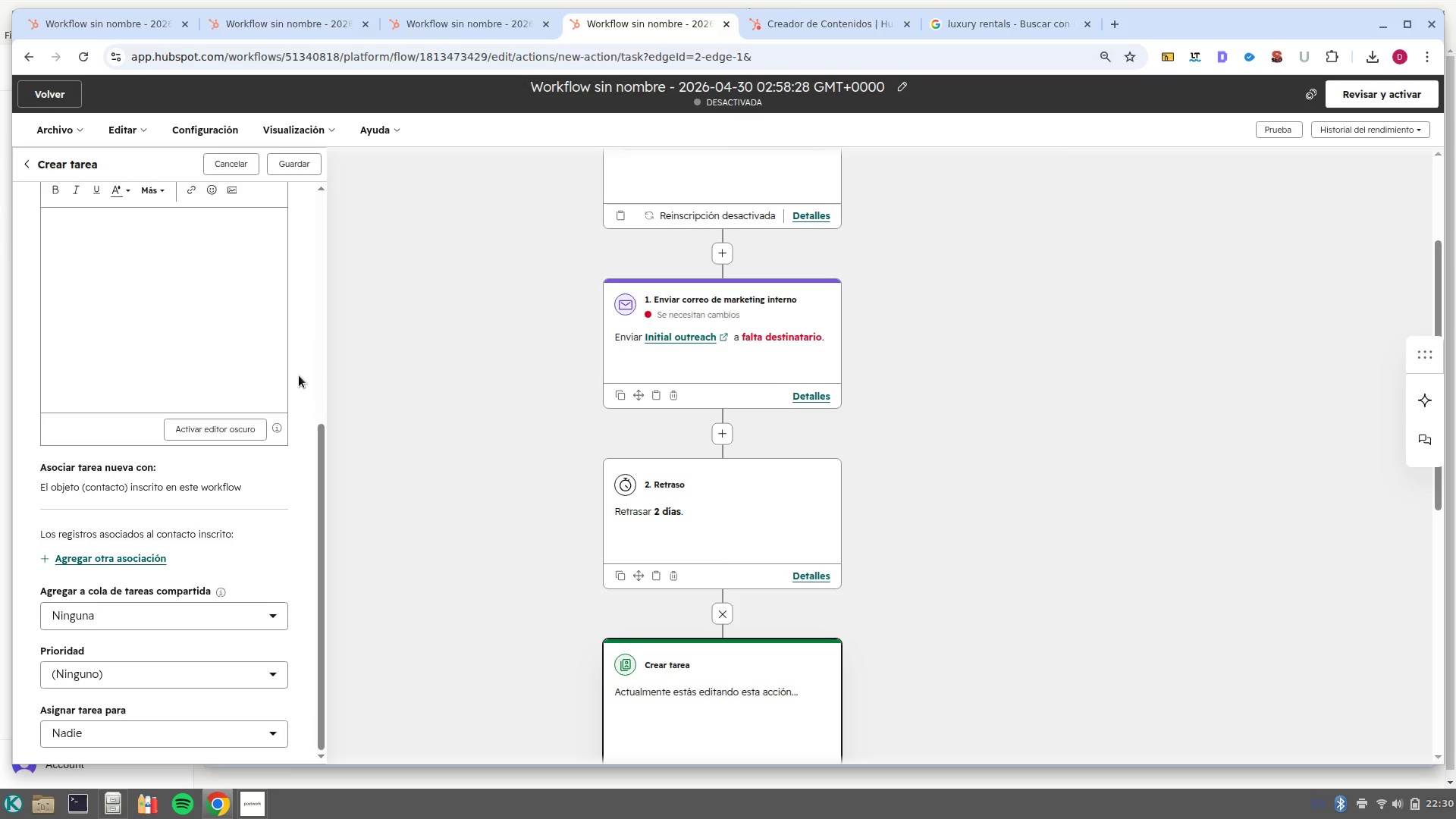 
scroll: coordinate [283, 381], scroll_direction: up, amount: 3.0
 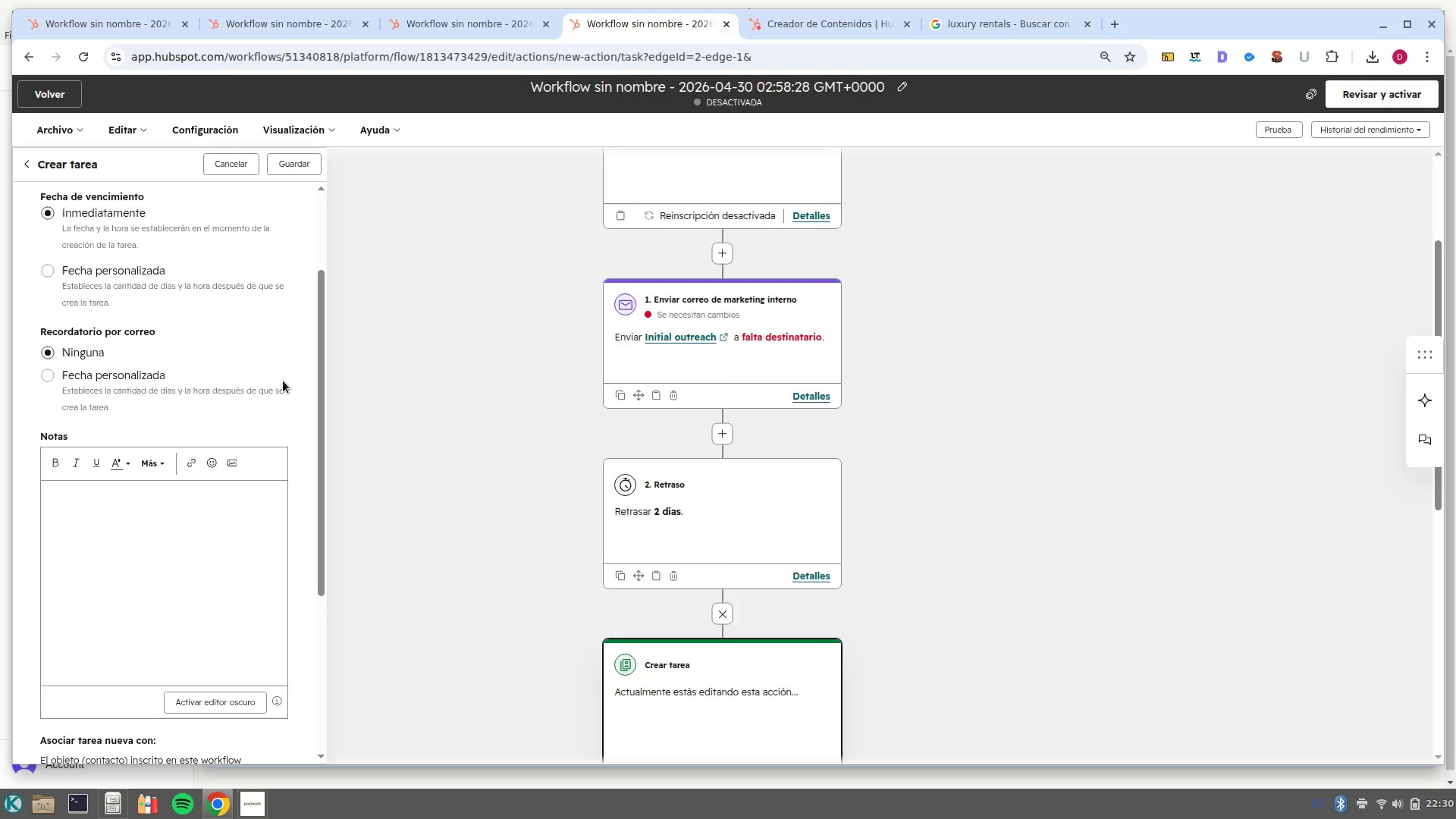 
scroll: coordinate [283, 381], scroll_direction: down, amount: 3.0
 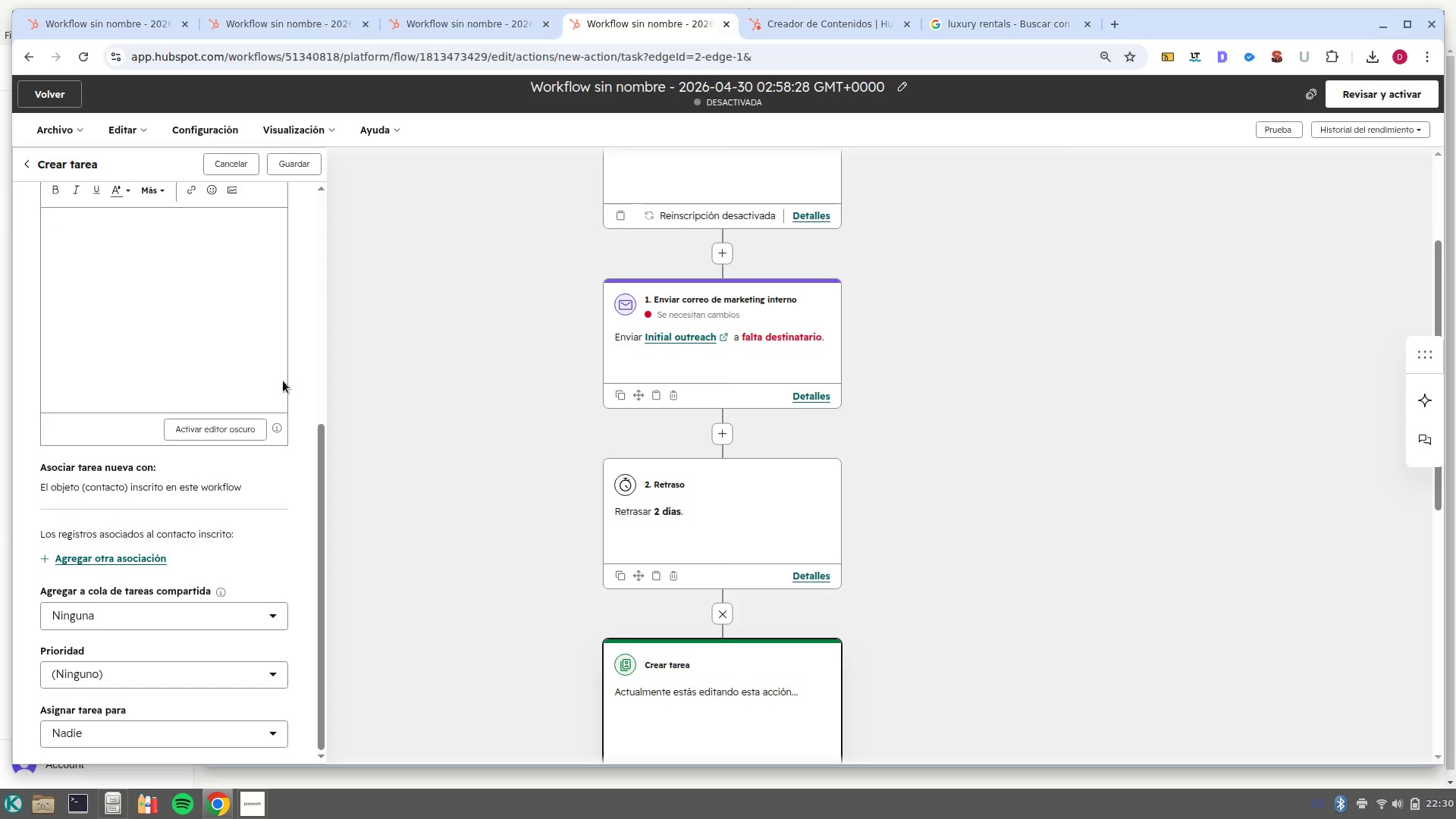 
scroll: coordinate [123, 348], scroll_direction: up, amount: 2.0
 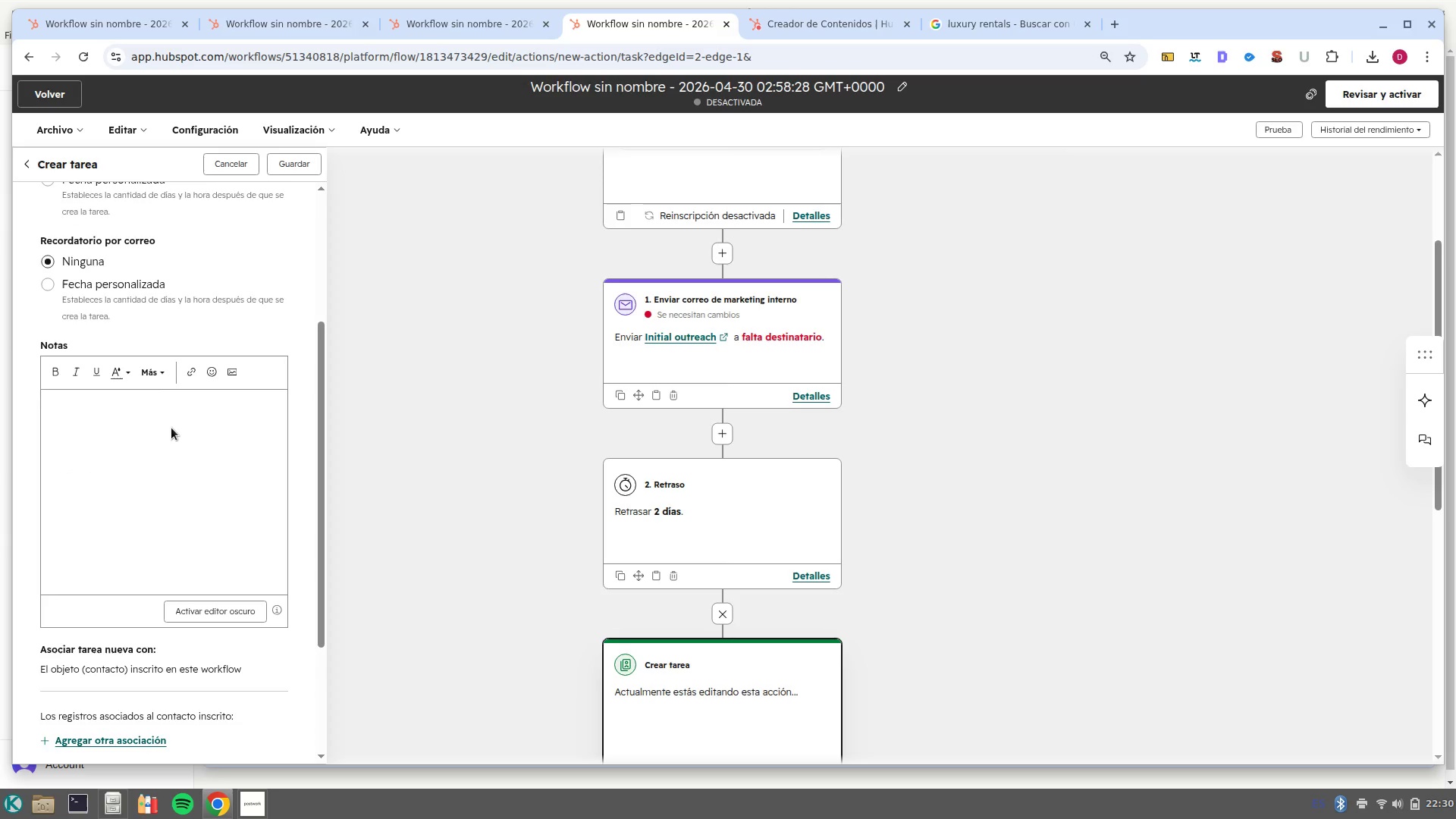 
left_click([171, 428])
 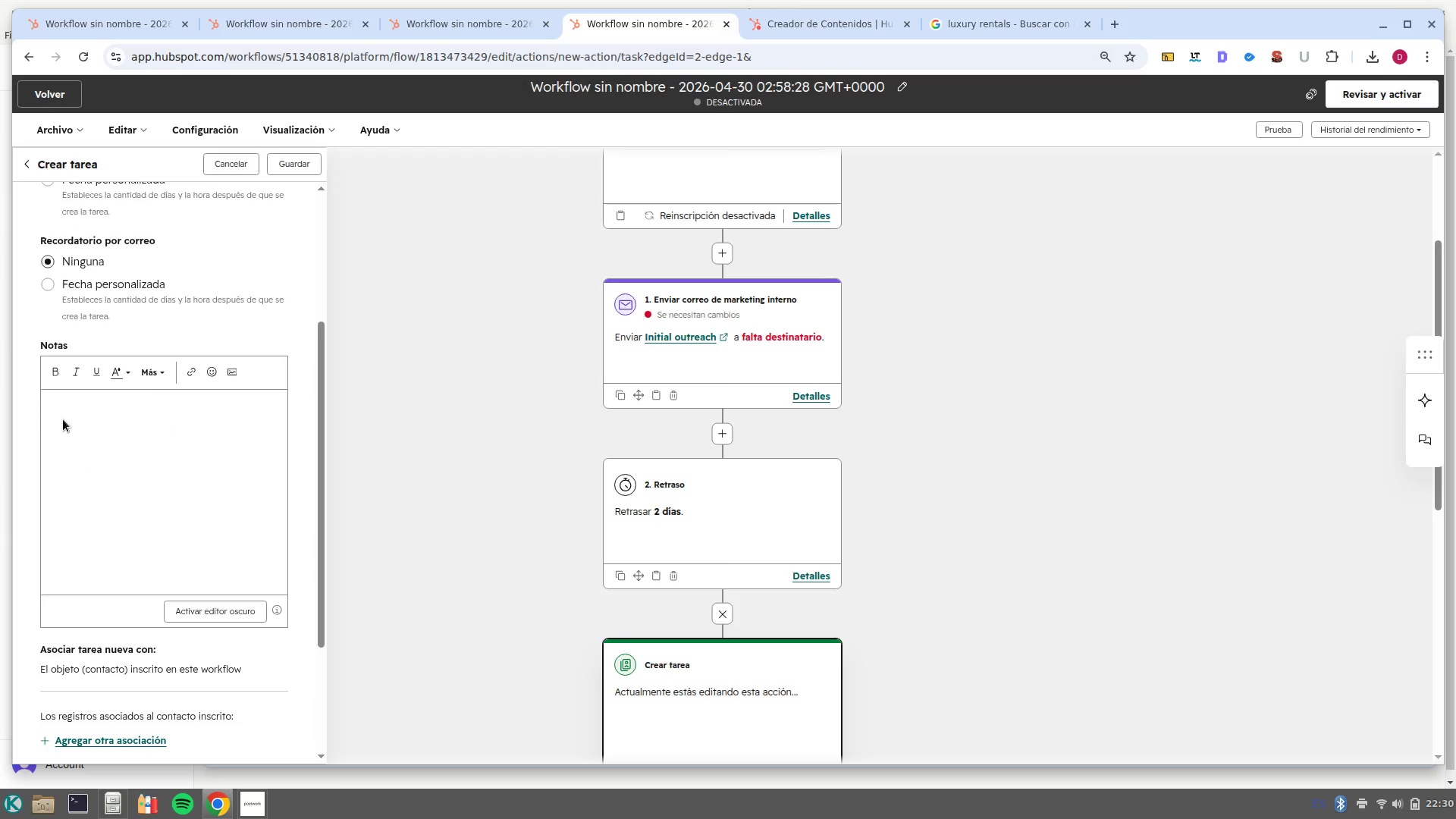 
left_click([63, 419])
 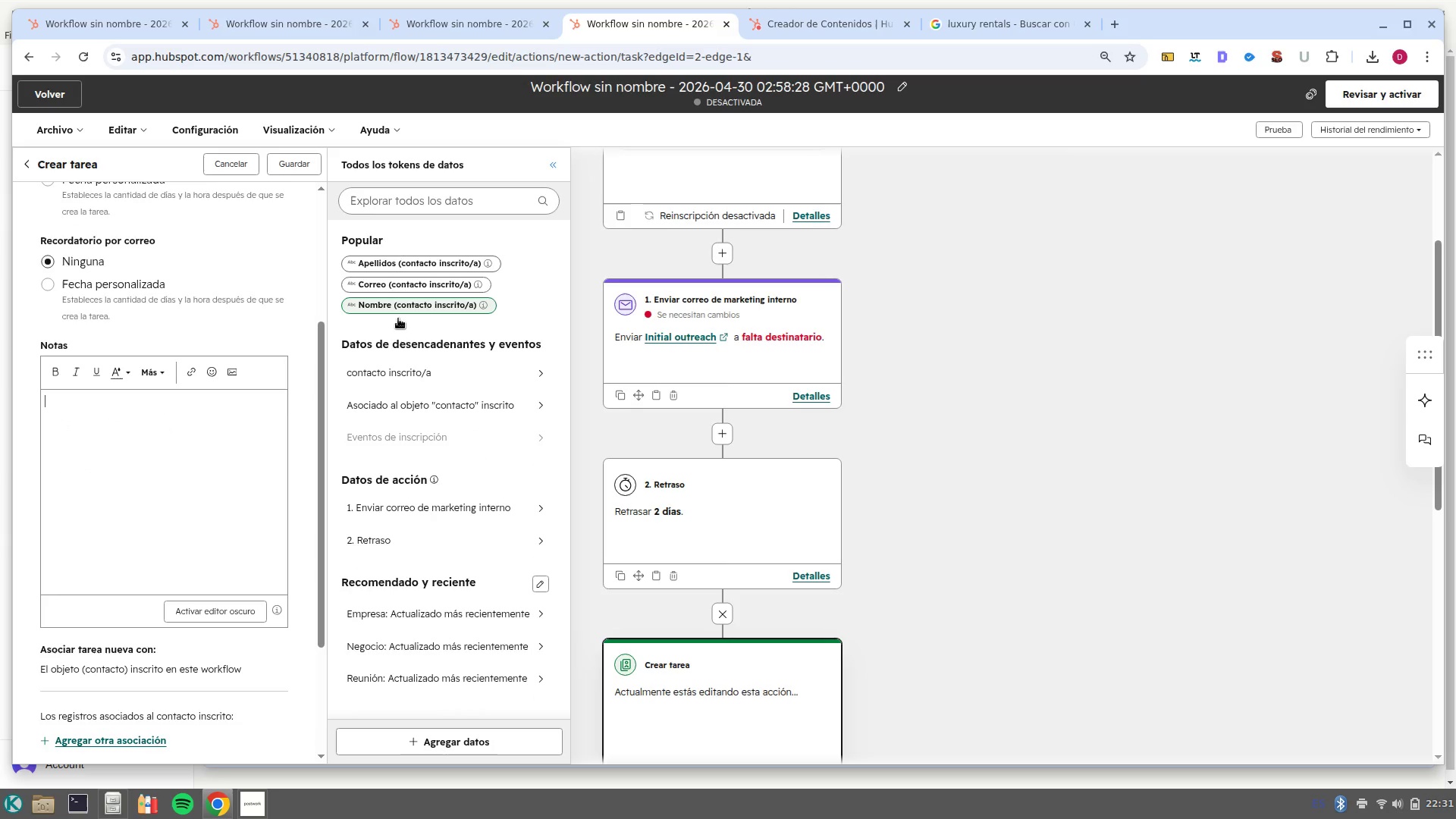 
type(Send a )
 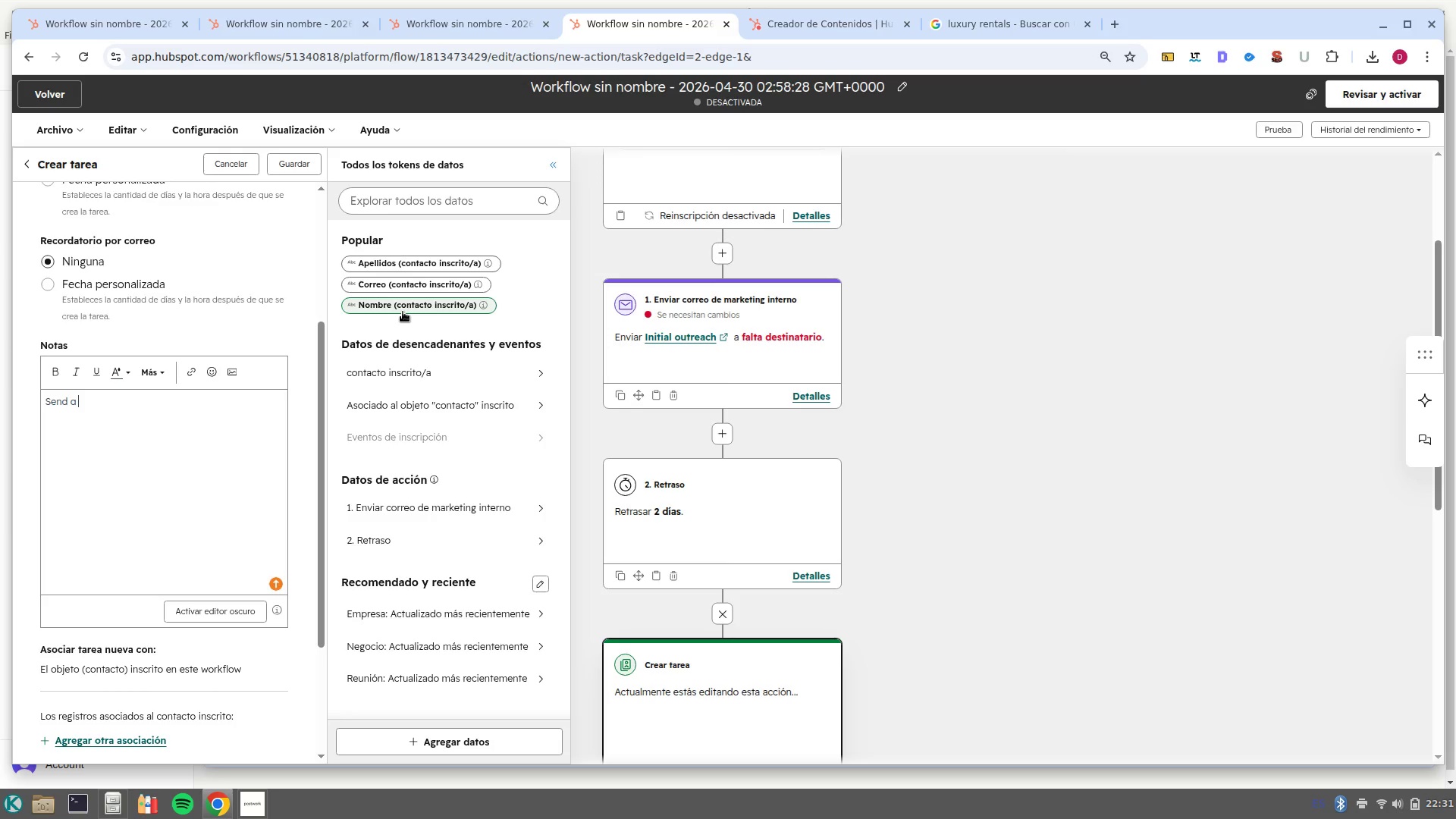 
type(personalized LinkedIn invita)
key(Backspace)
 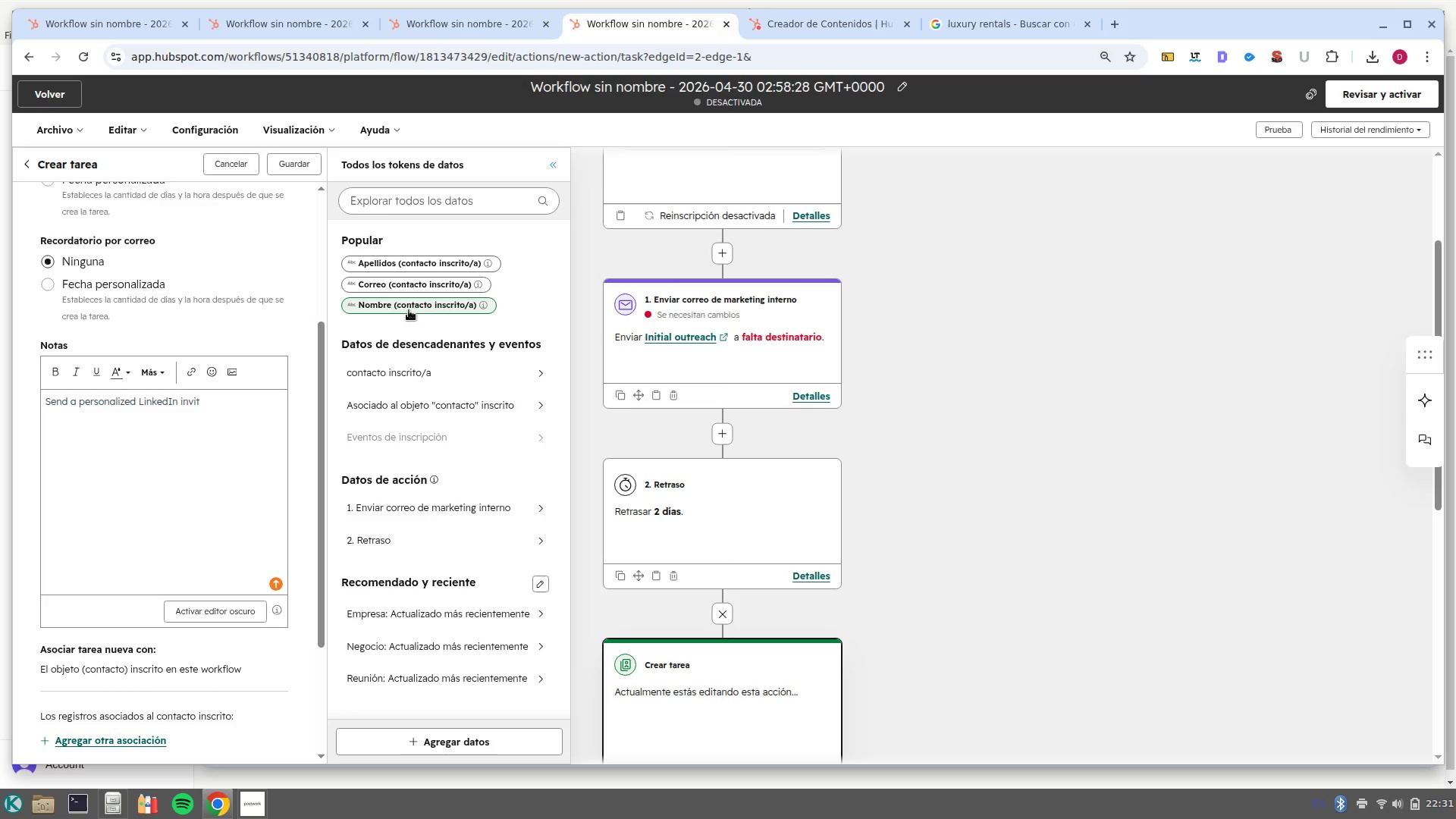 
type(e to )
 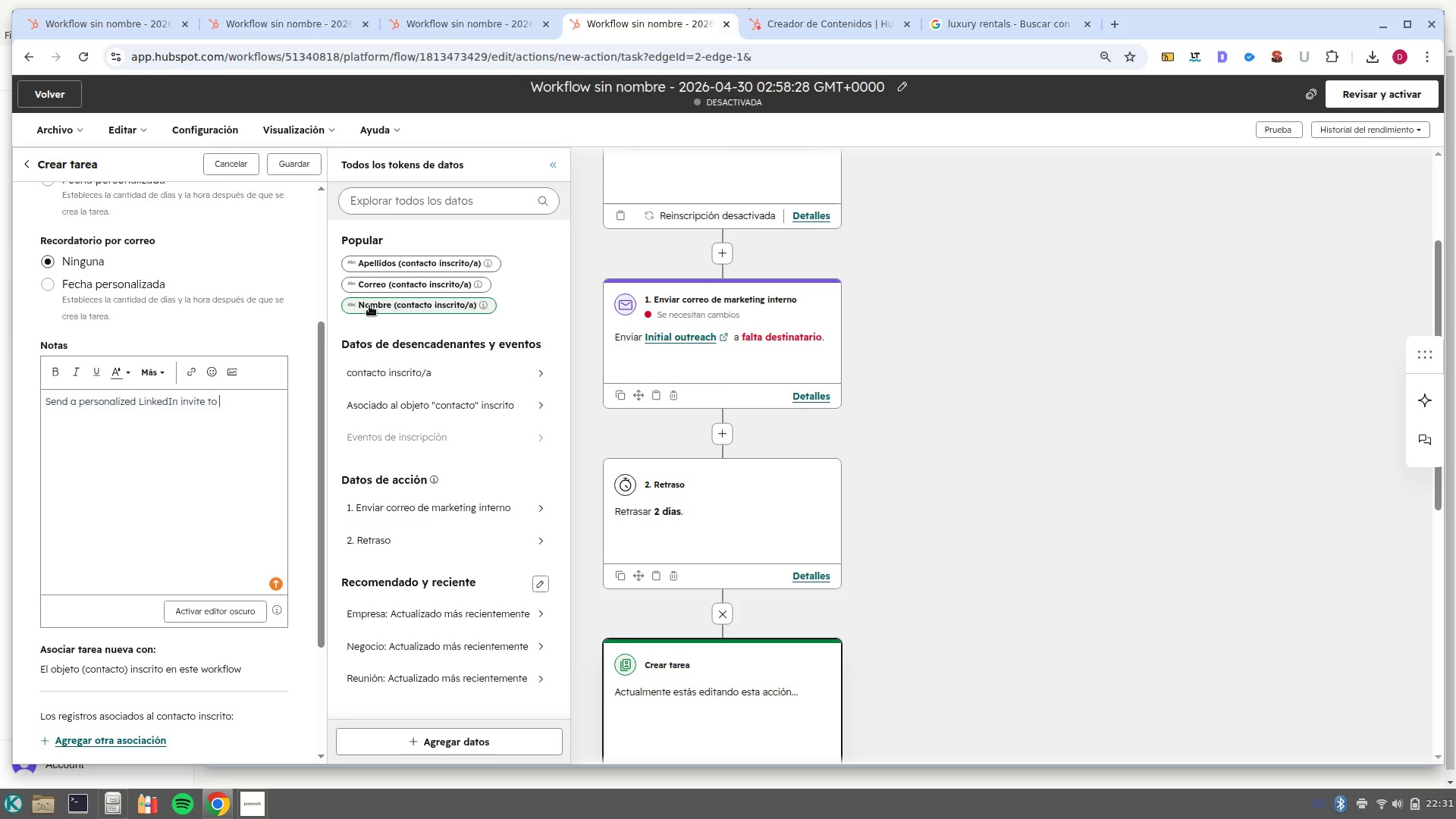 
wait(6.78)
 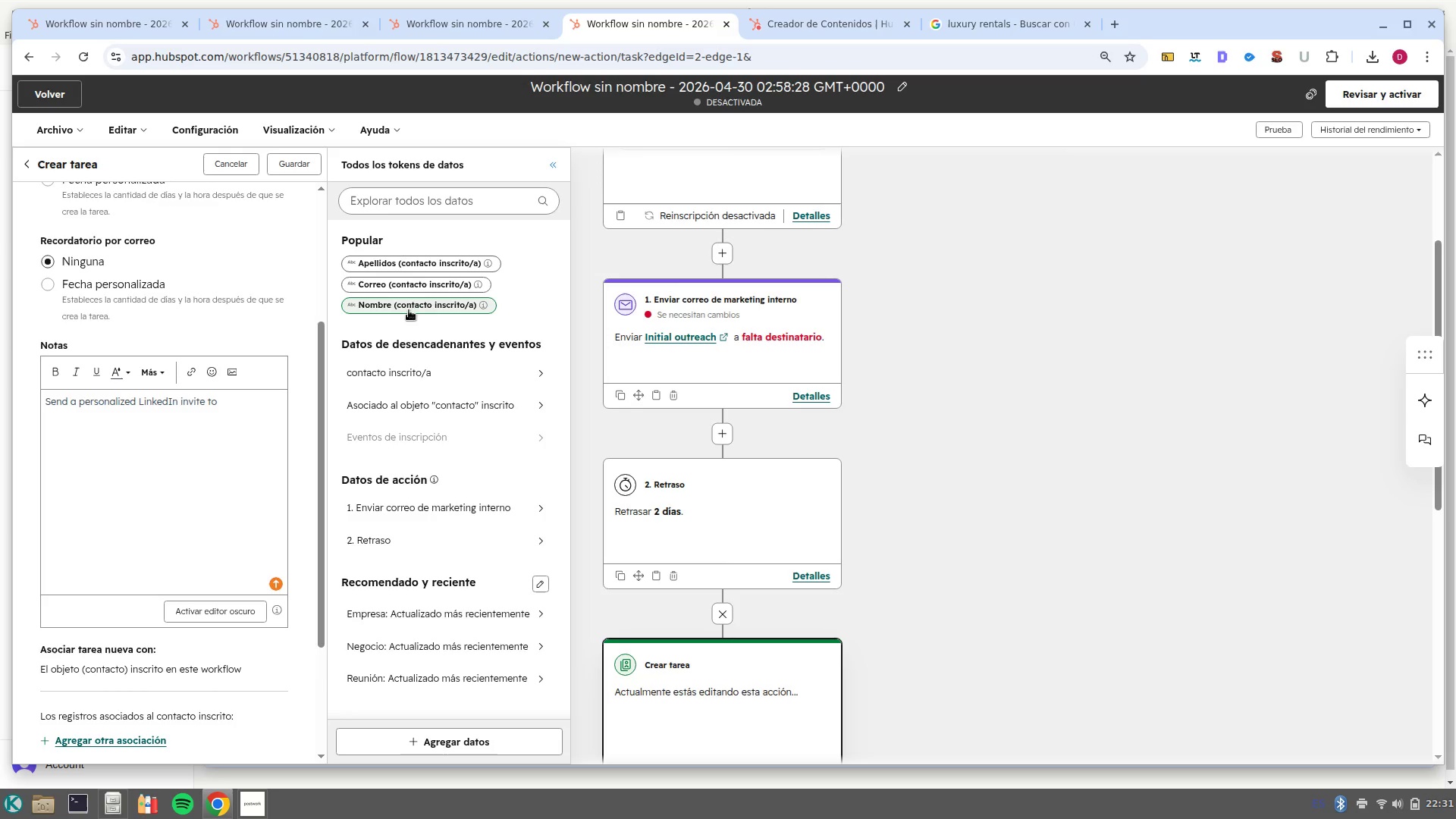 
left_click([397, 307])
 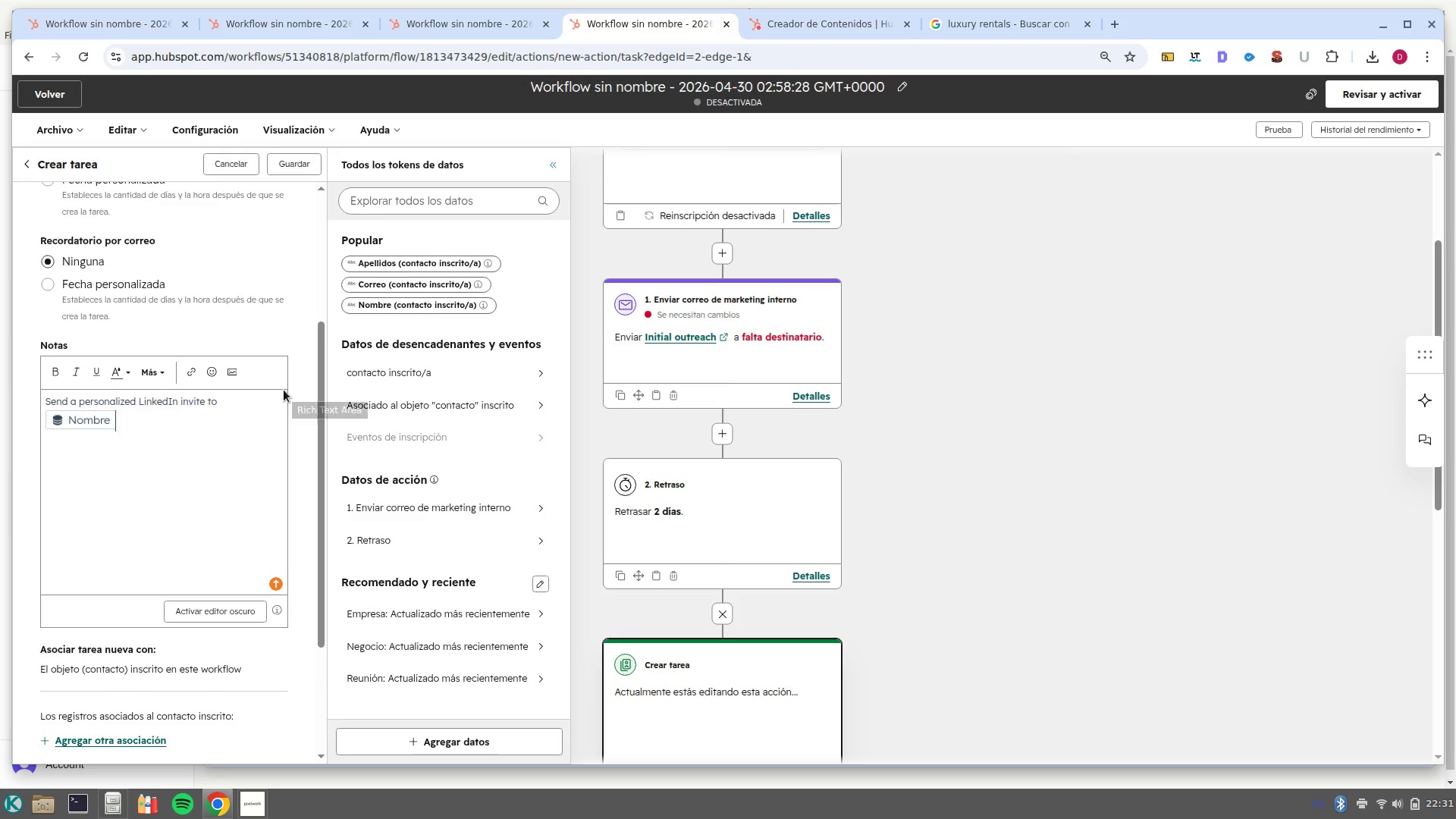 
type( mention their property in )
 